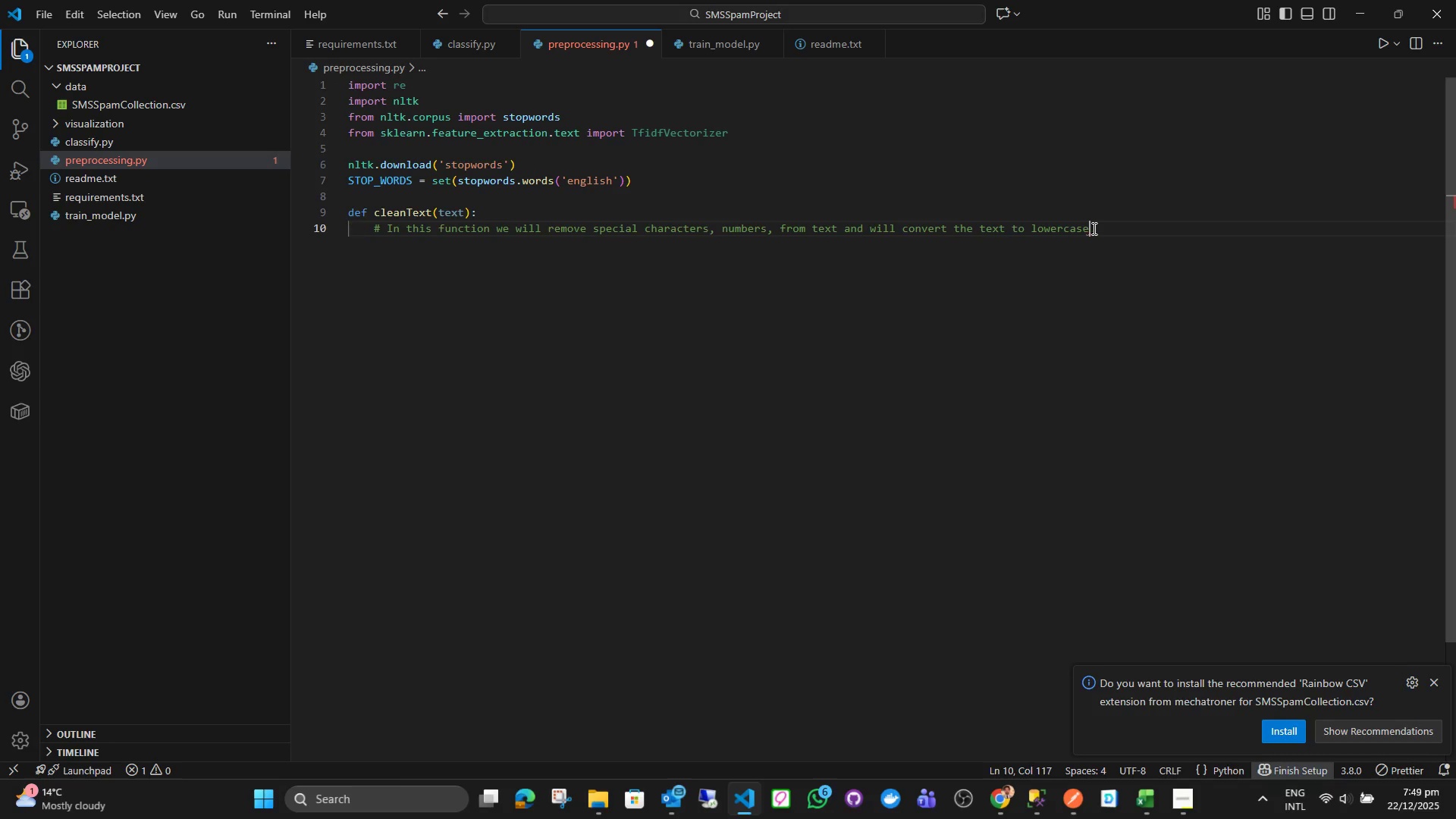 
key(Backspace)
 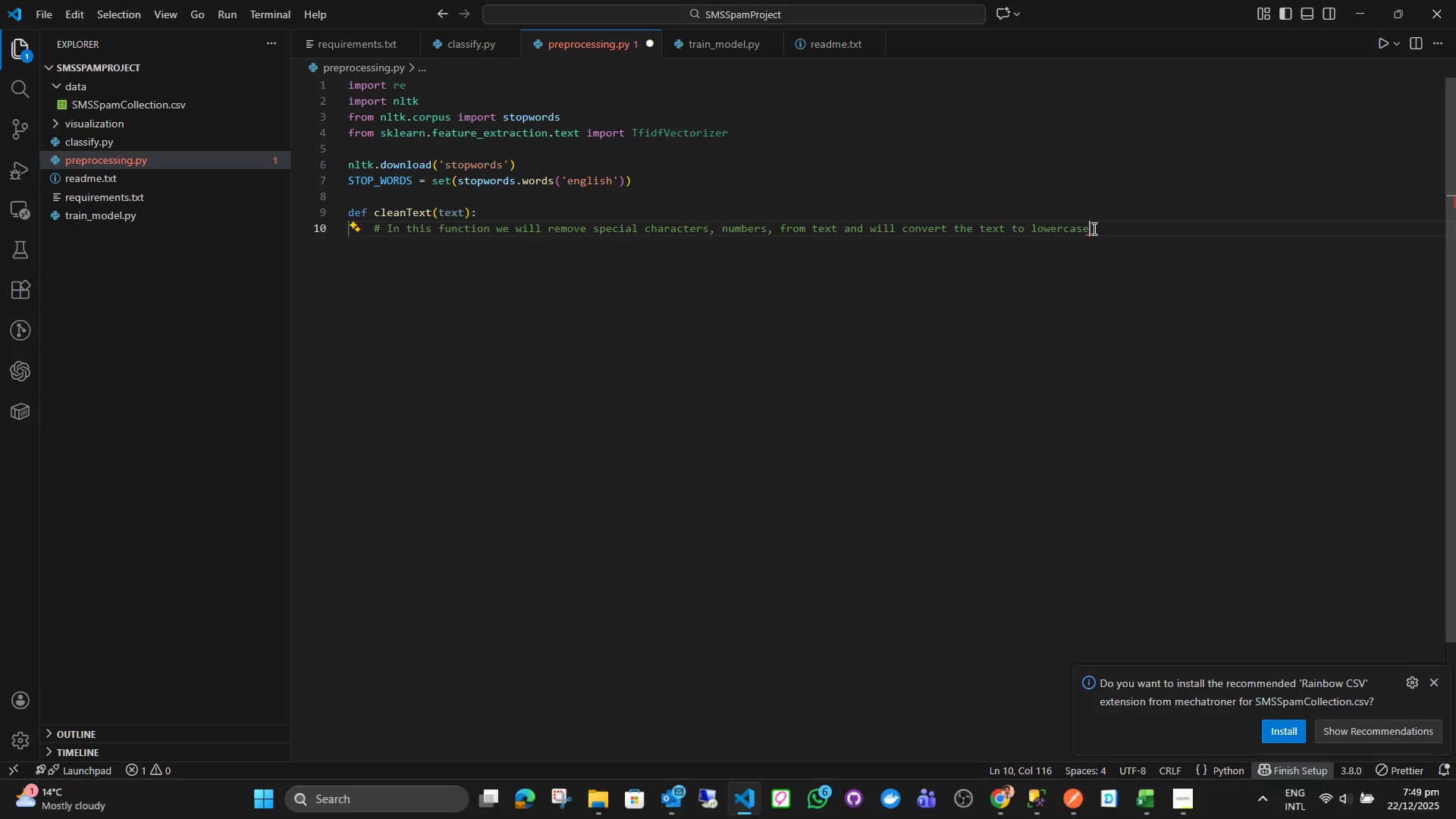 
key(Enter)
 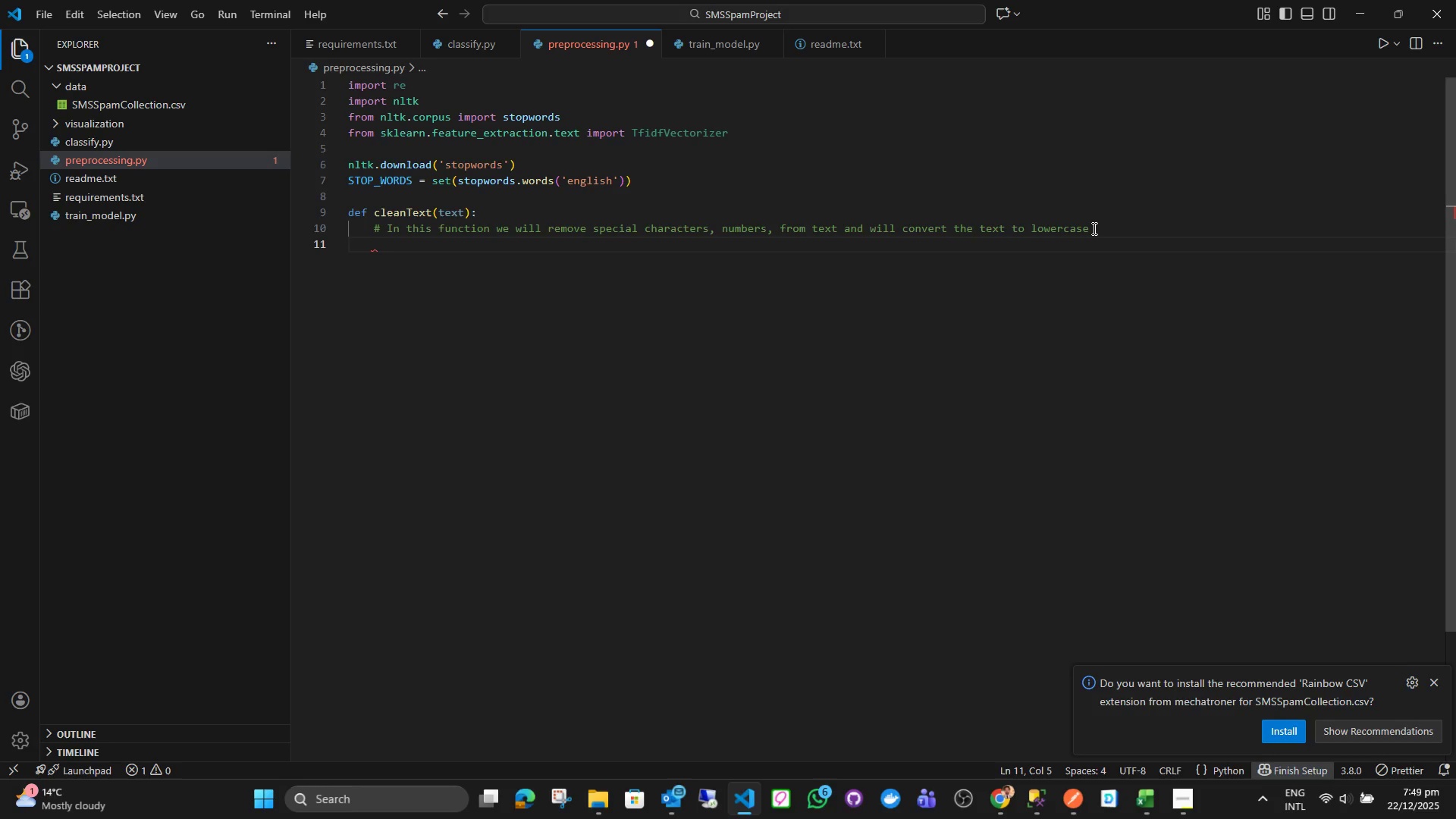 
key(Enter)
 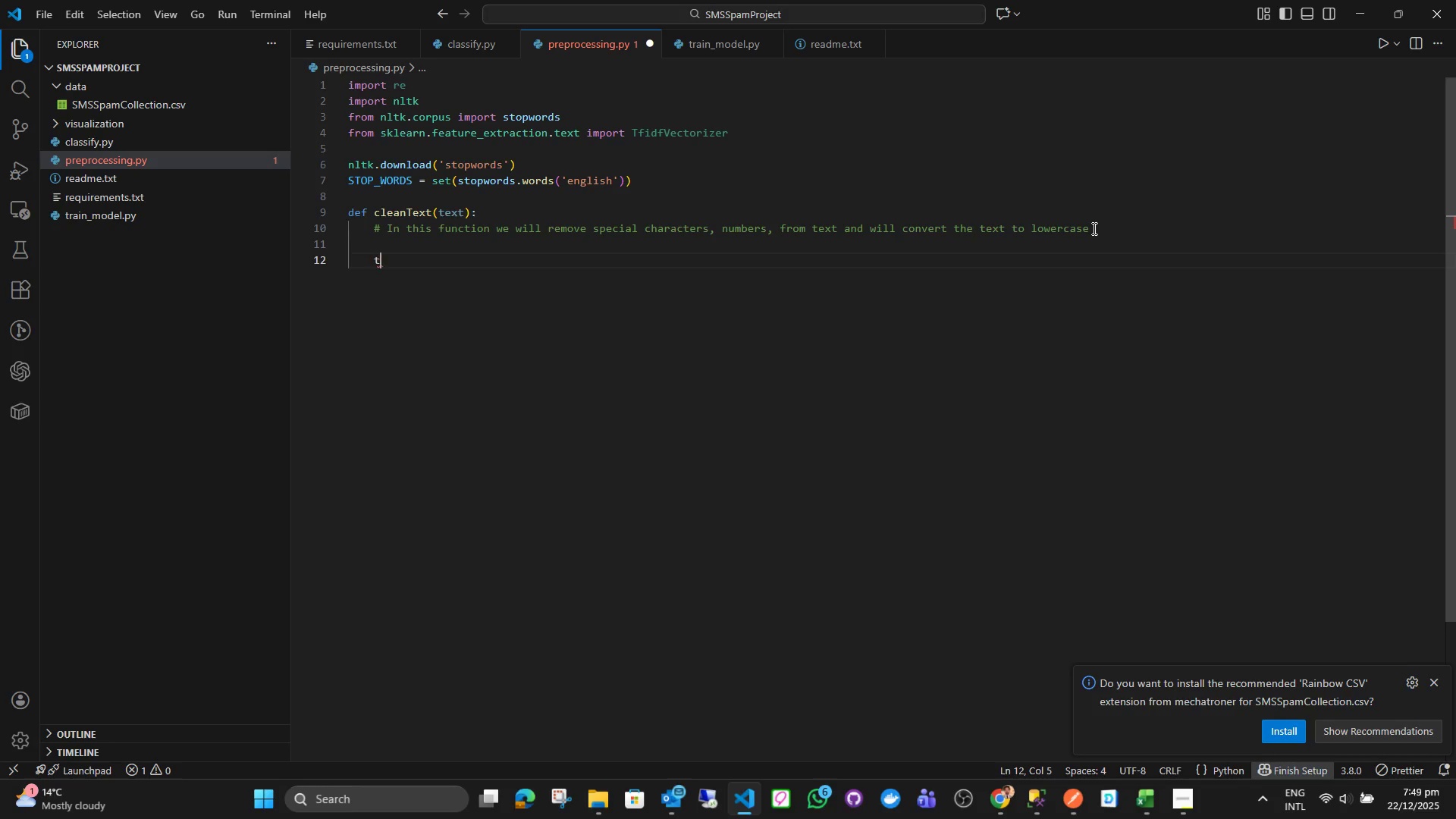 
type(text = te)
 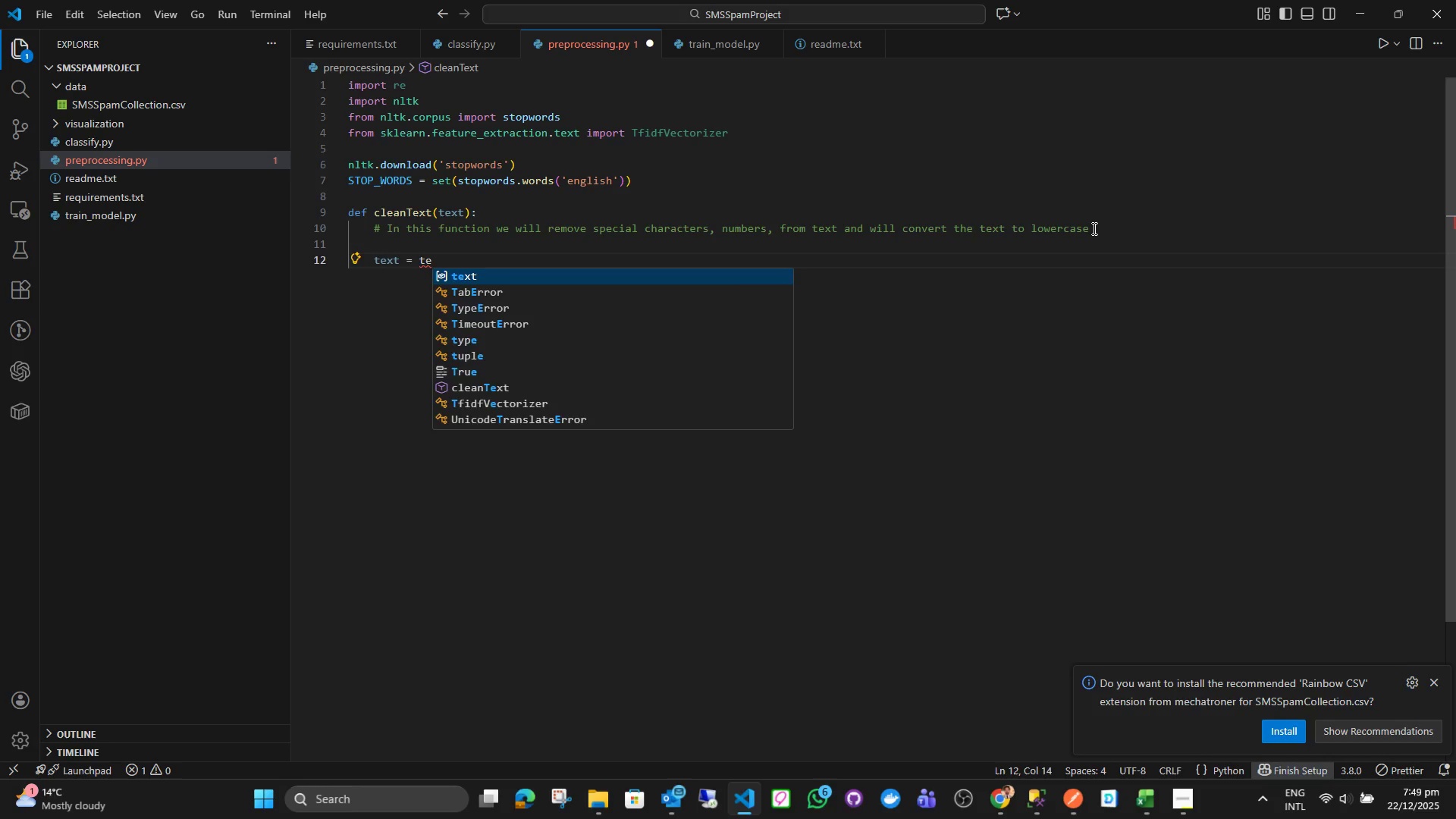 
key(Enter)
 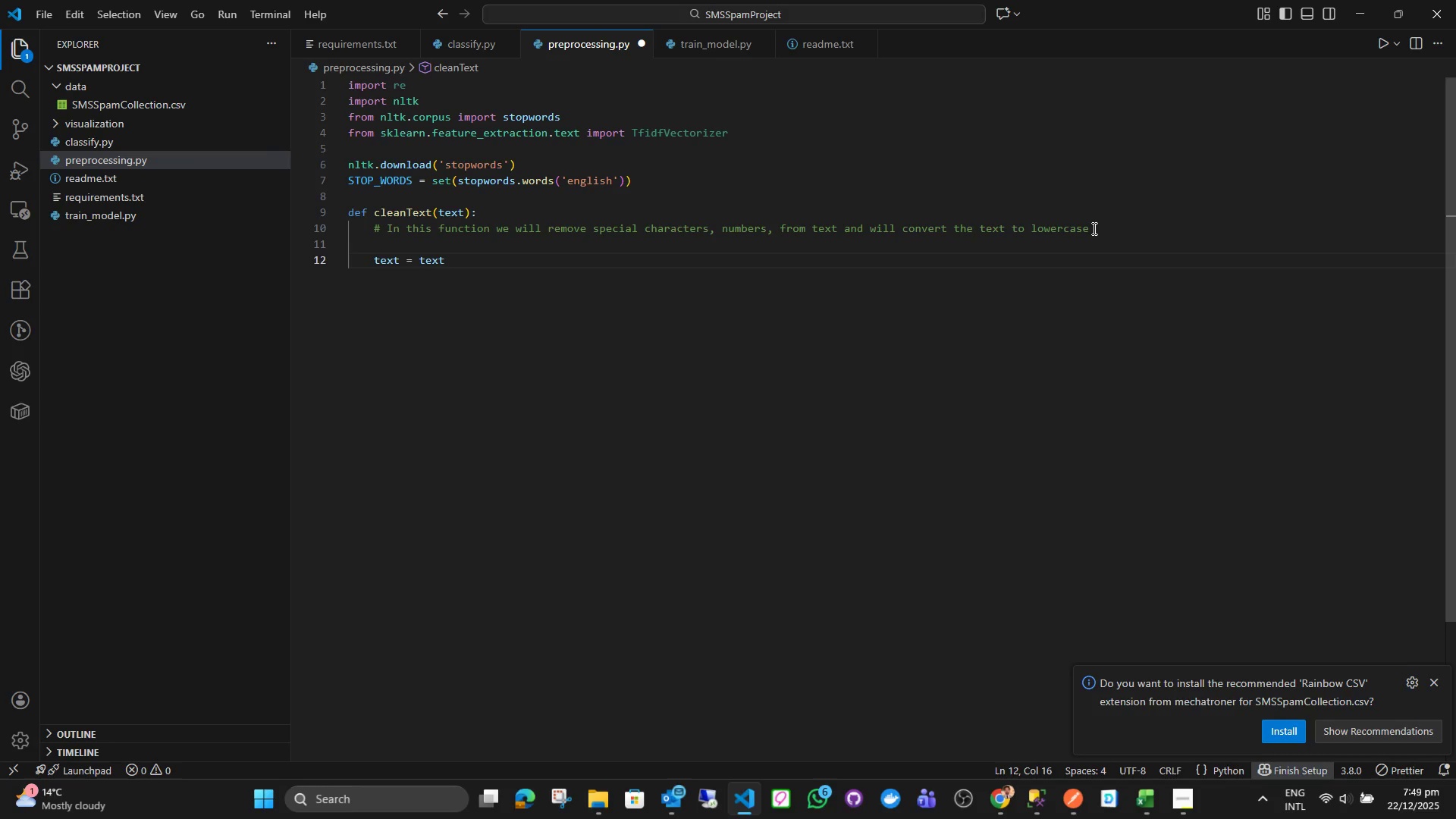 
type(.lower()
 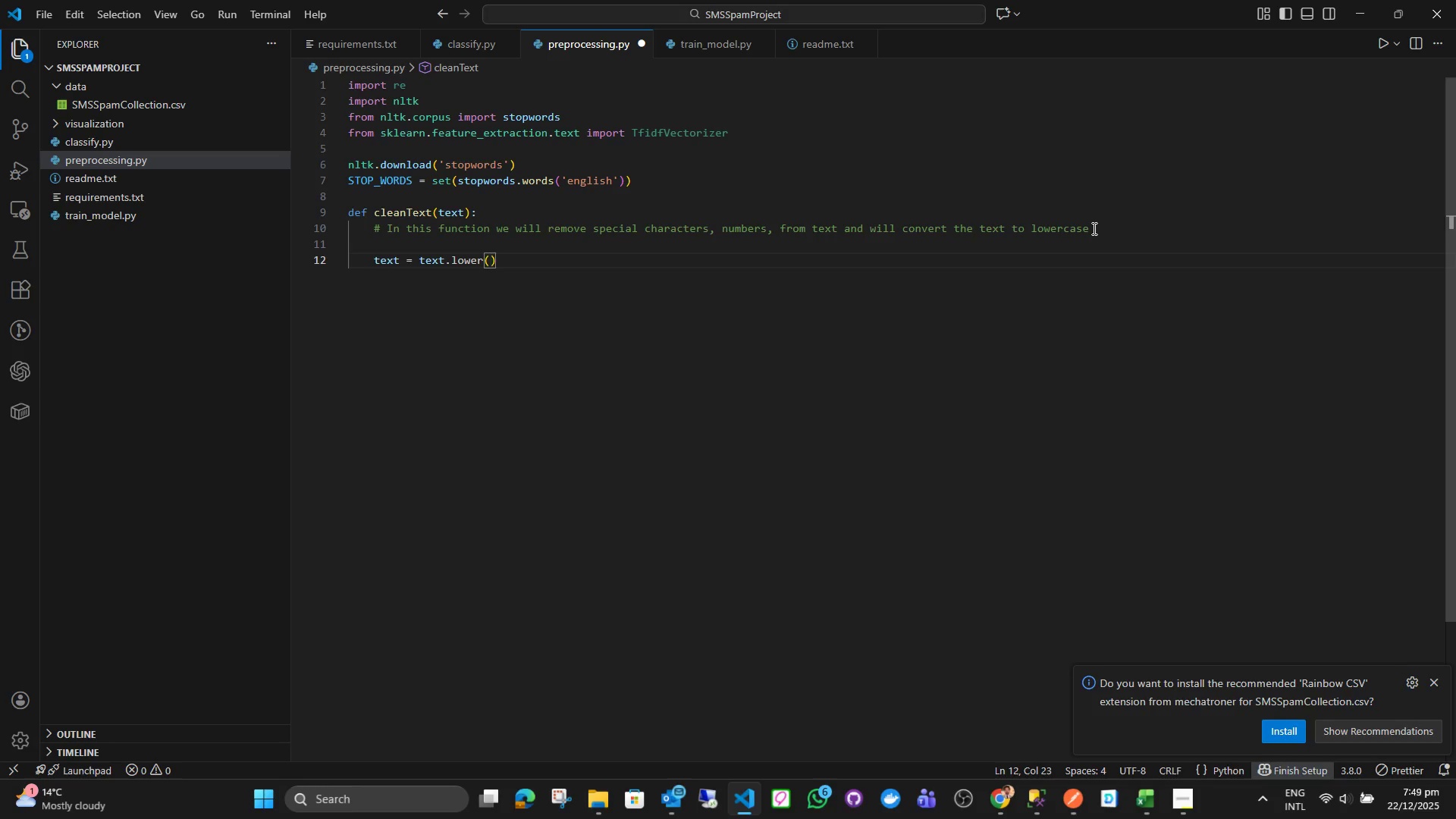 
key(ArrowRight)
 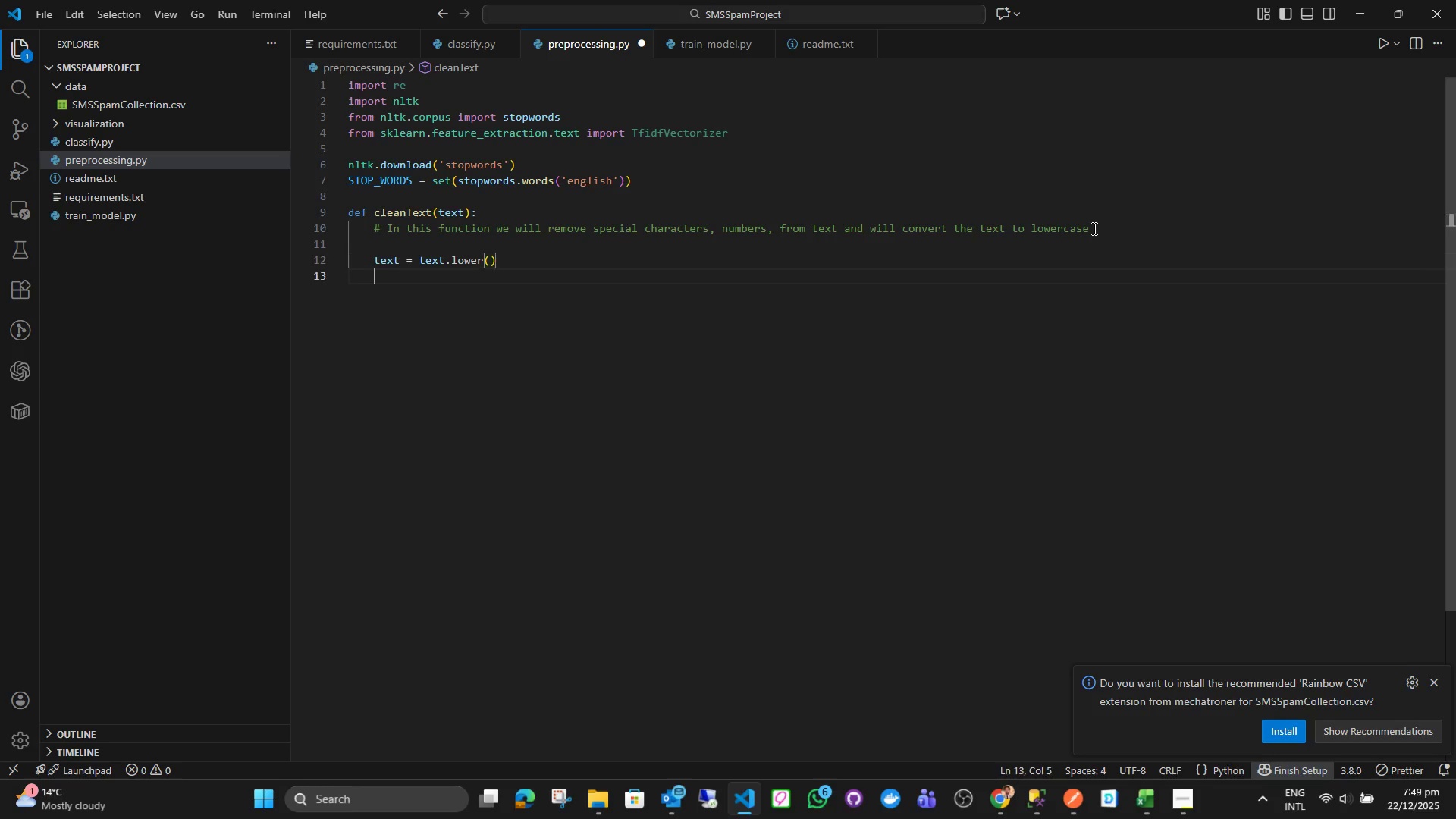 
key(Enter)
 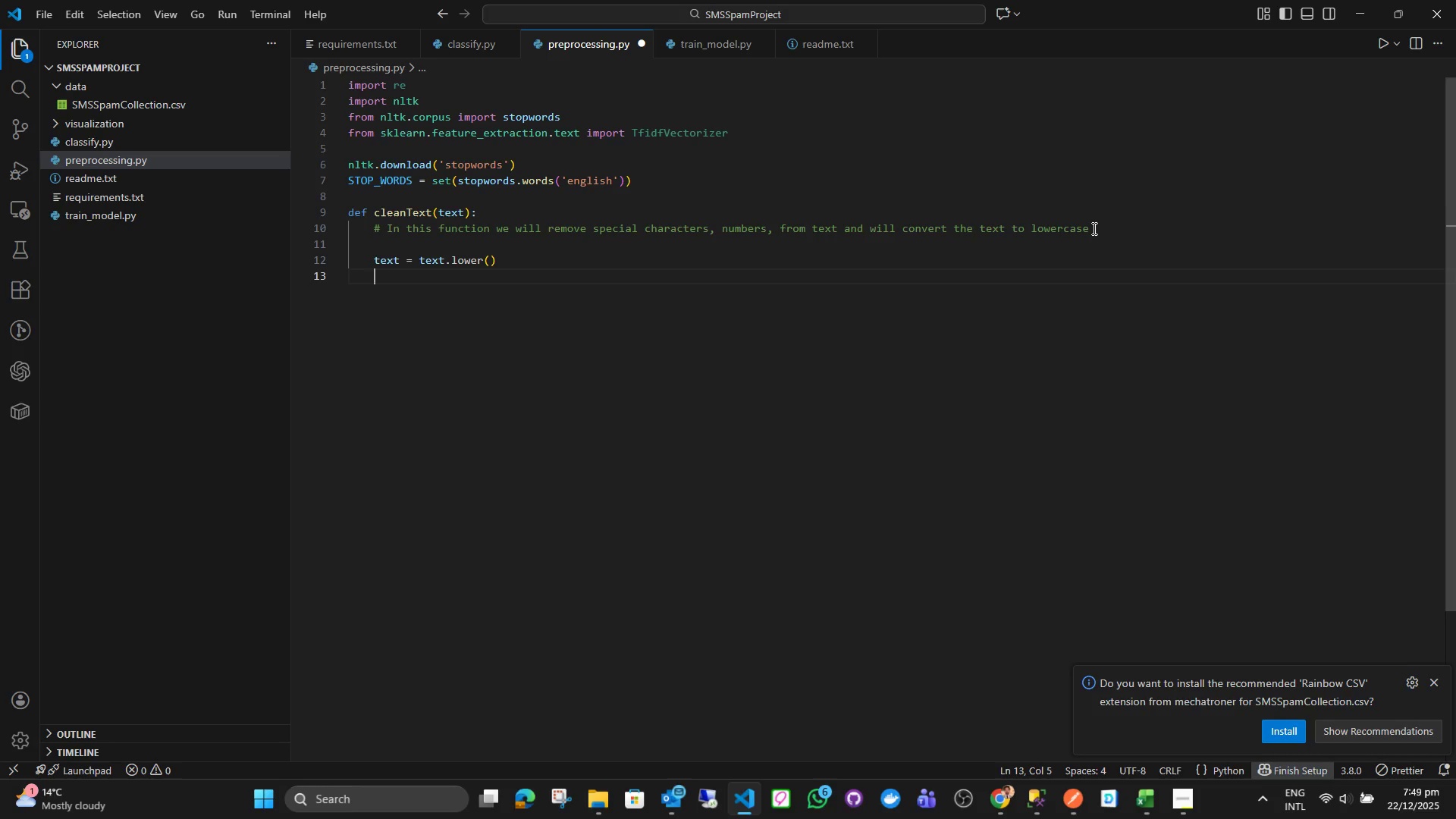 
type(text = re.sub(r'')
 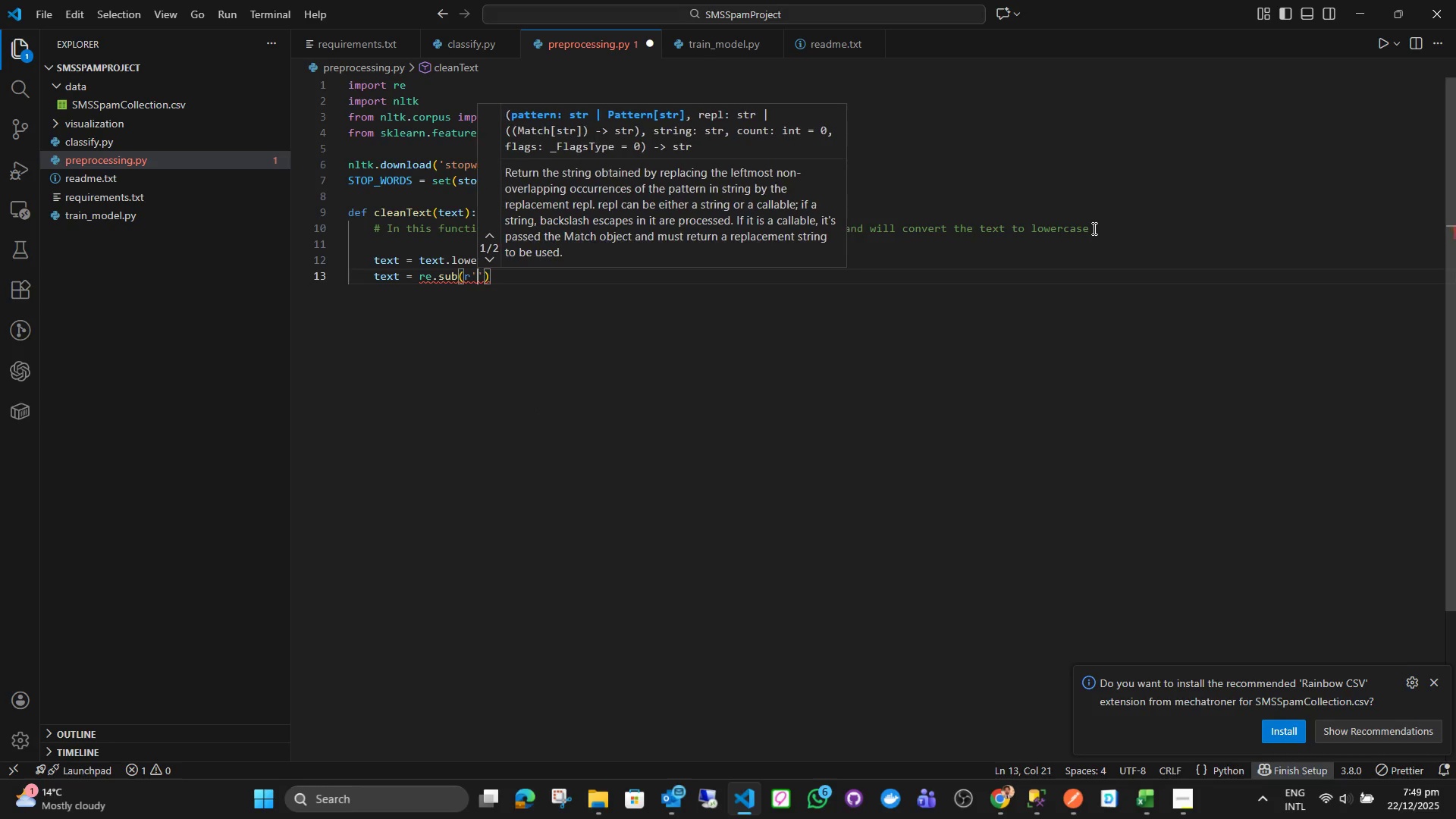 
 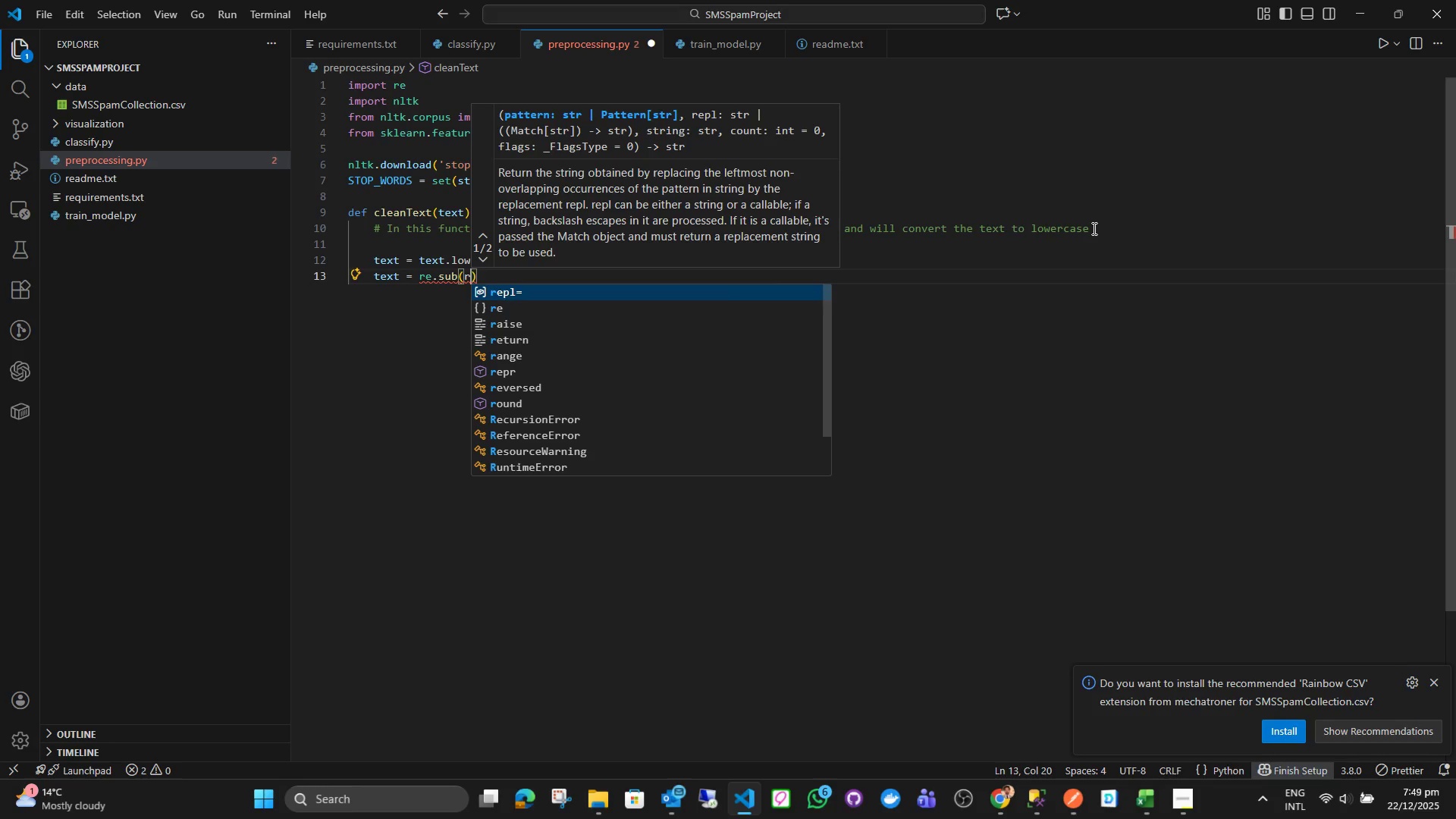 
key(ArrowLeft)
 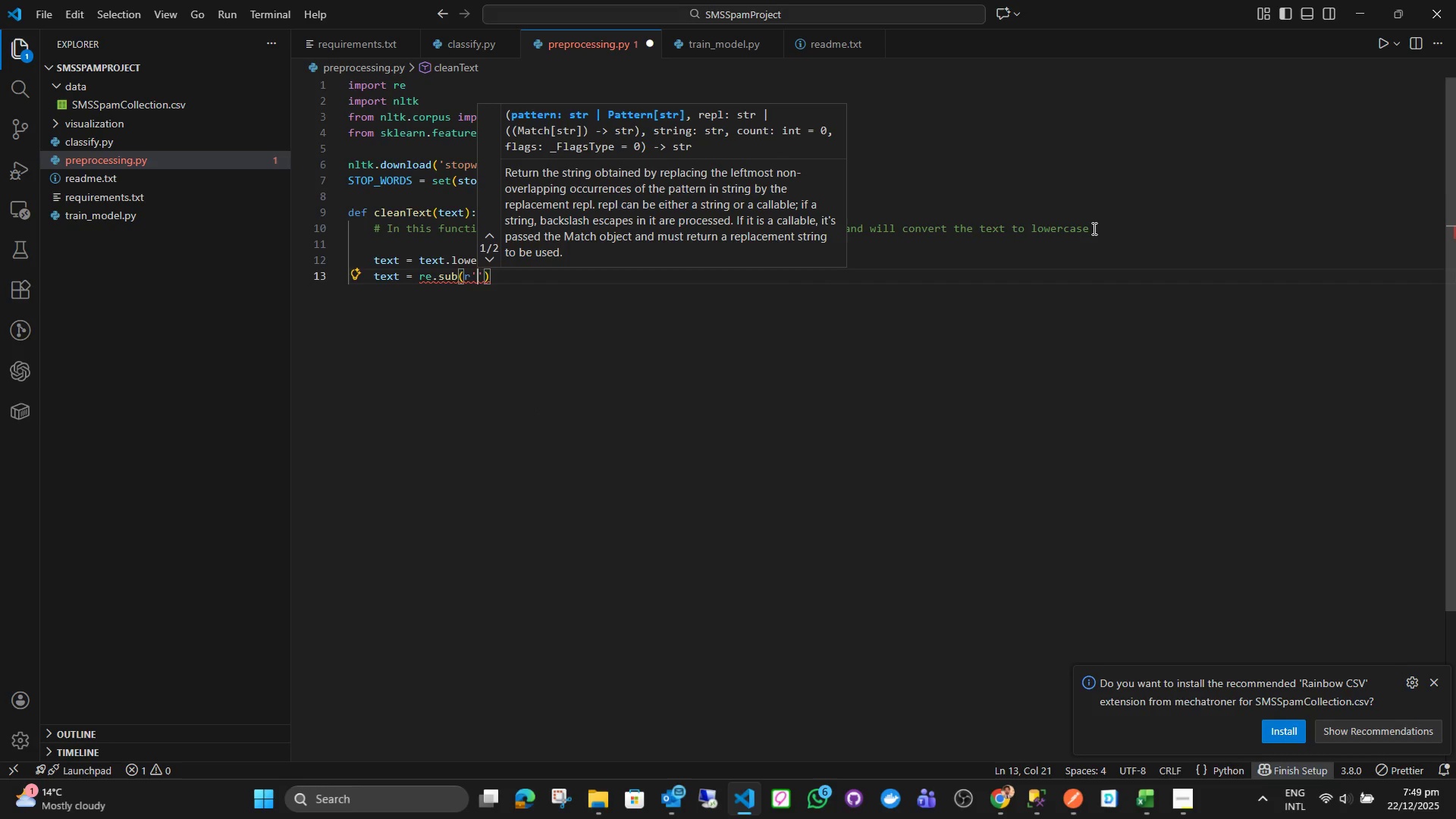 
type([^^)
key(Backspace)
type(a-z\s)
 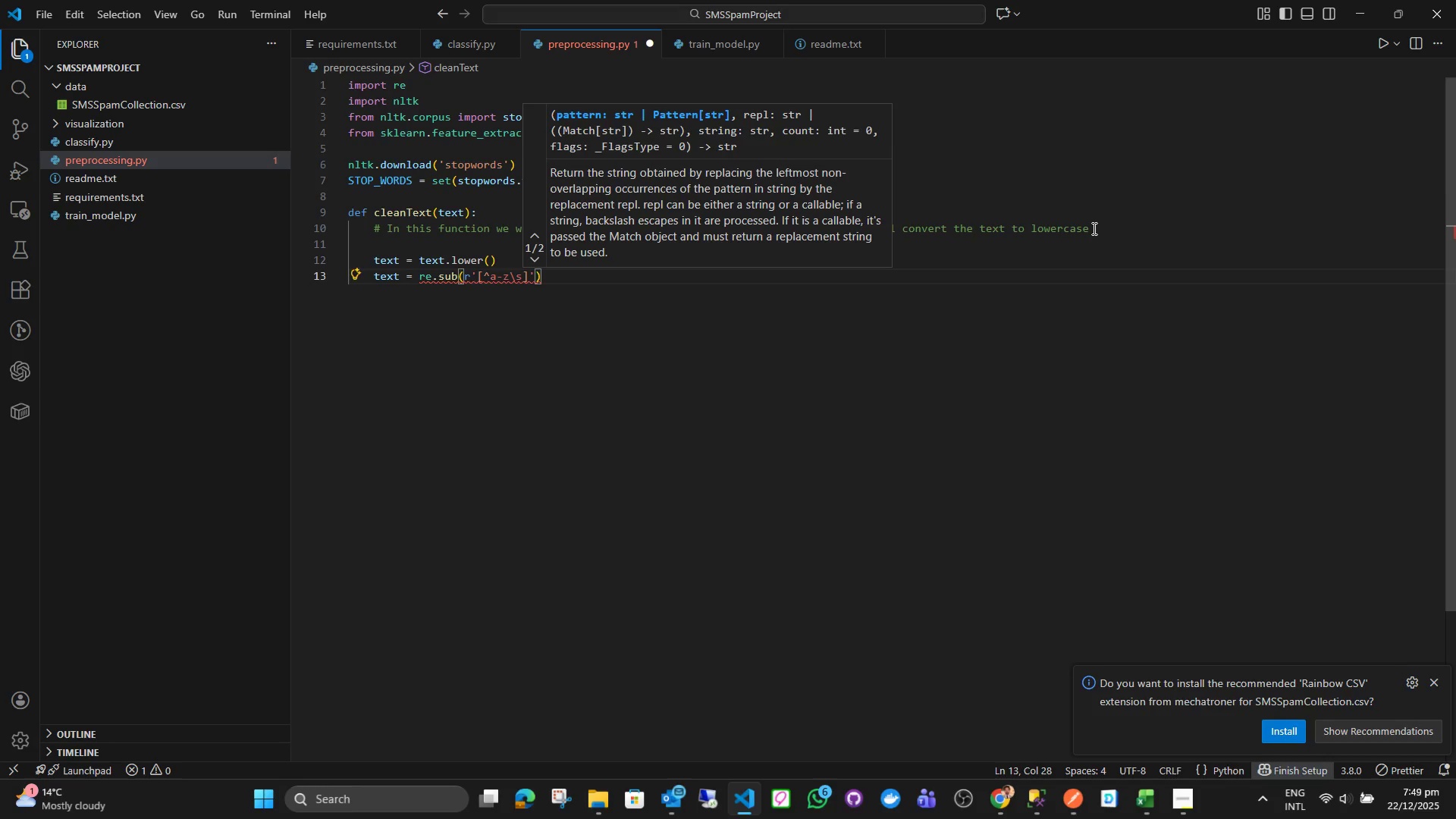 
key(ArrowRight)
 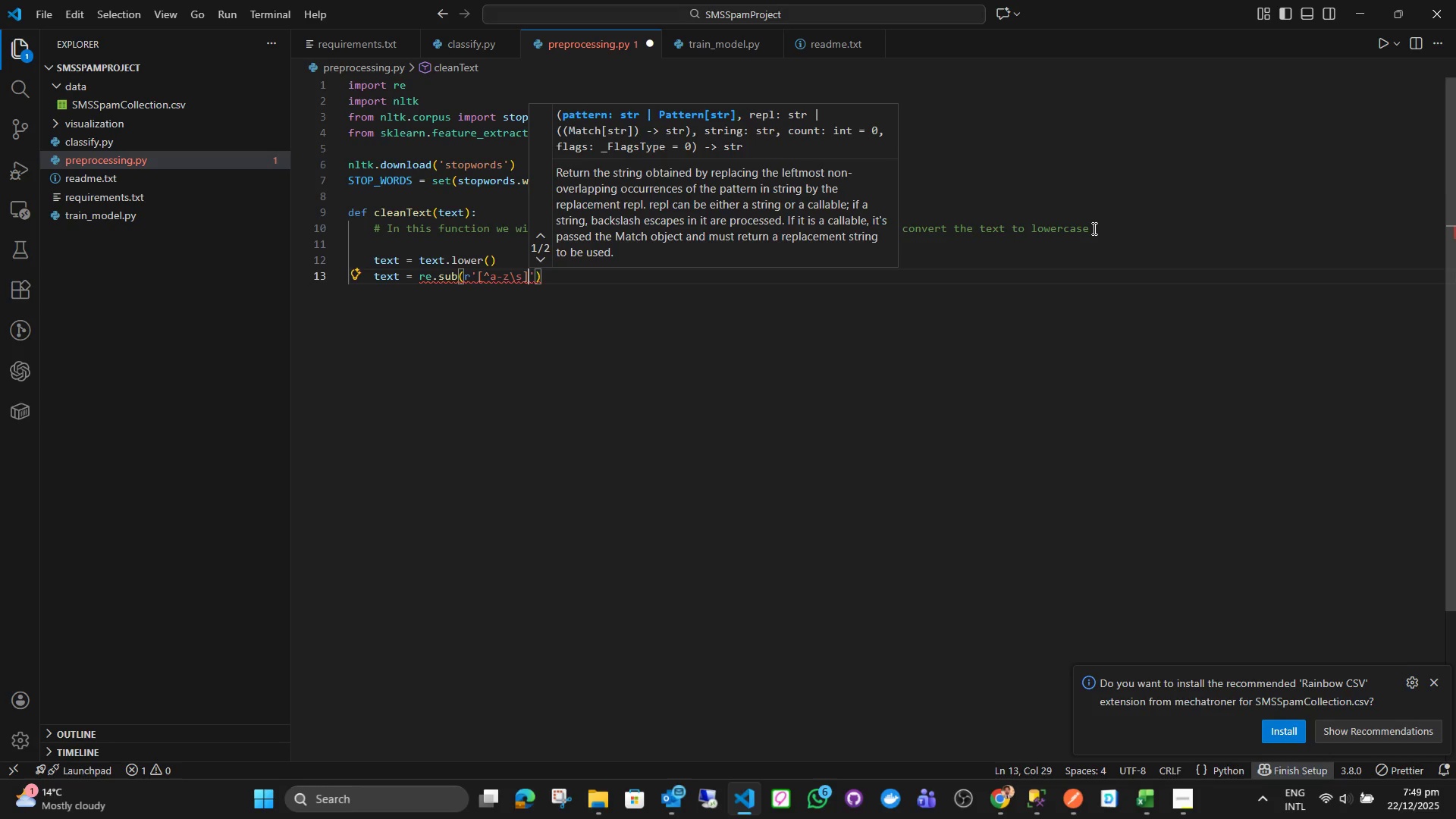 
key(ArrowRight)
 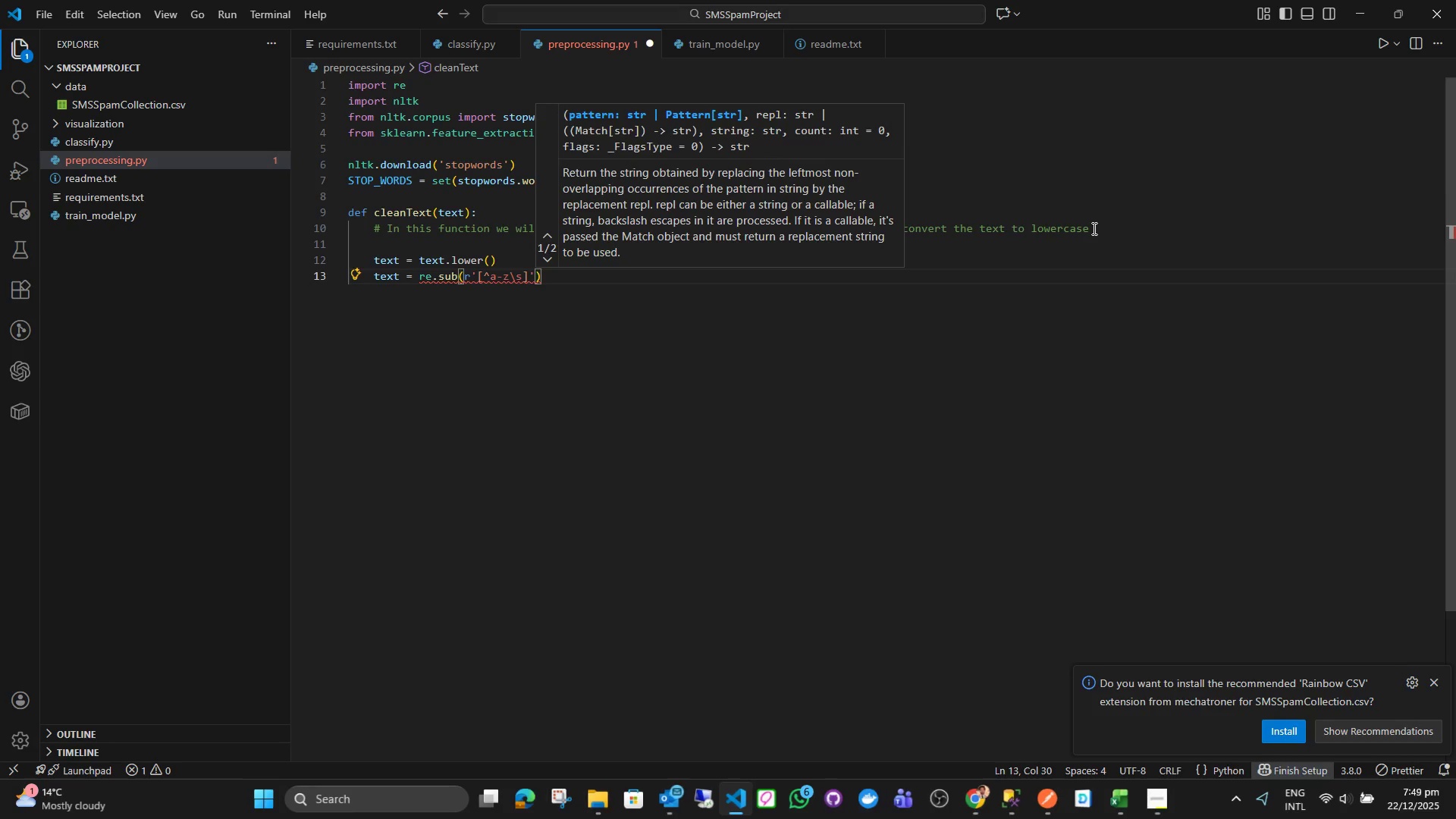 
type(, "")
key(Backspace)
type(, text)
 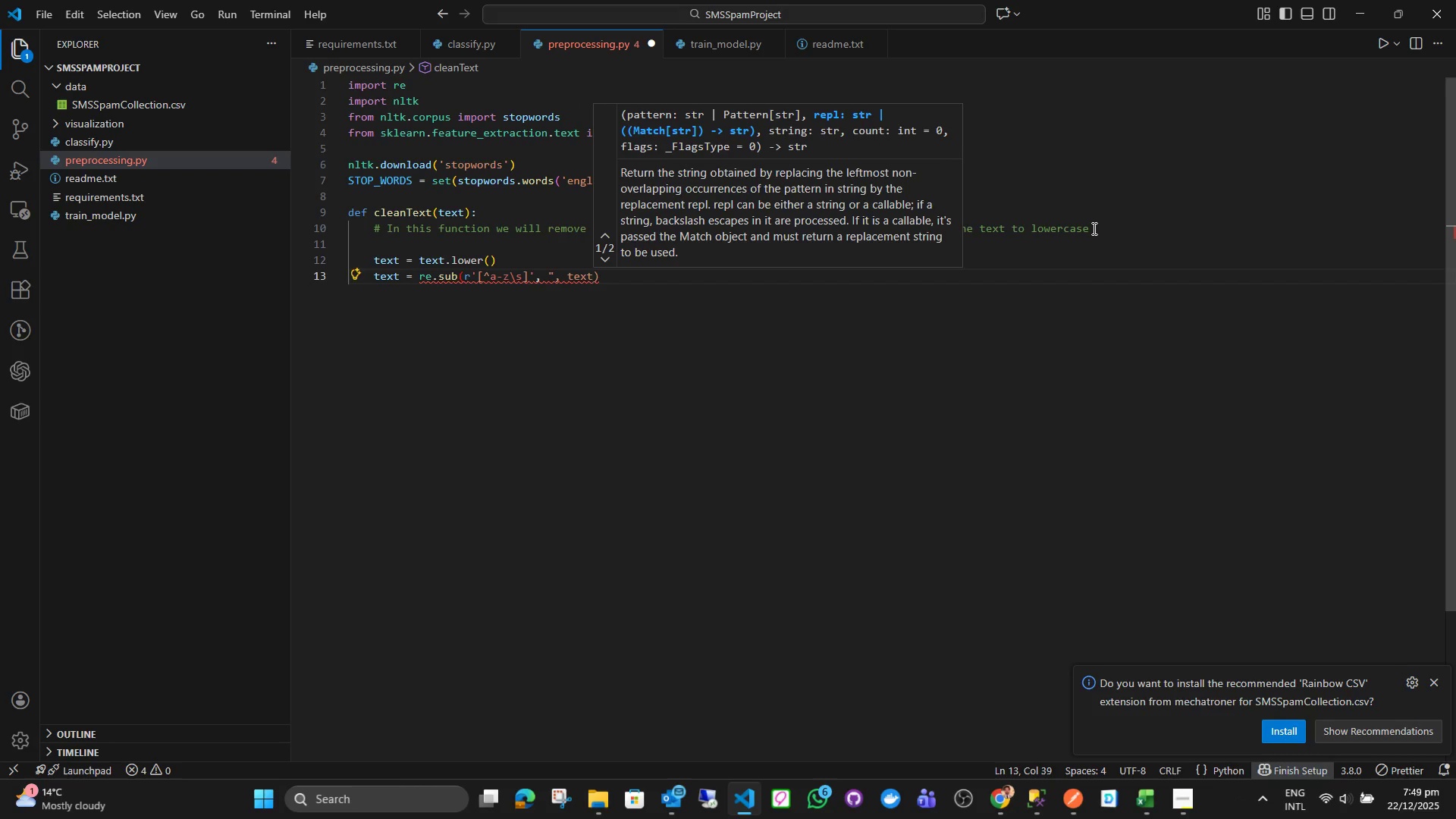 
key(ArrowRight)
 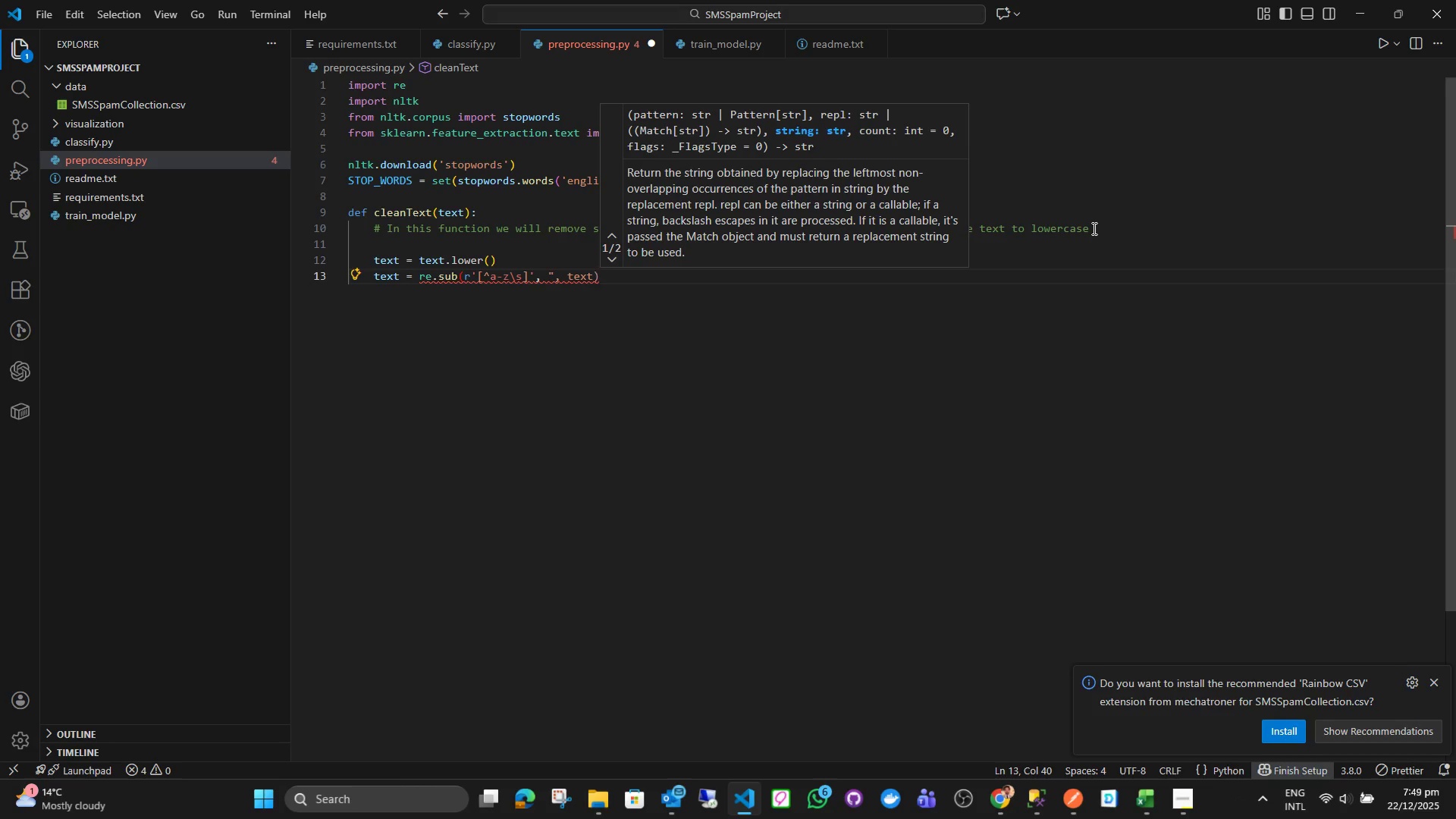 
key(ArrowLeft)
 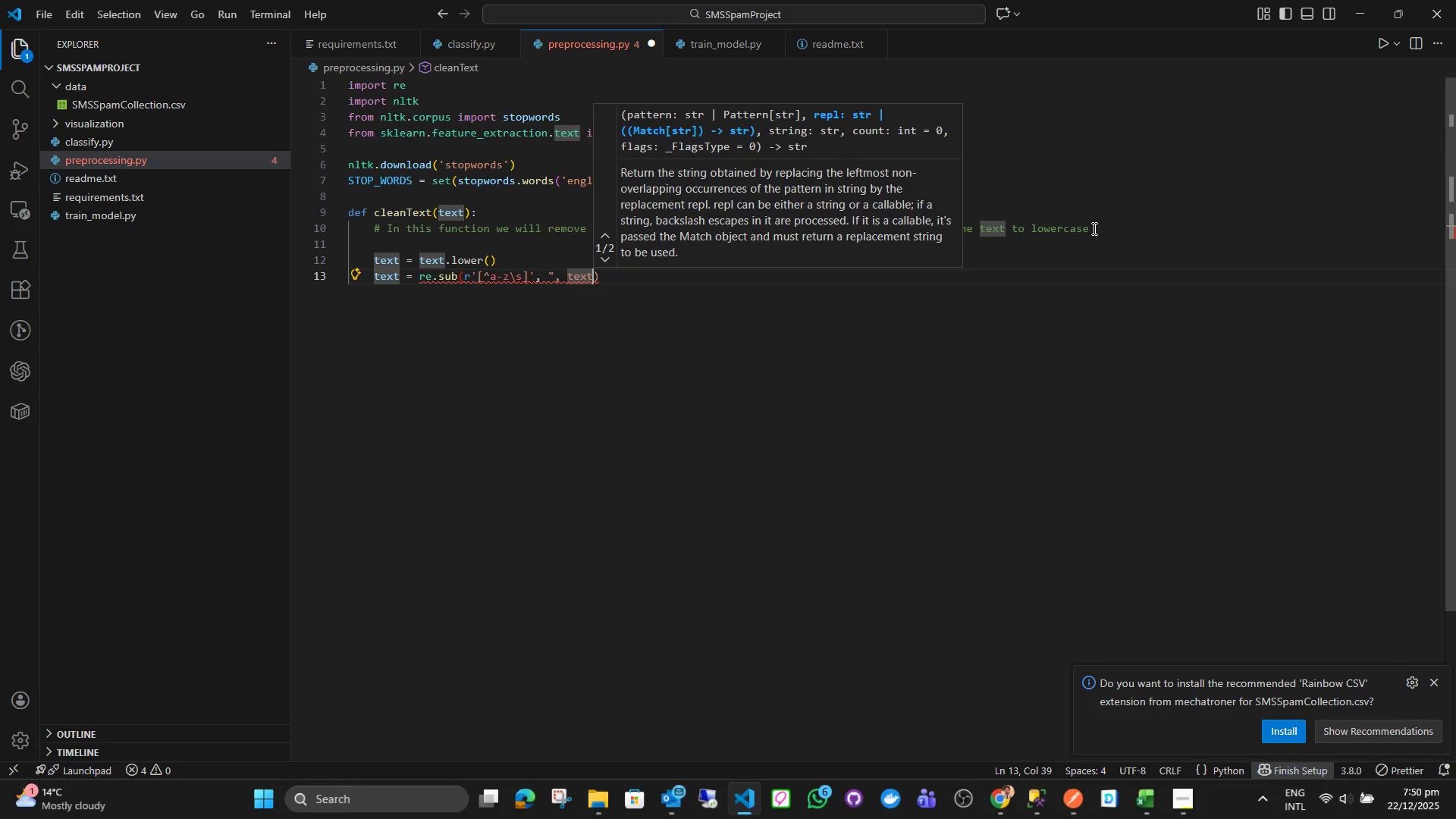 
key(ArrowLeft)
 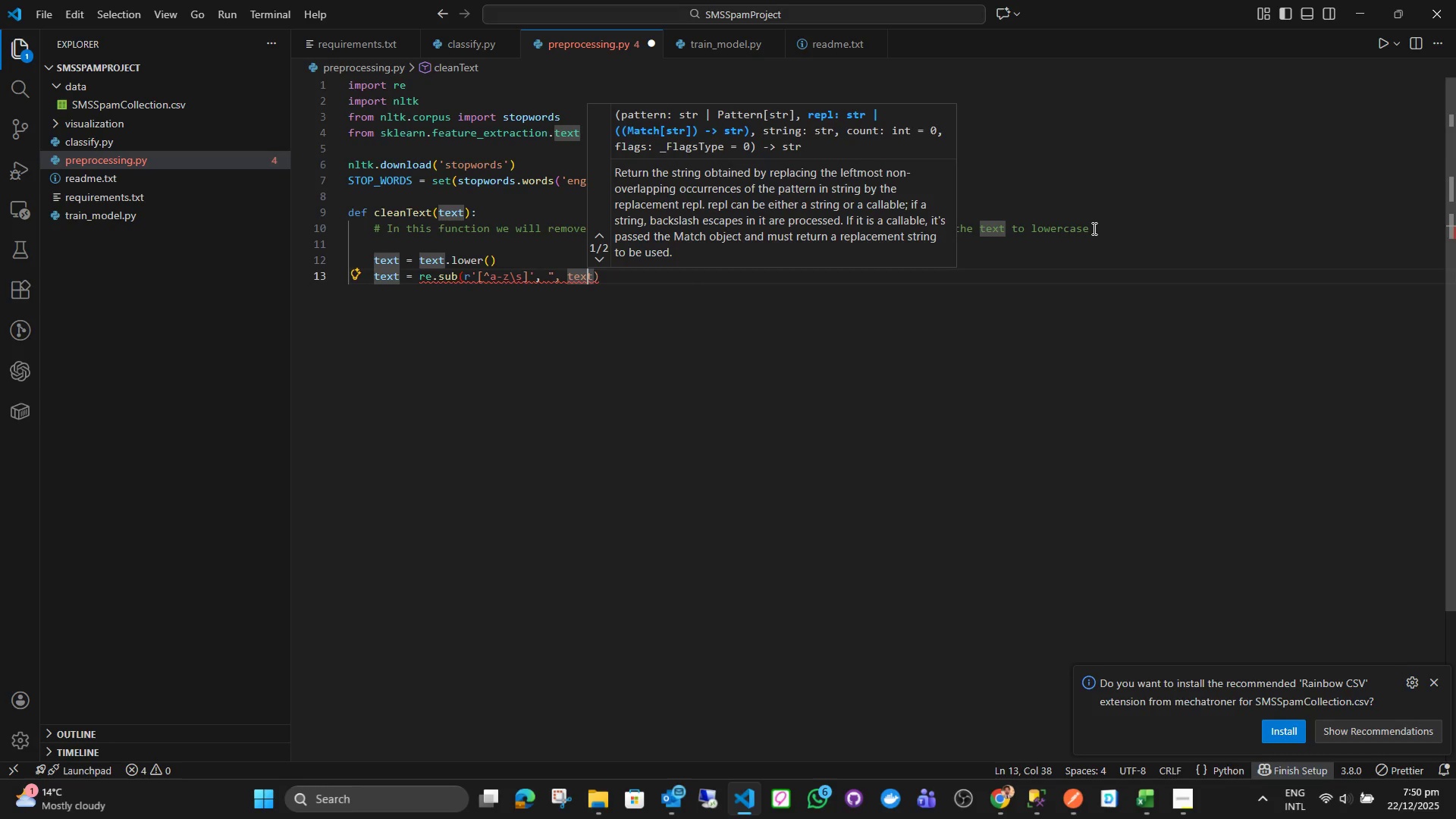 
key(ArrowLeft)
 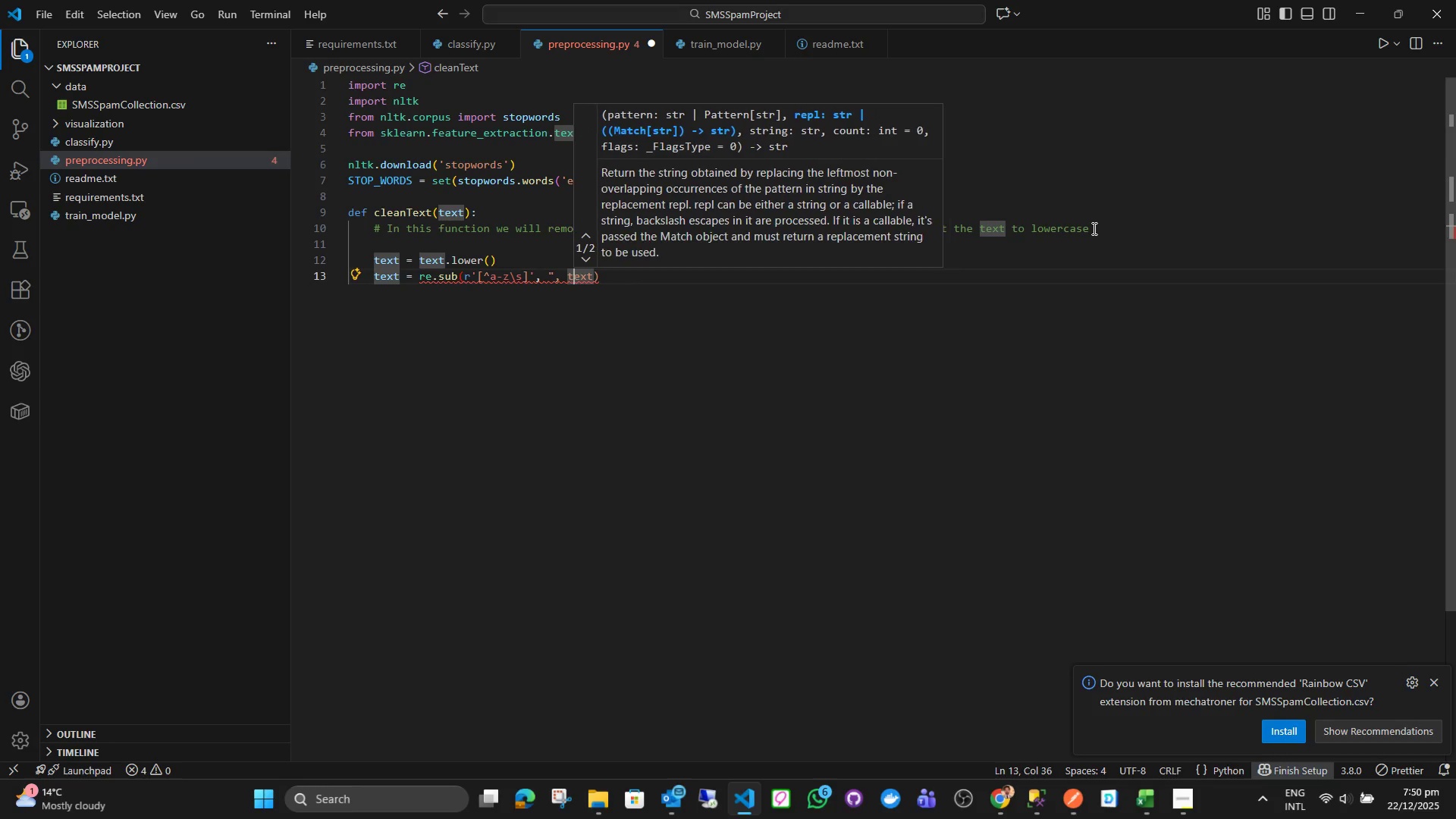 
hold_key(key=ArrowLeft, duration=0.62)
 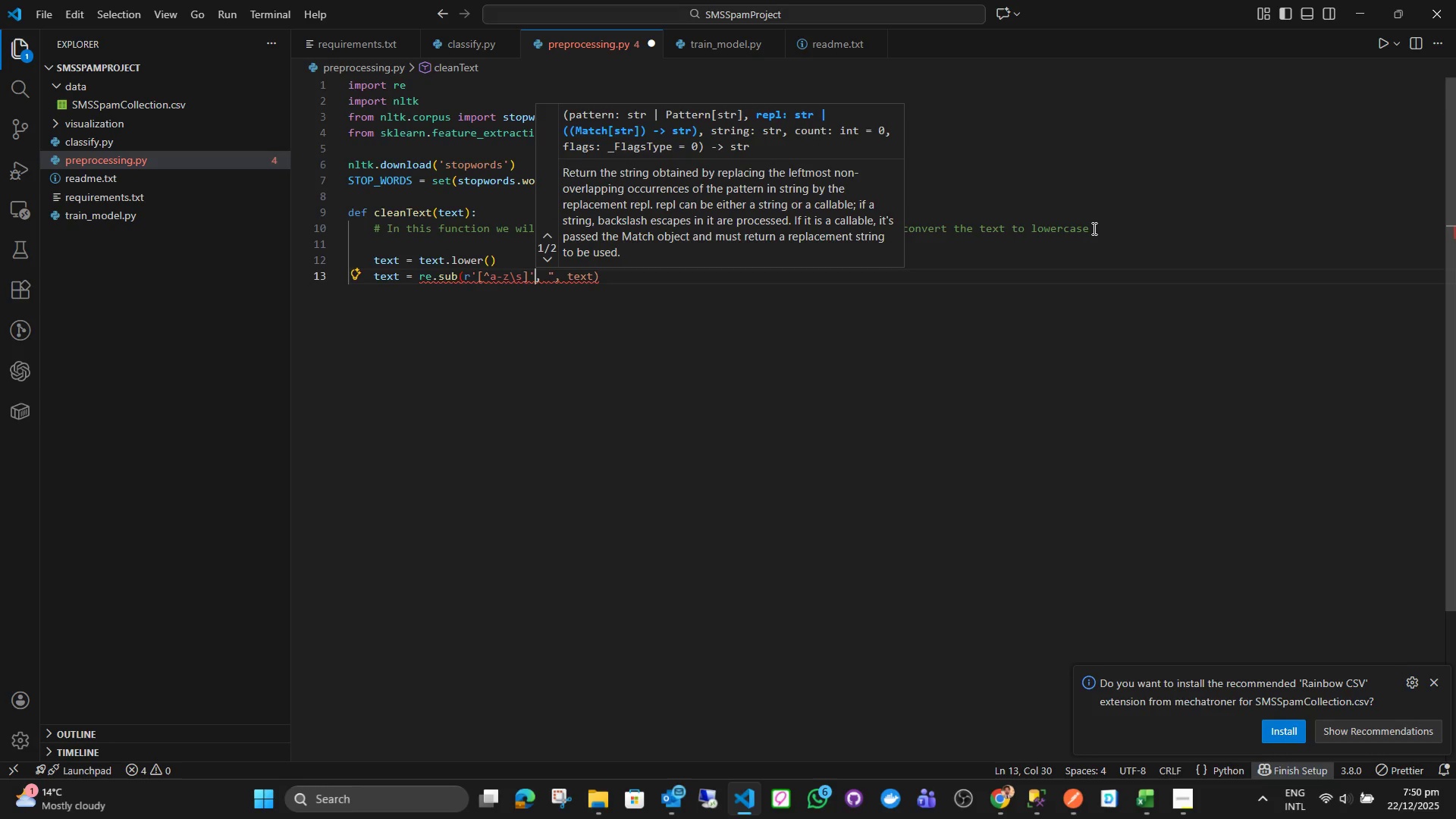 
key(ArrowLeft)
 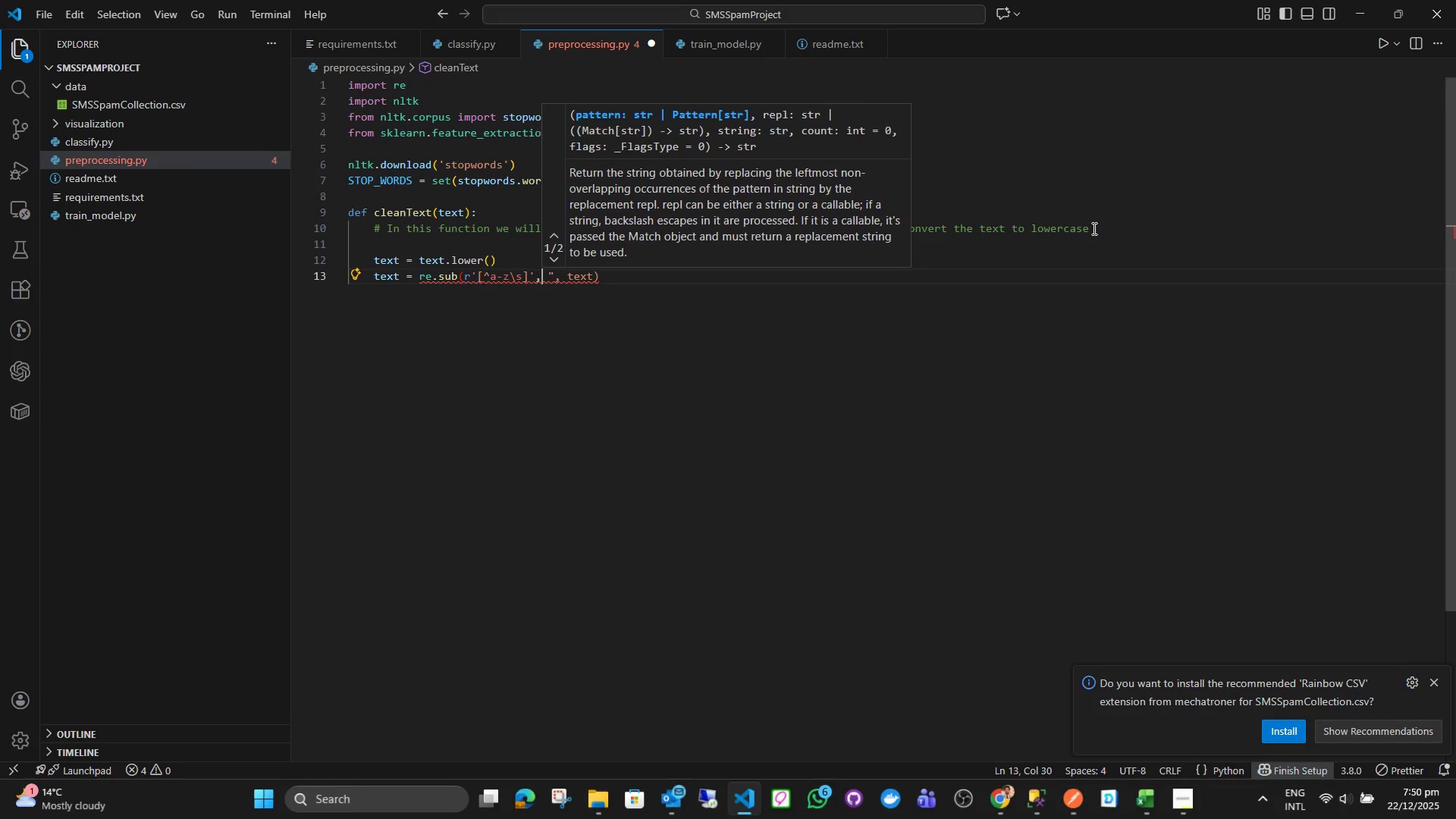 
key(ArrowRight)
 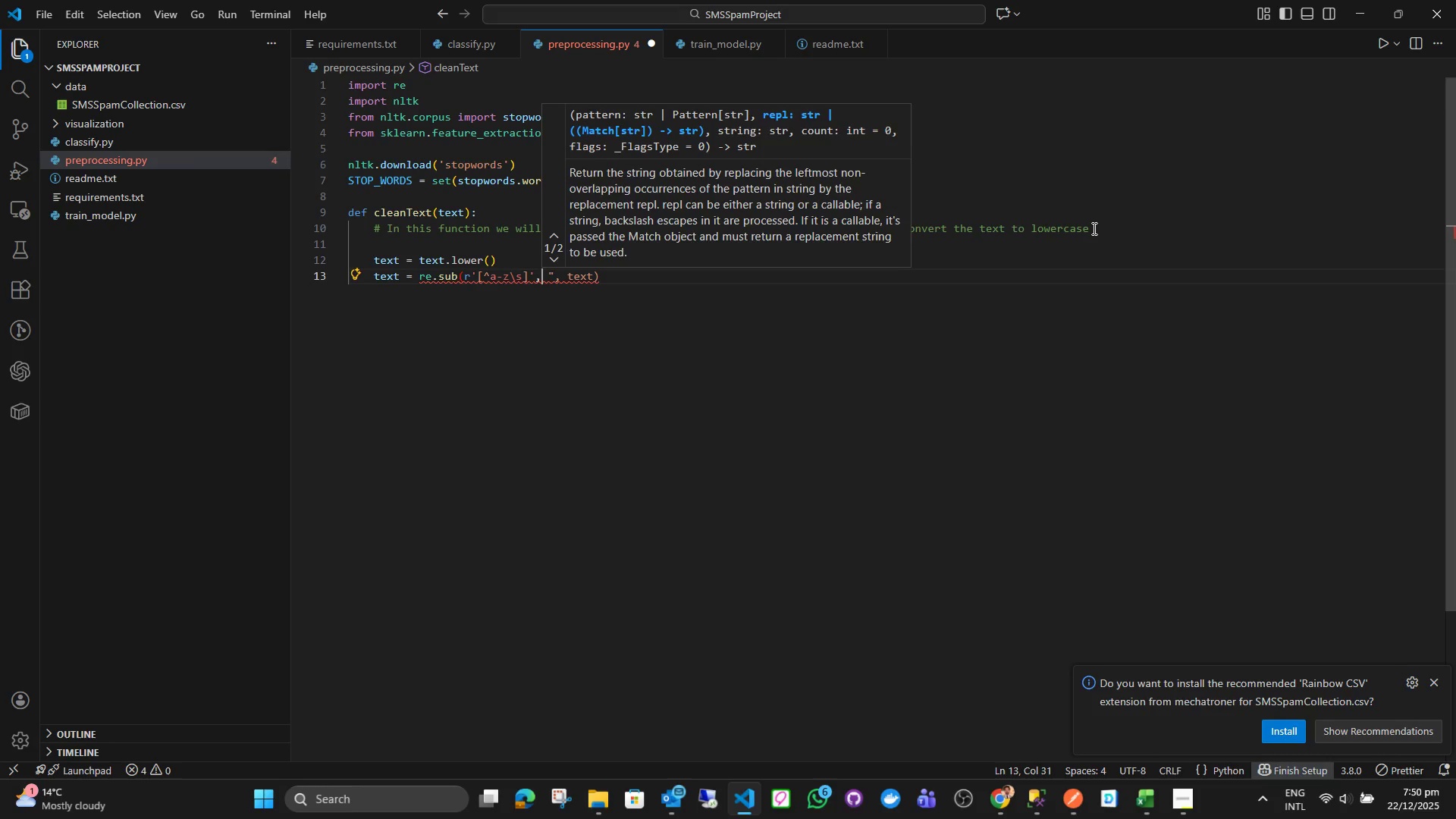 
key(ArrowRight)
 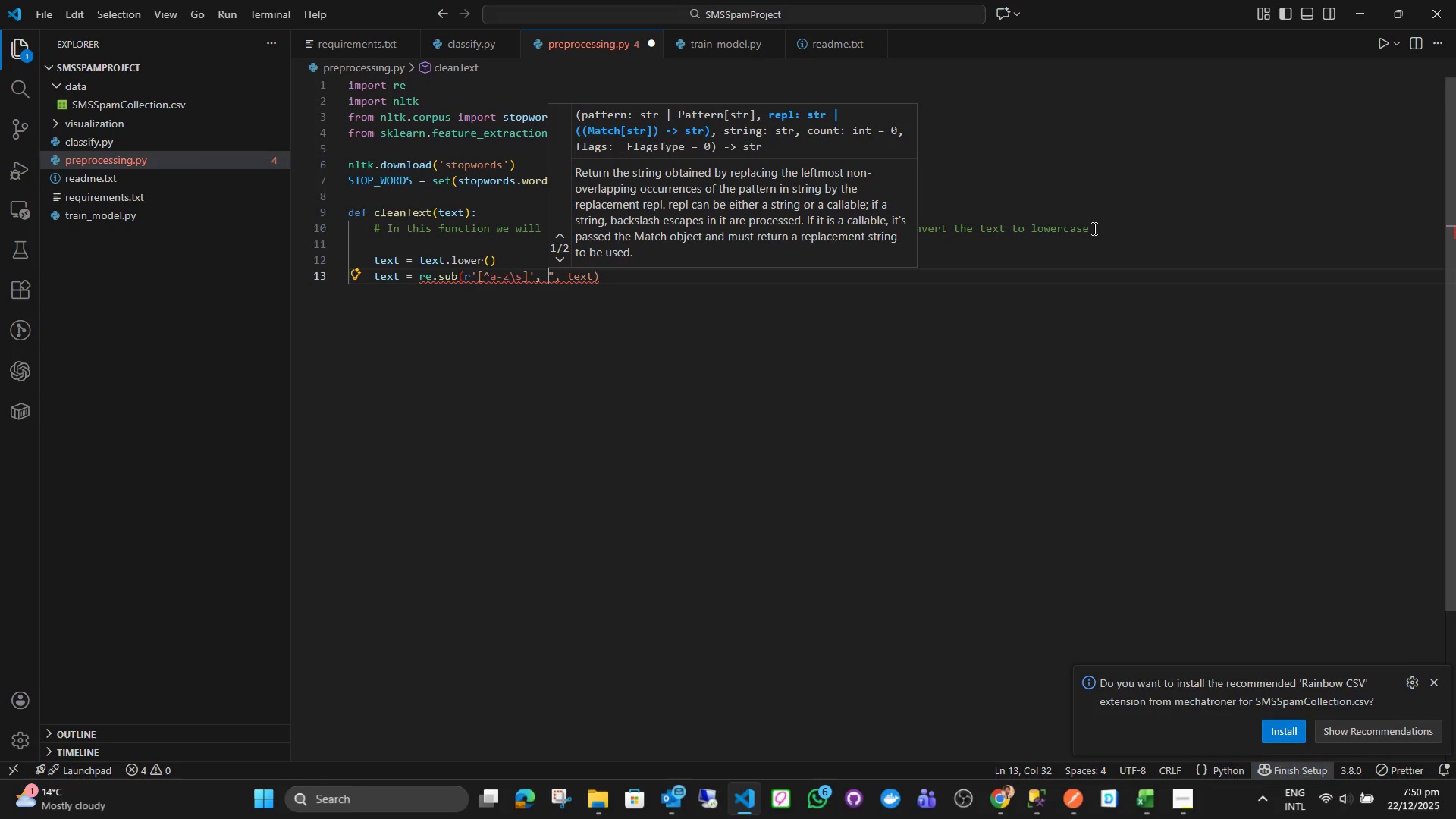 
key(Shift+Quote)
 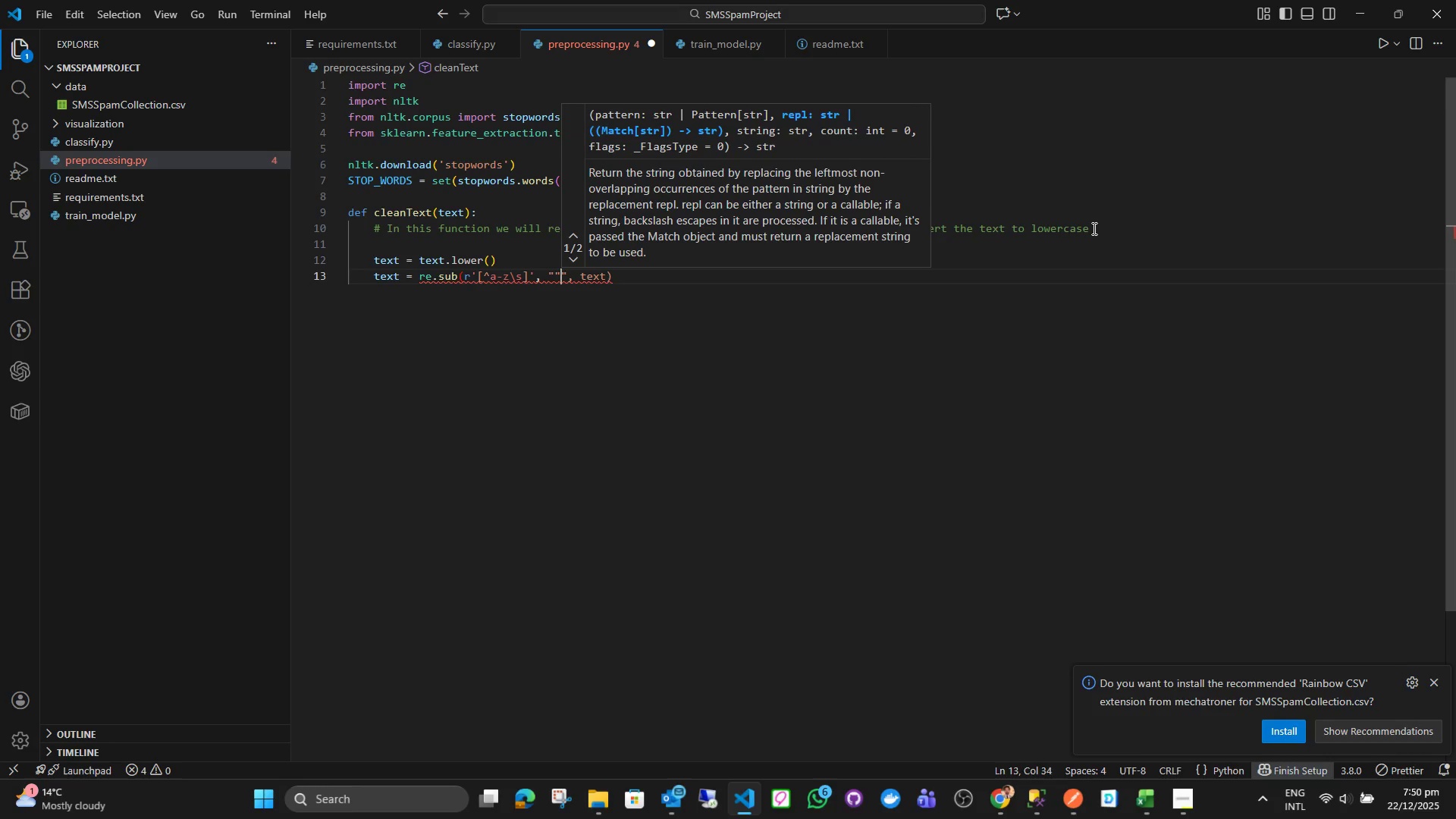 
key(Shift+Quote)
 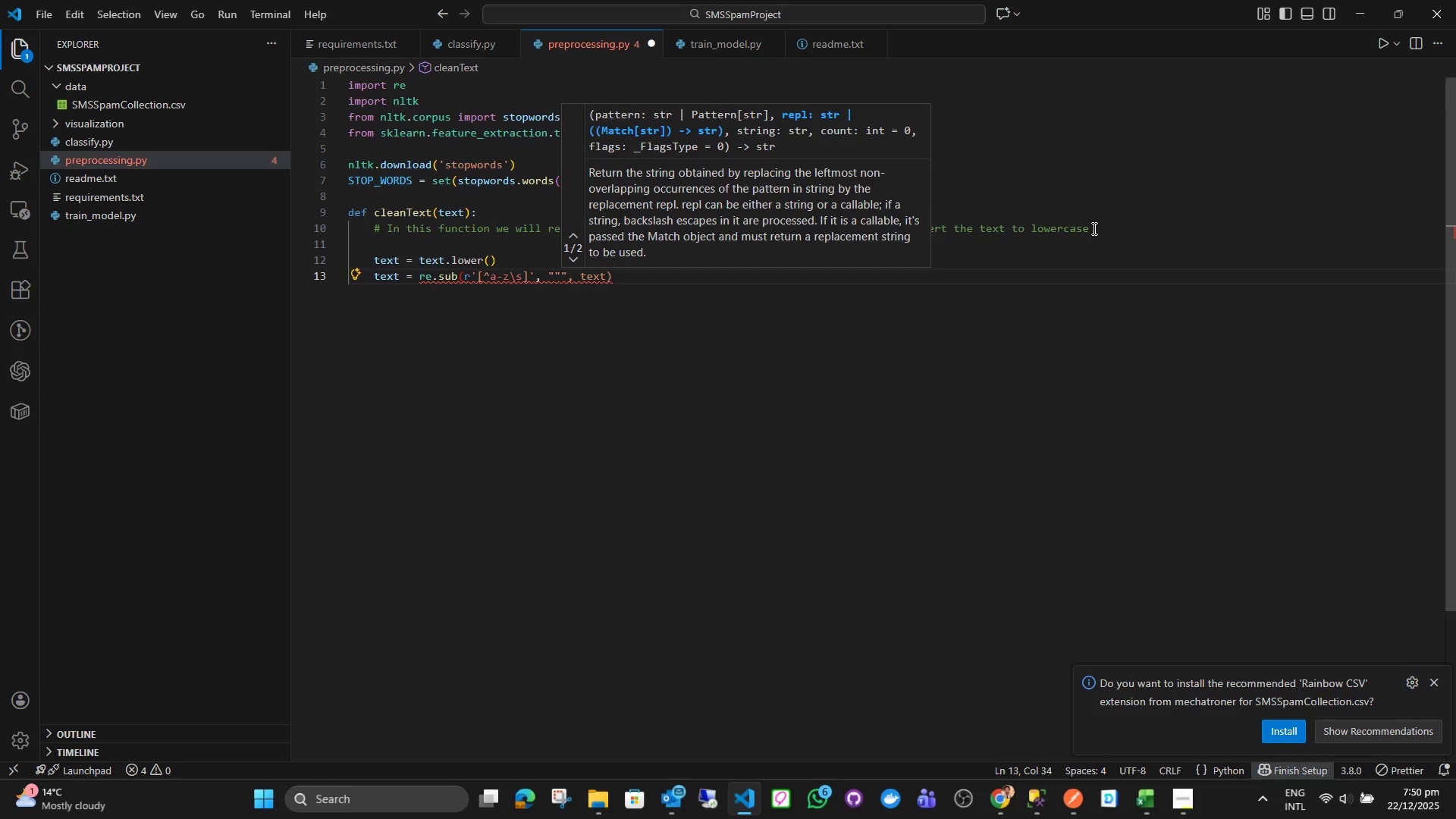 
key(ArrowRight)
 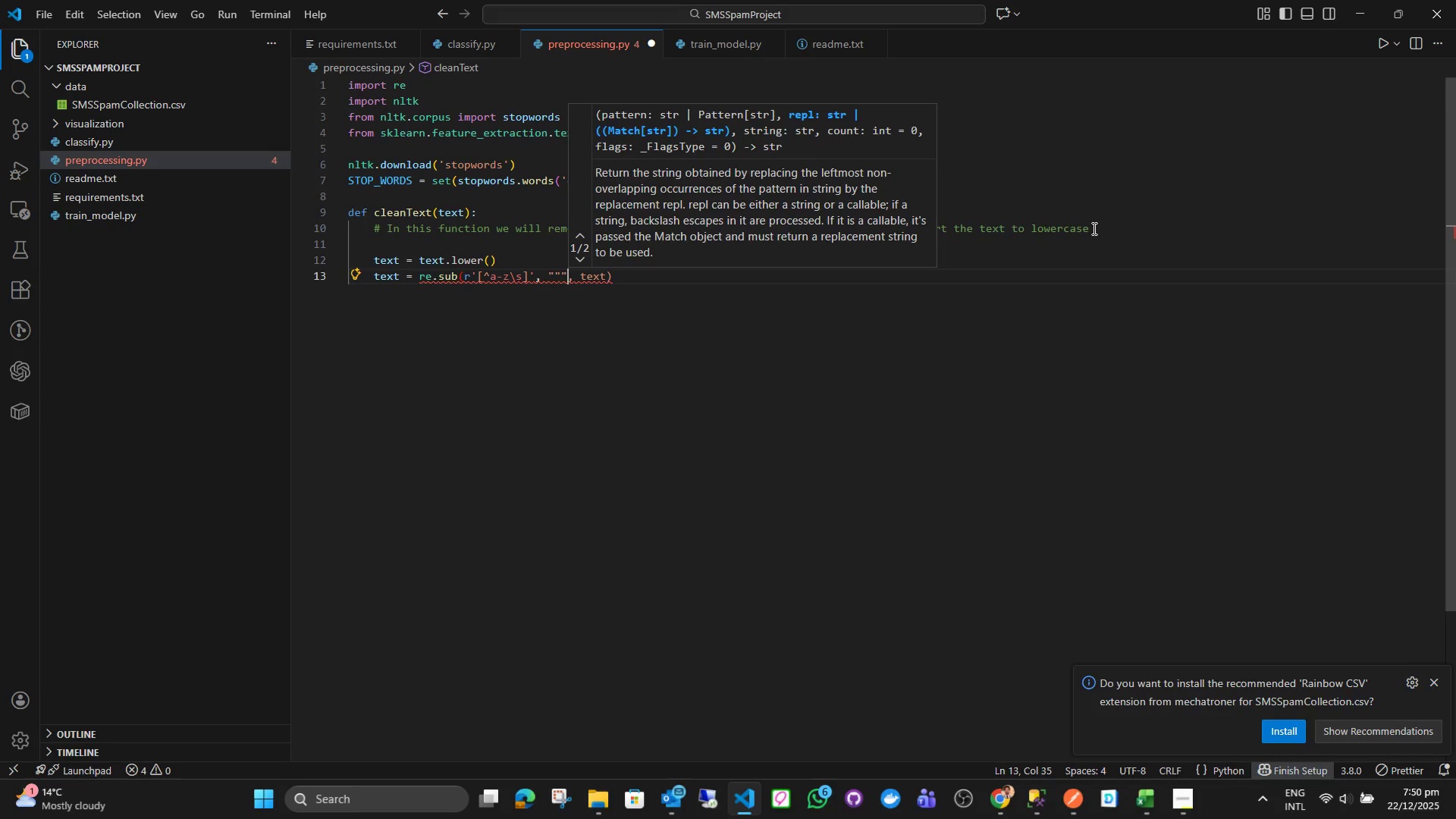 
key(ArrowLeft)
 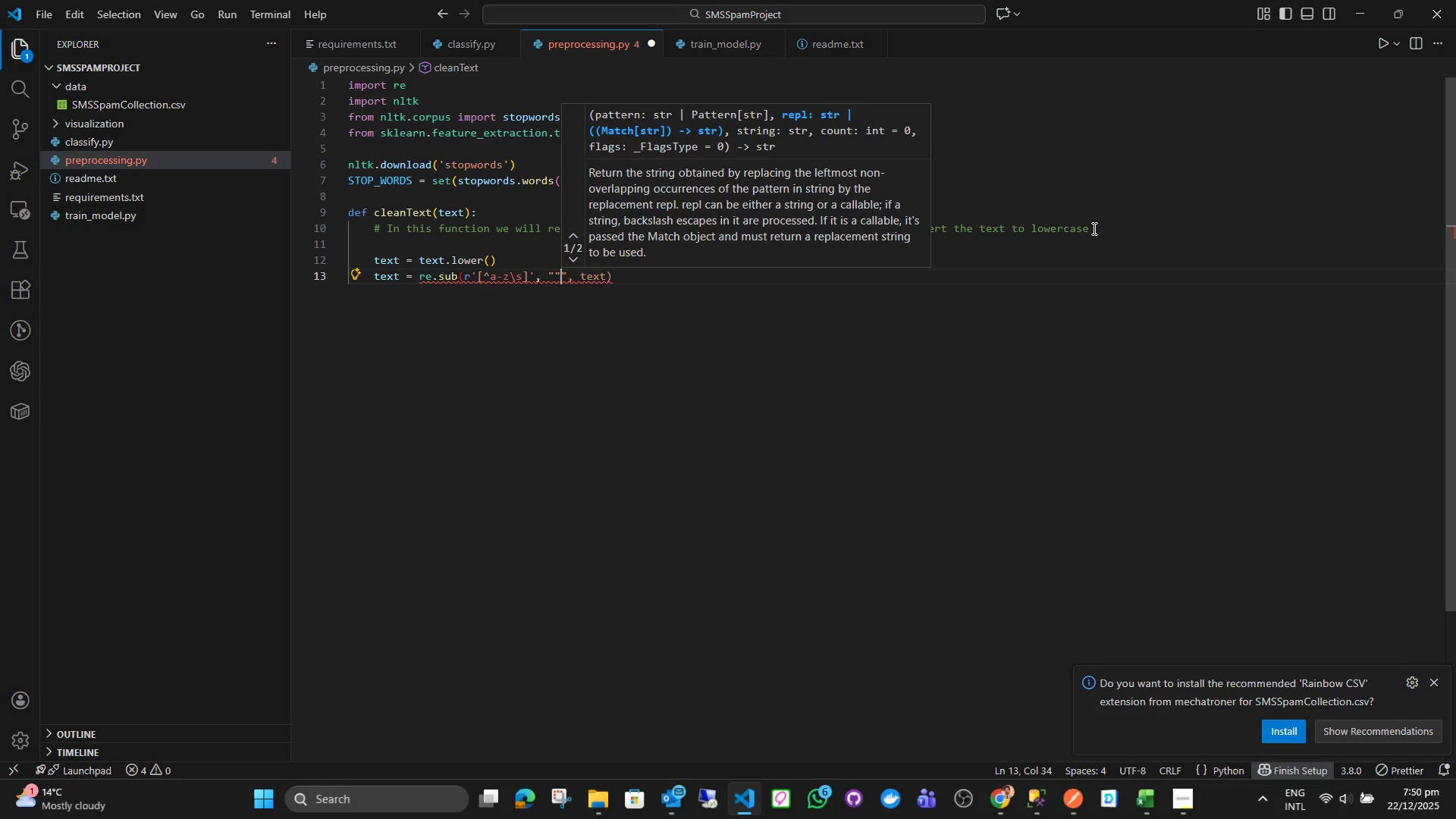 
key(Backspace)
 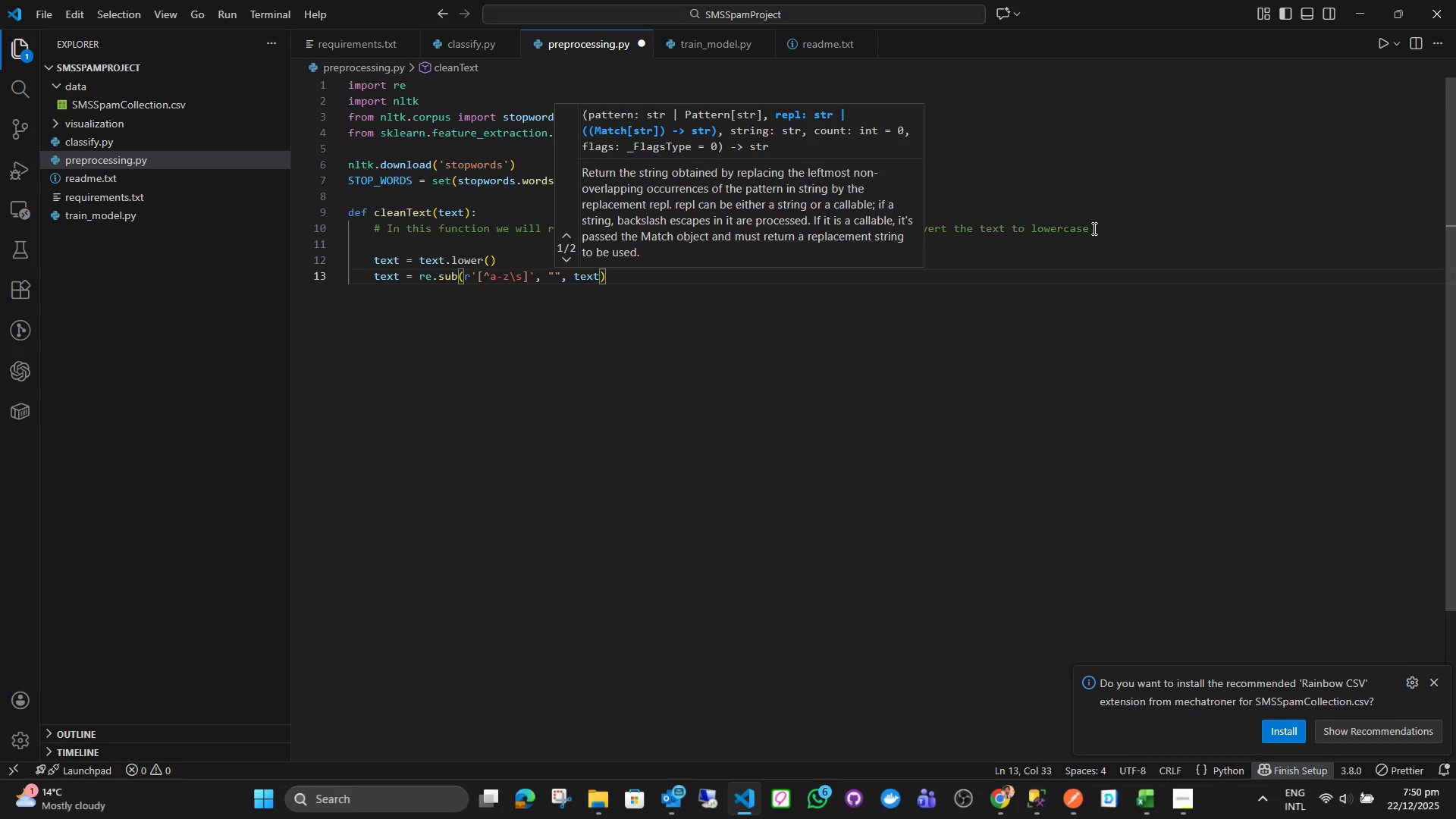 
hold_key(key=ArrowRight, duration=0.62)
 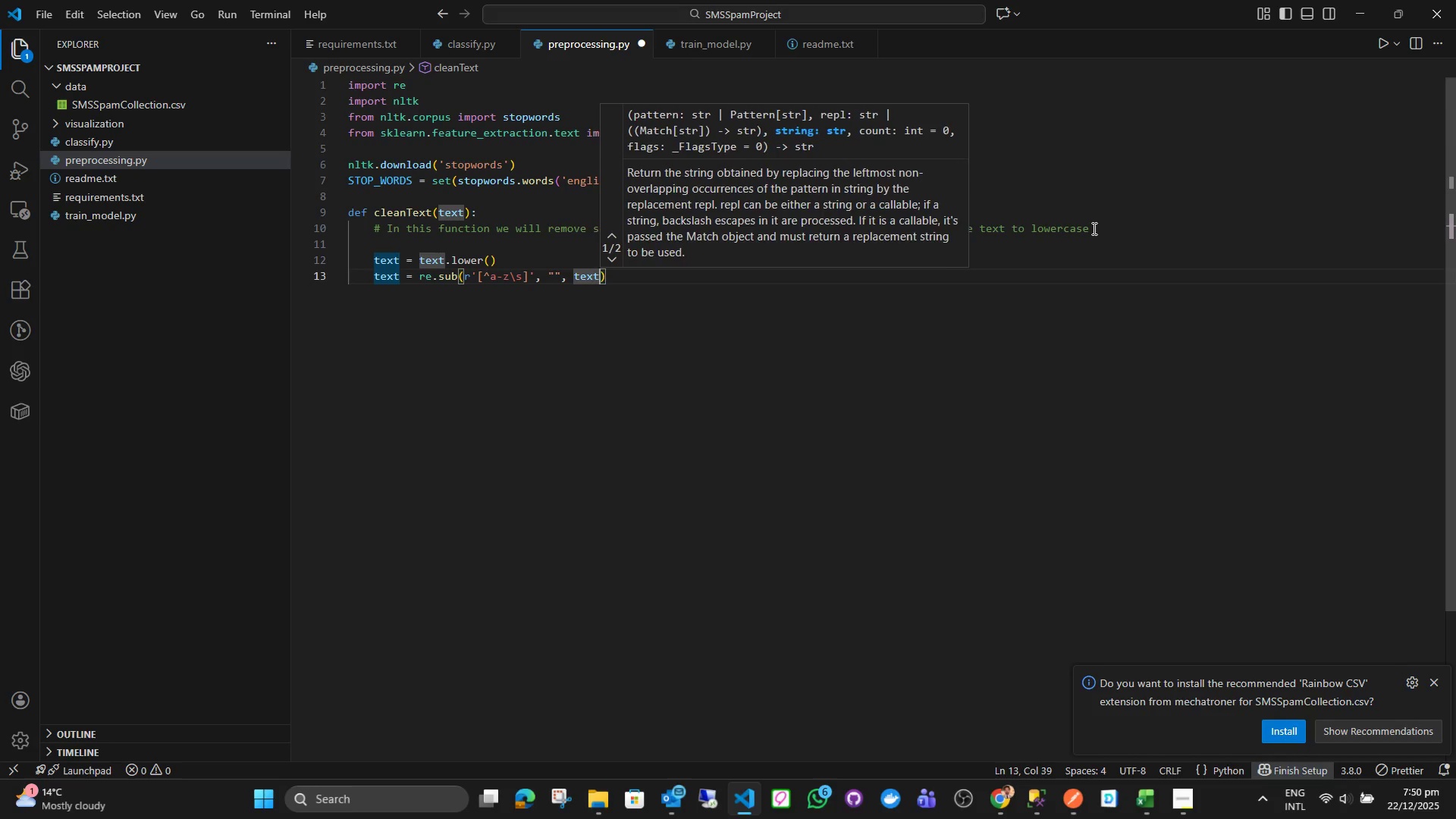 
key(ArrowRight)
 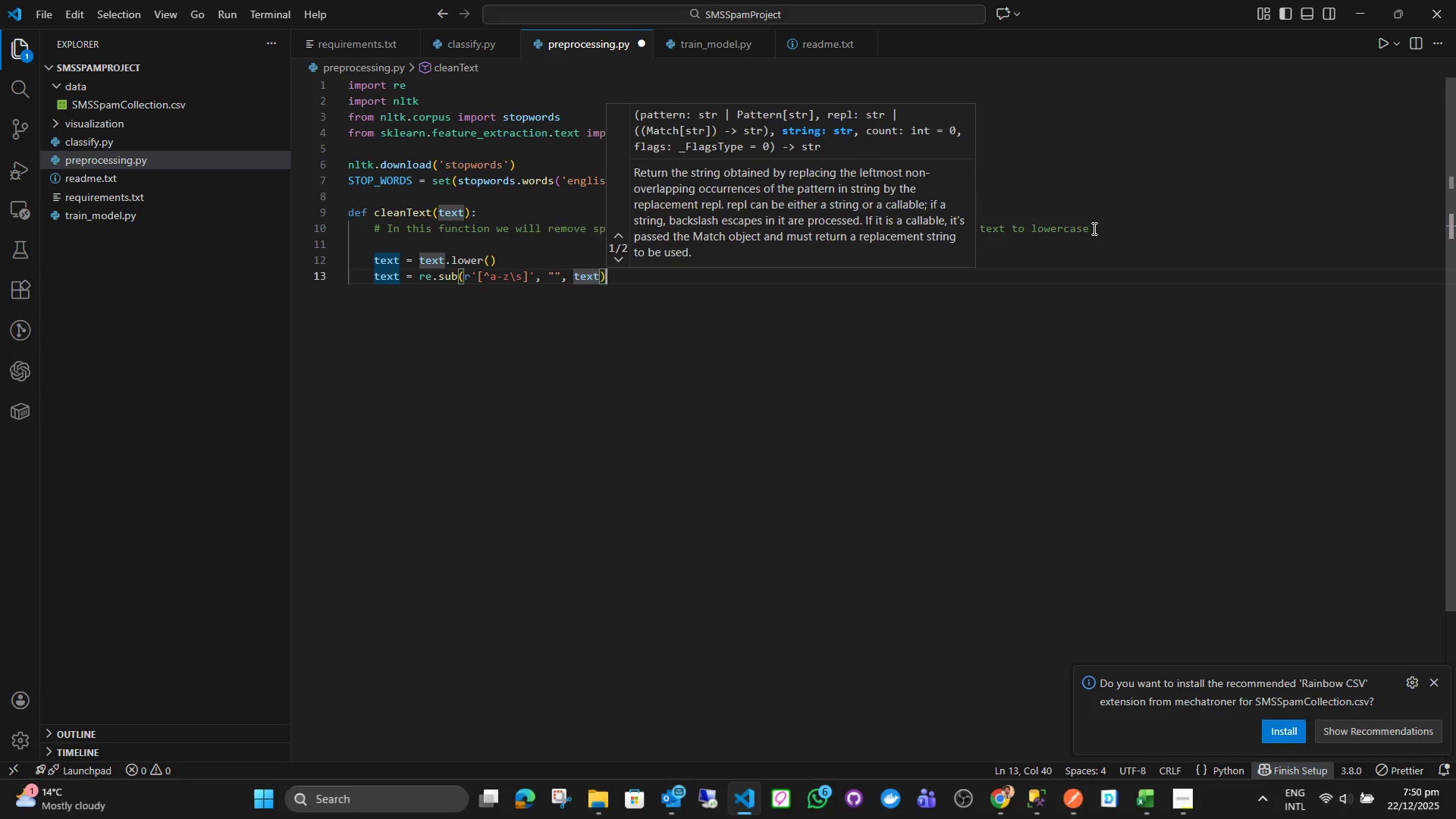 
key(ArrowRight)
 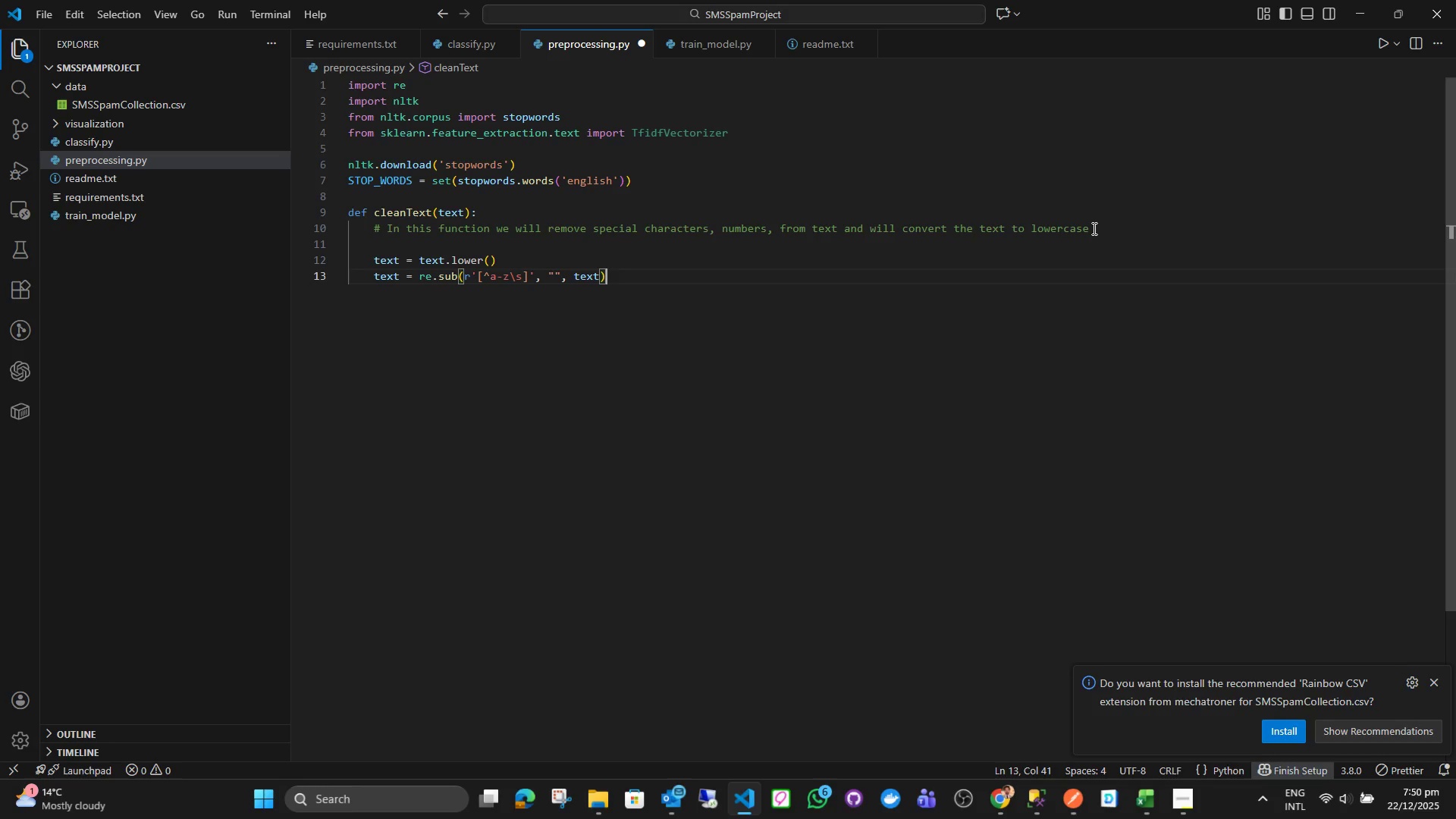 
key(Enter)
 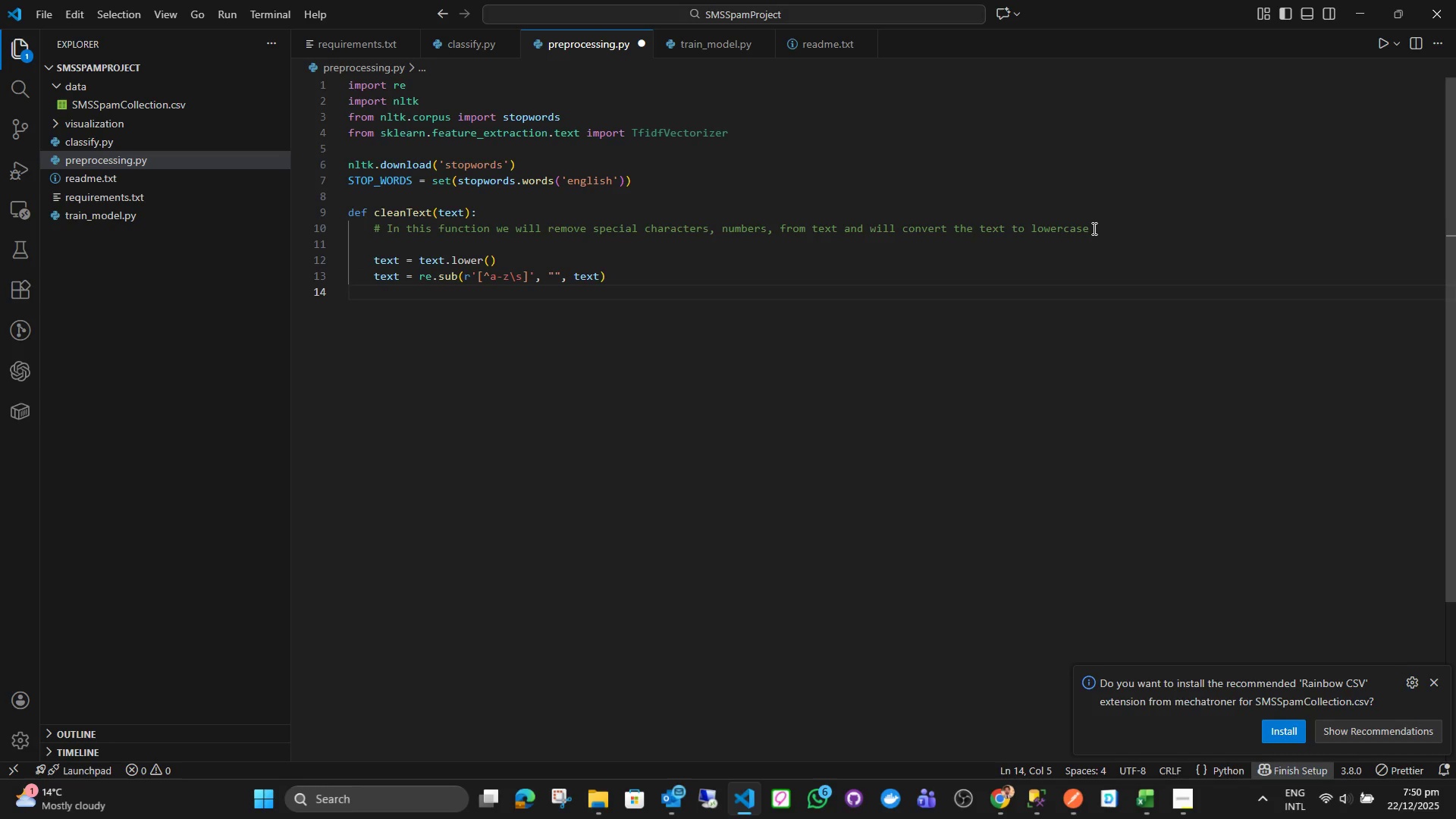 
type(return text)
 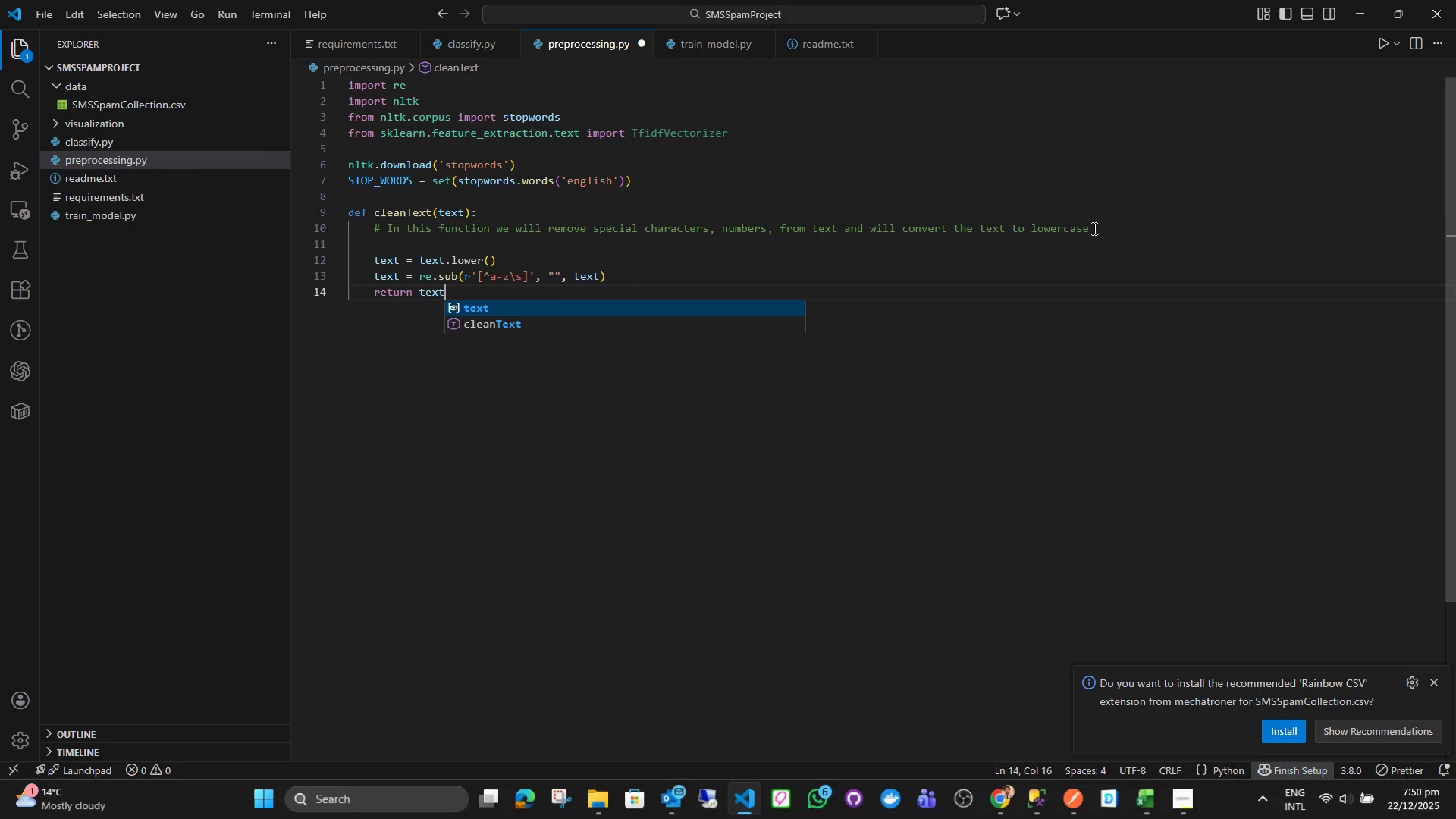 
key(Enter)
 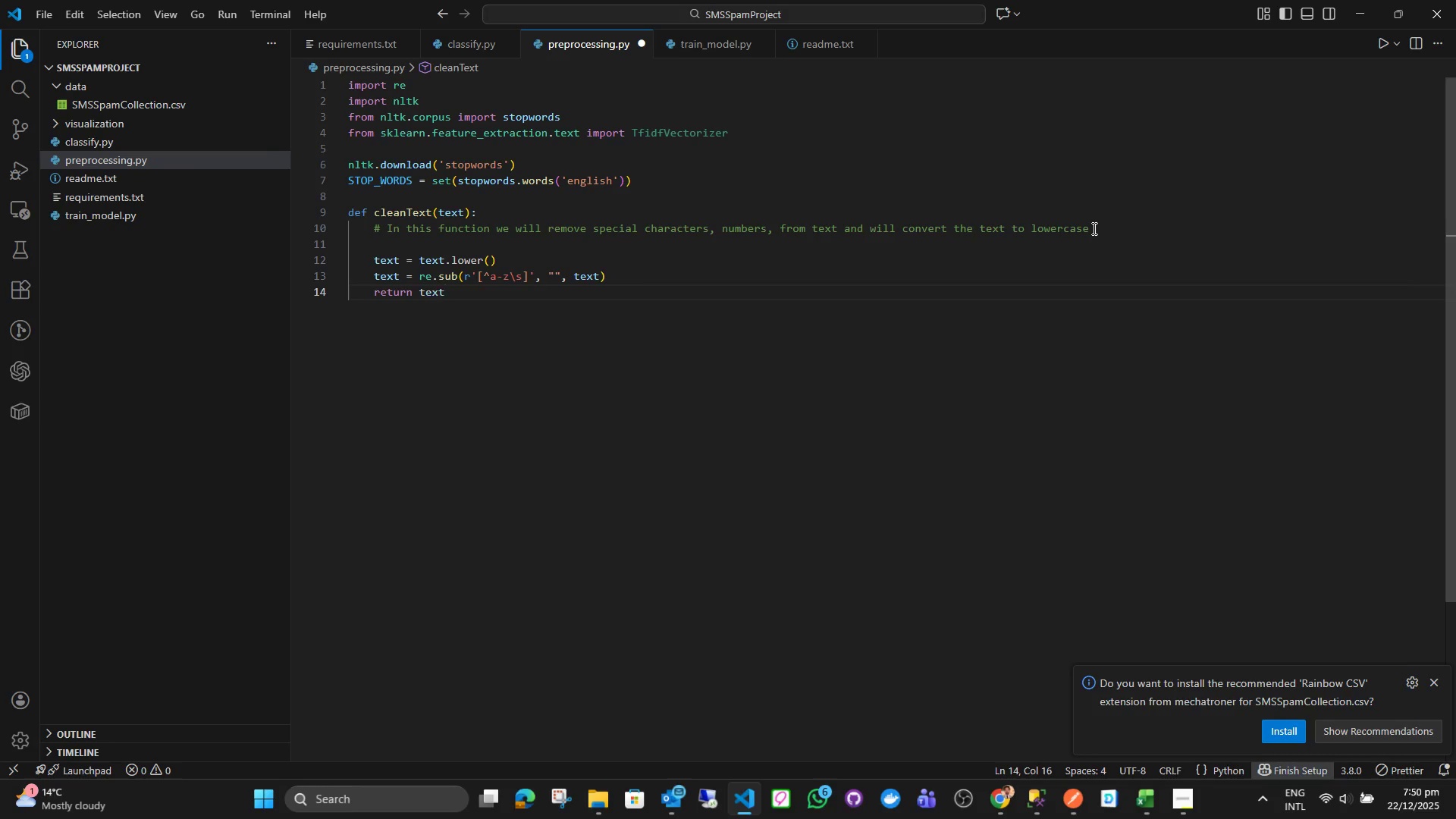 
key(Enter)
 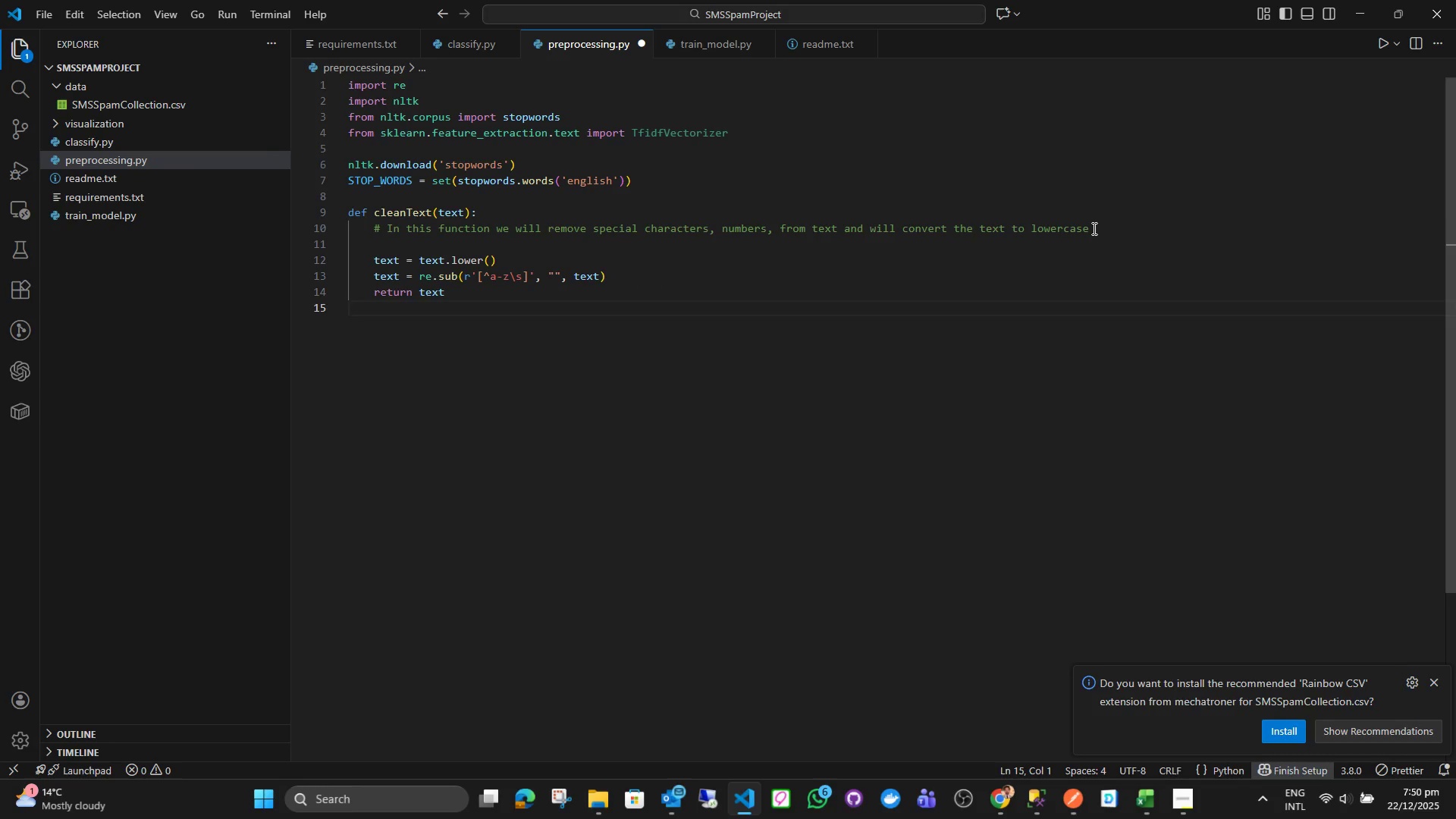 
key(Enter)
 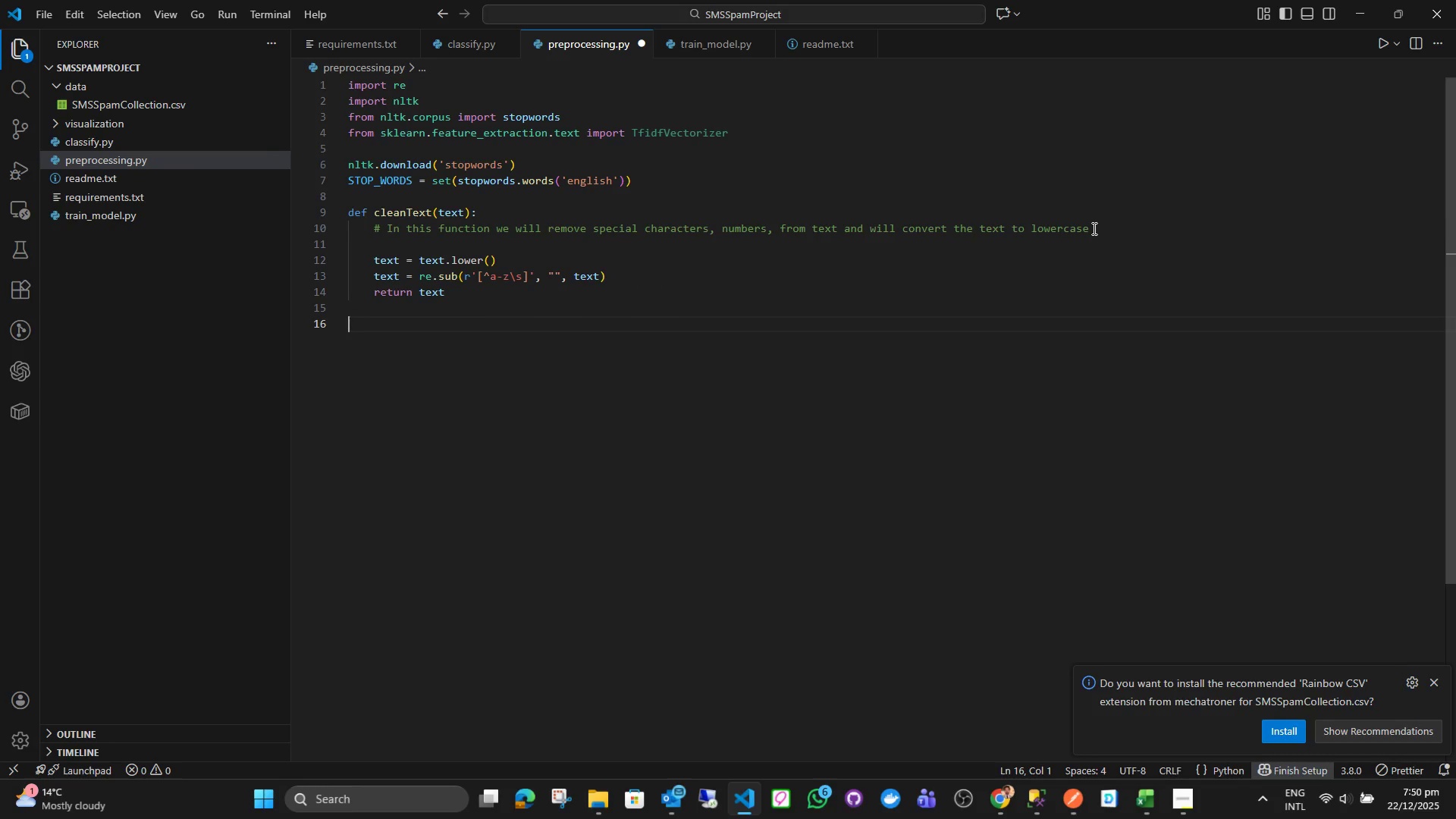 
type(def)
key(Backspace)
key(Backspace)
 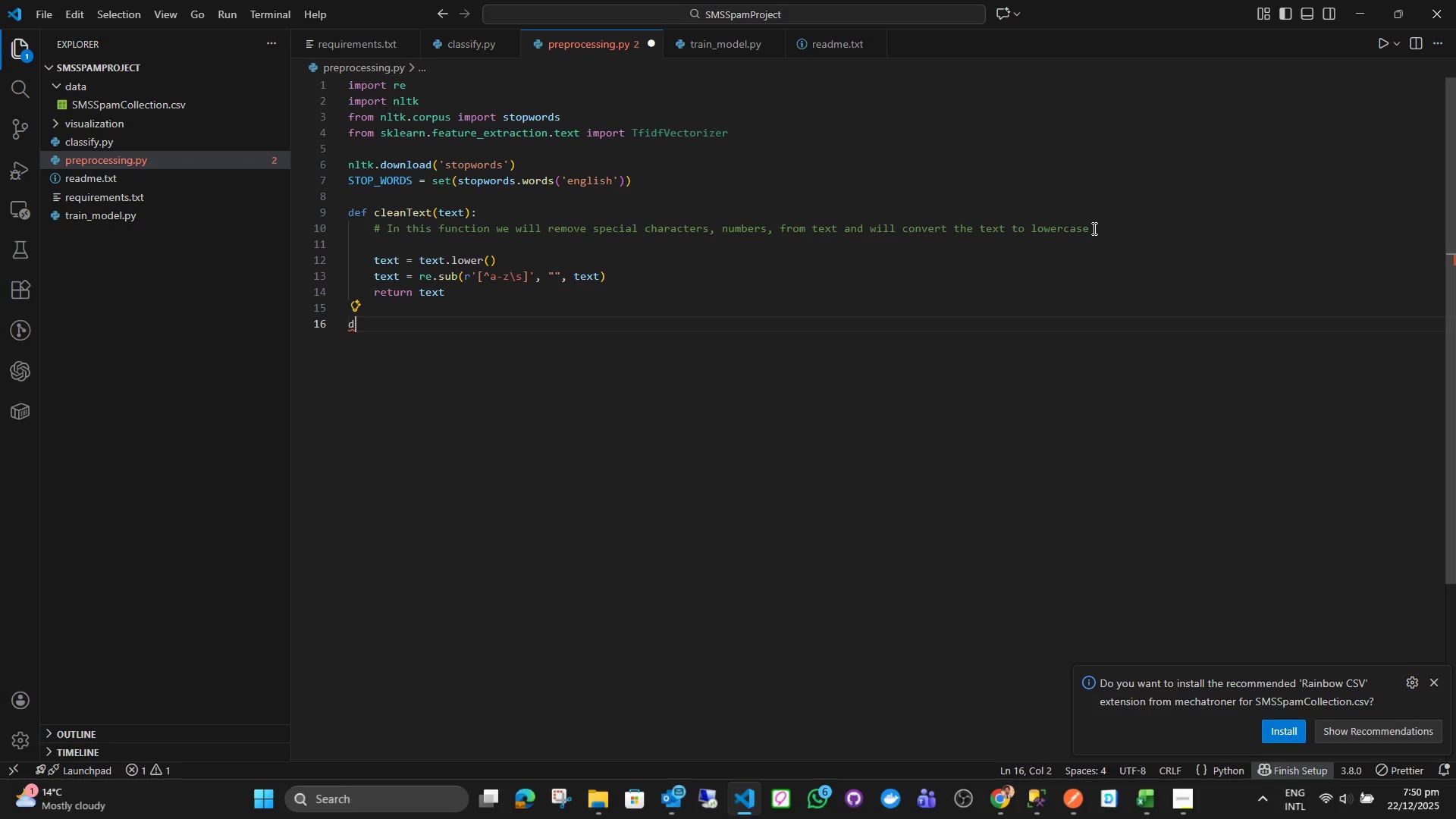 
wait(14.14)
 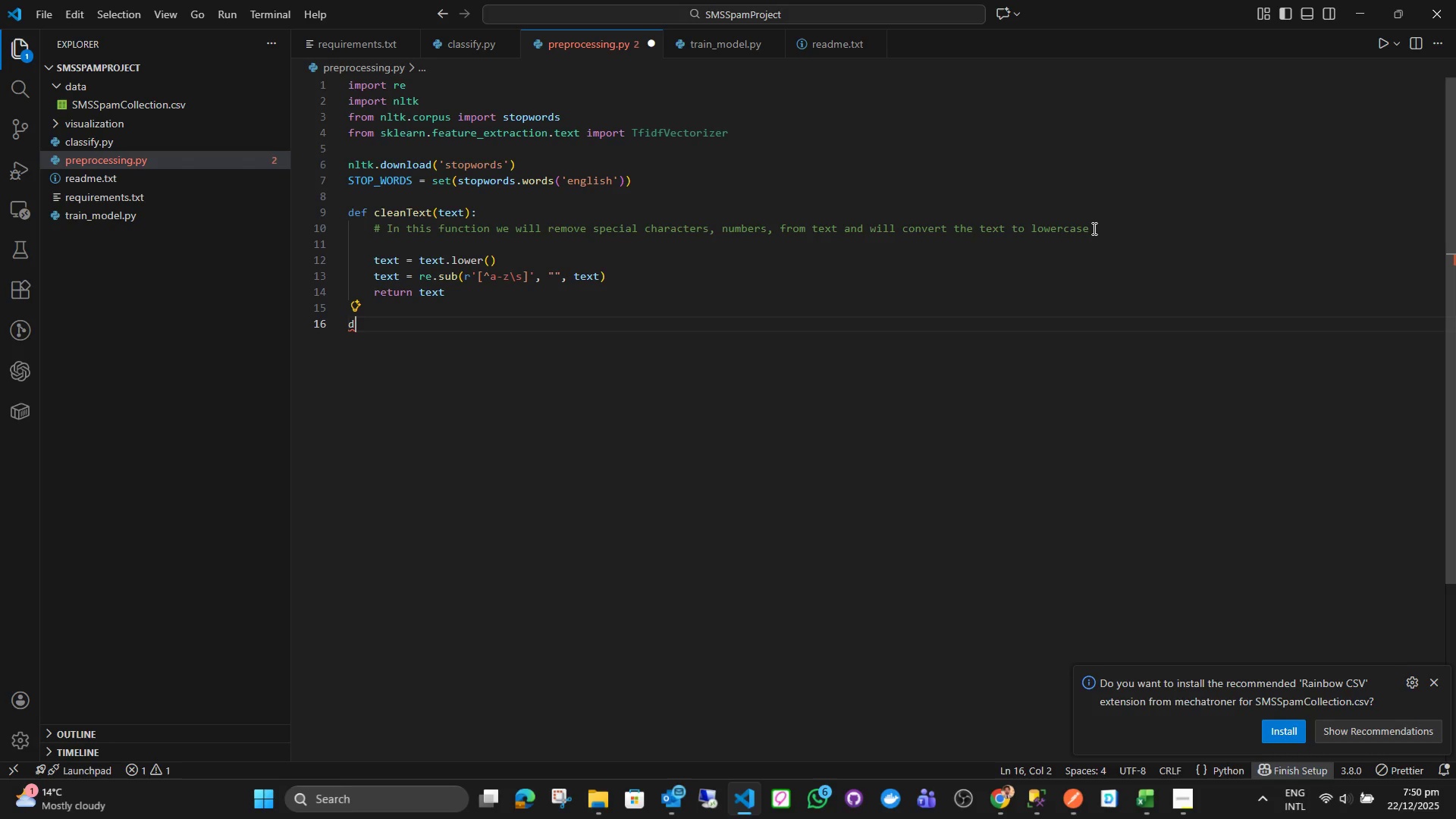 
key(Backspace)
type(# Now we will aw)
key(Backspace)
key(Backspace)
type(write a d)
key(Backspace)
type(function an[NumLock])
key(Backspace)
key(Backspace)
type(which will convert text into TF-IF)
key(Backspace)
type(DG)
key(Backspace)
type(F feature c)
key(Backspace)
type(format.)
 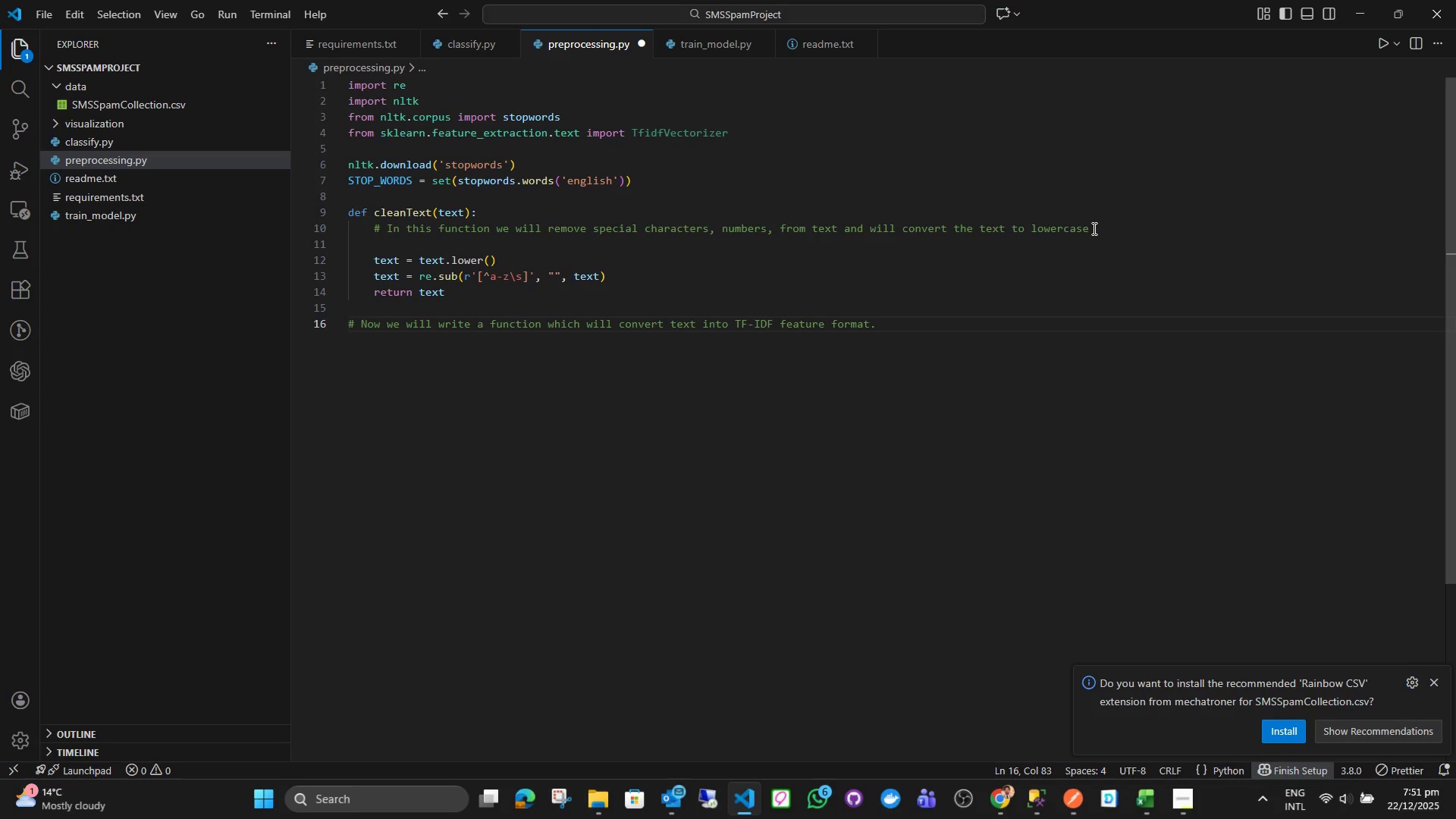 
key(Enter)
 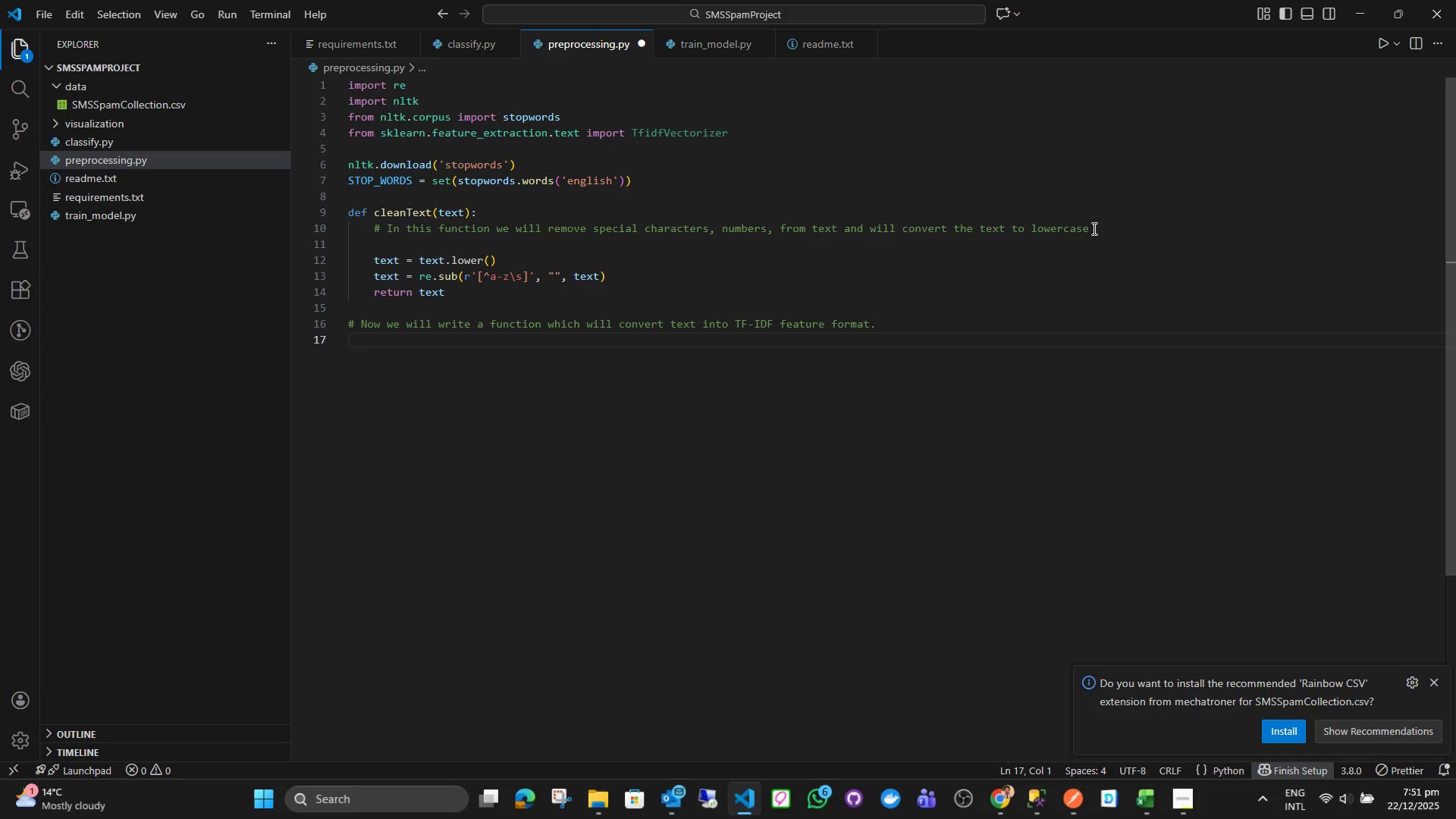 
key(Enter)
 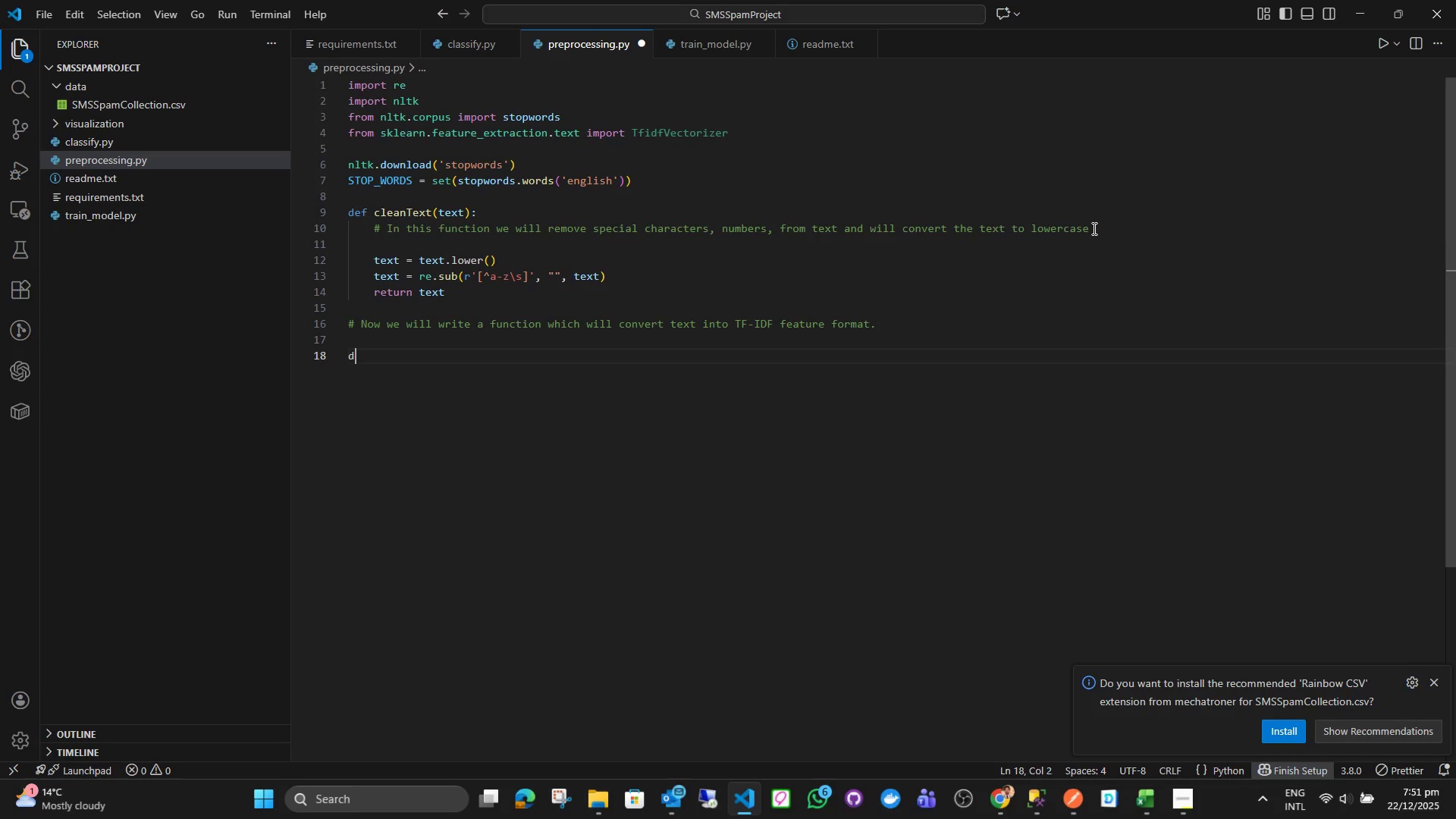 
type(def tokenize_and_ver)
key(Backspace)
type(ctorize(textzs)
key(Backspace)
key(Backspace)
type(s, max_features=5000[Insert][Insert])
 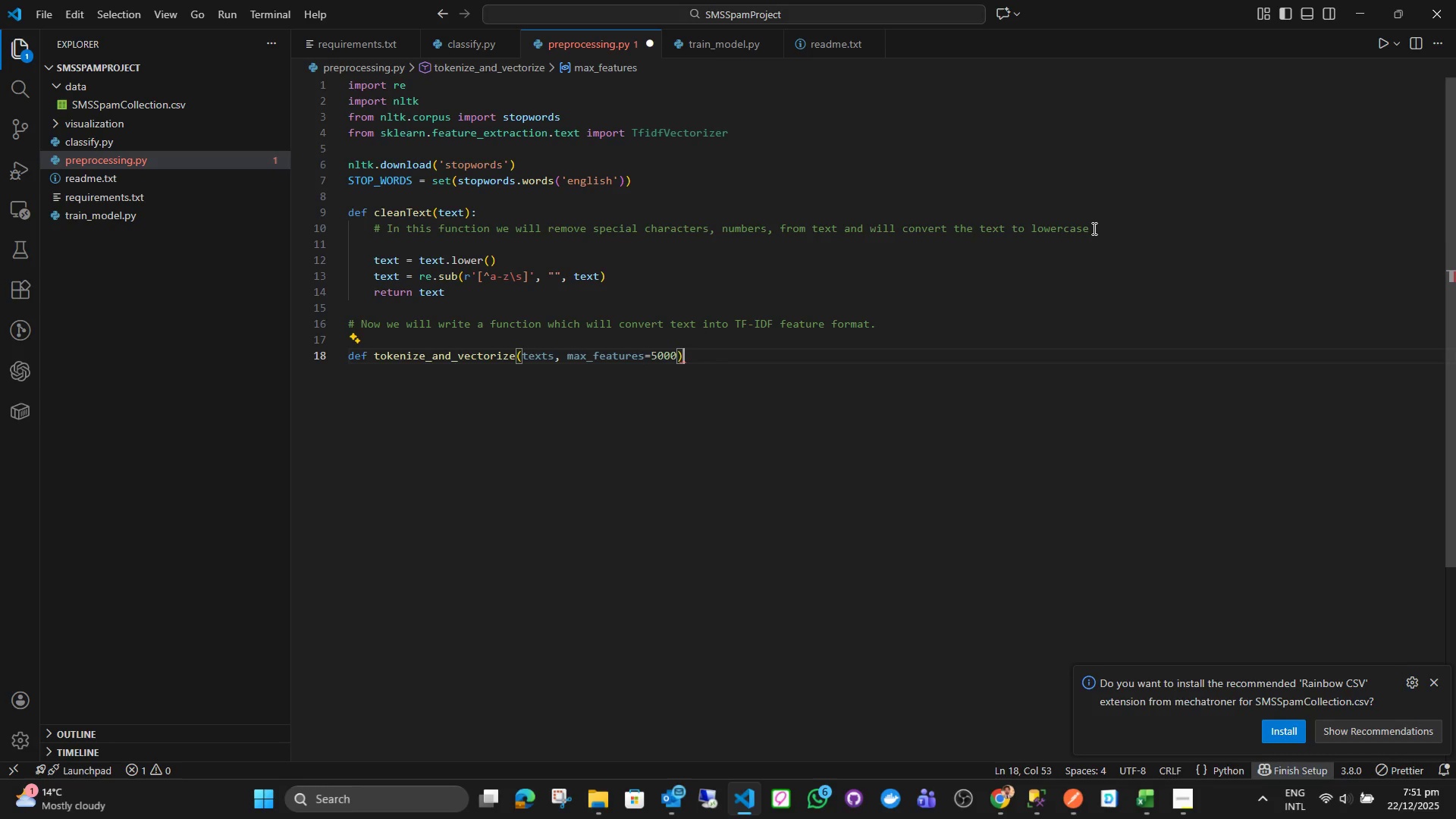 
 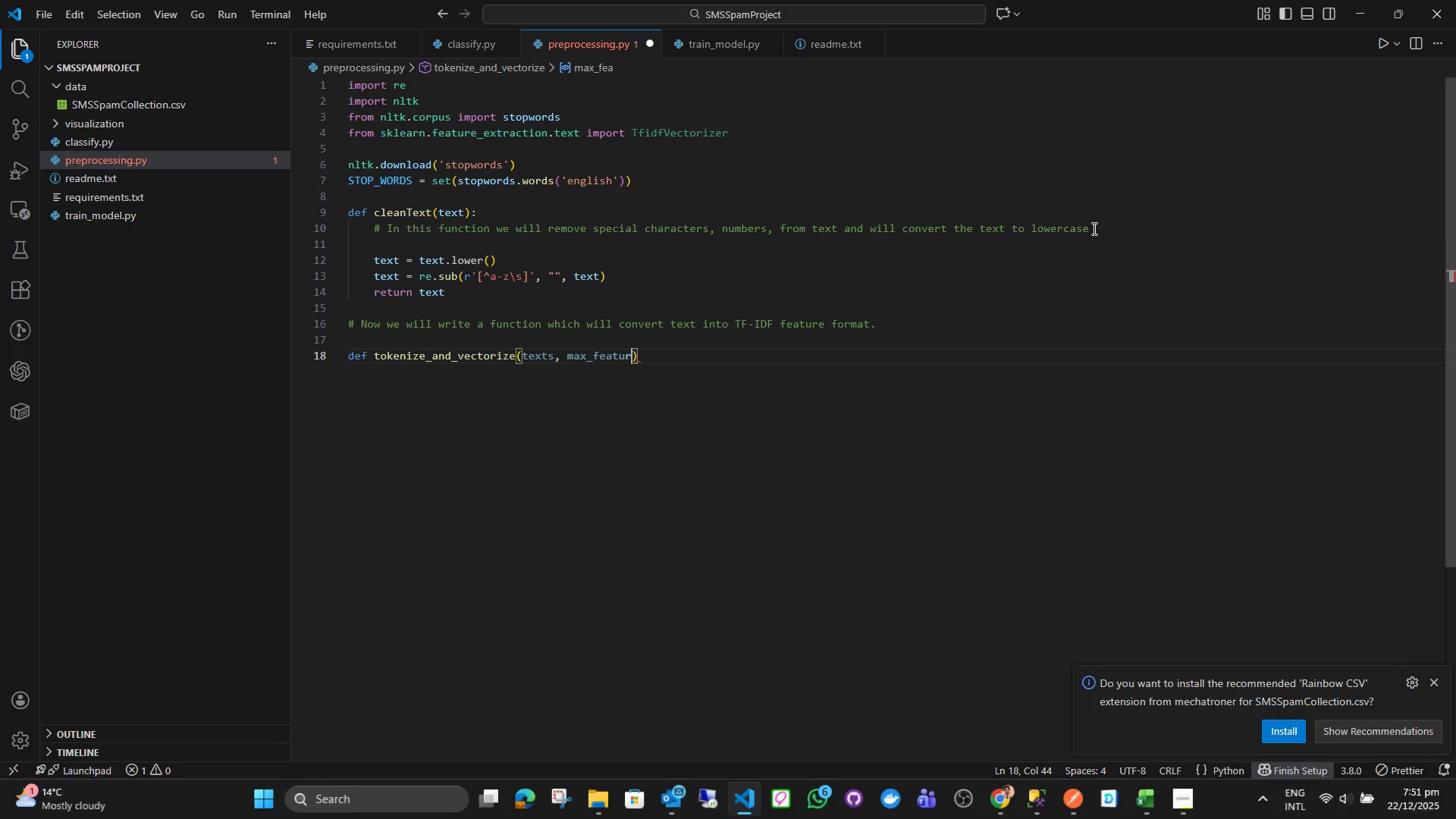 
key(ArrowRight)
 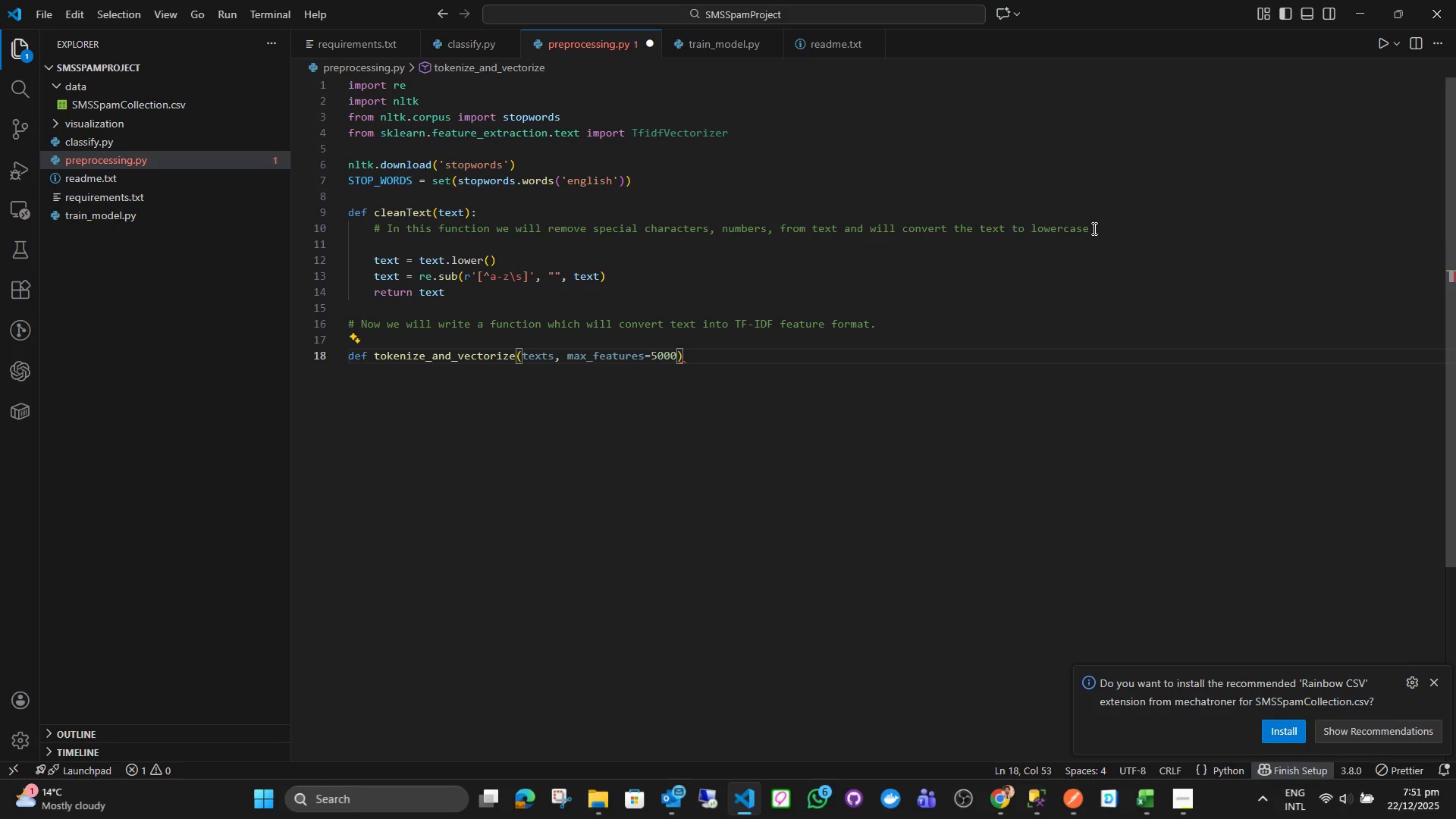 
key(Semicolon)
 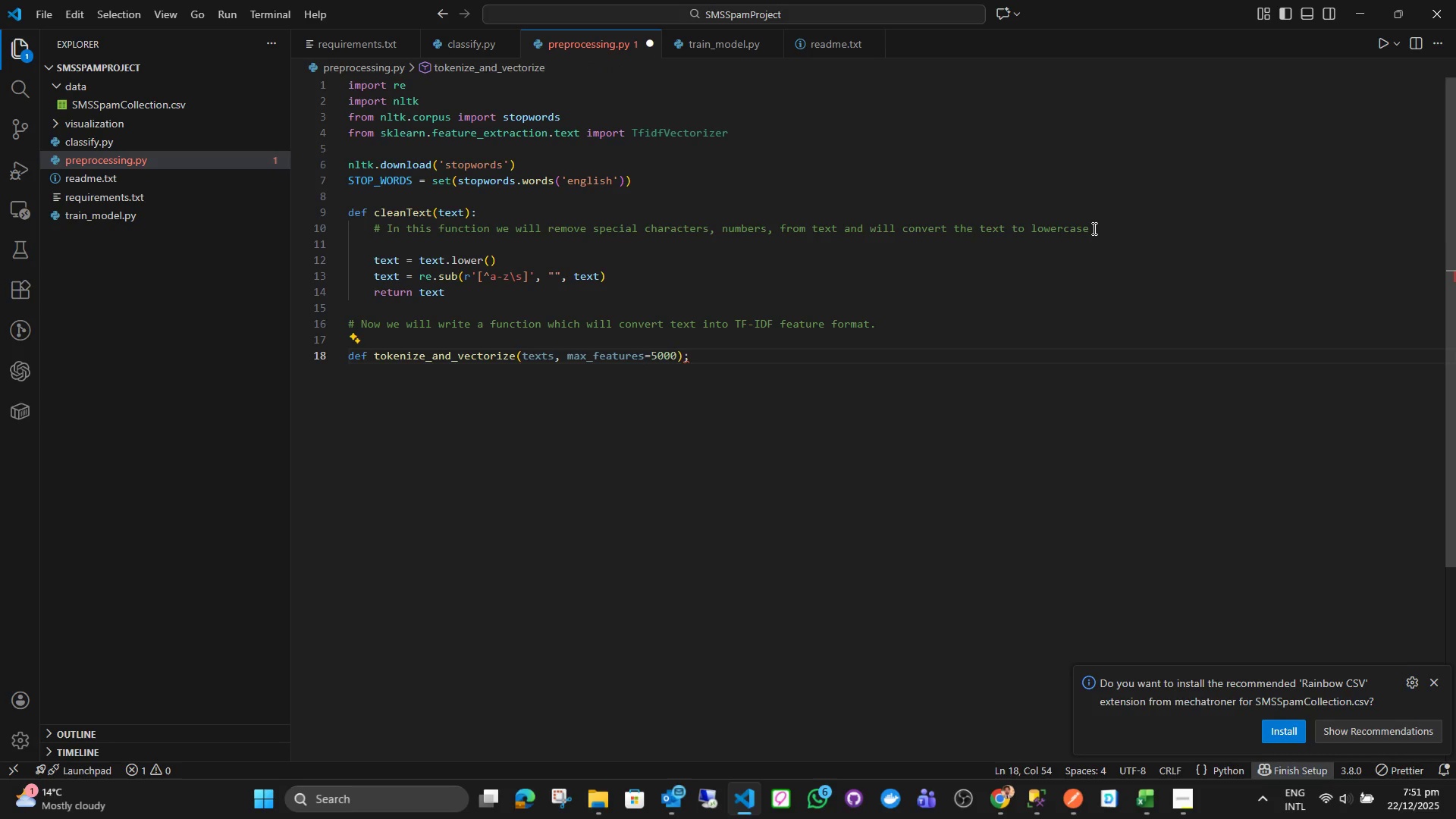 
key(Backspace)
 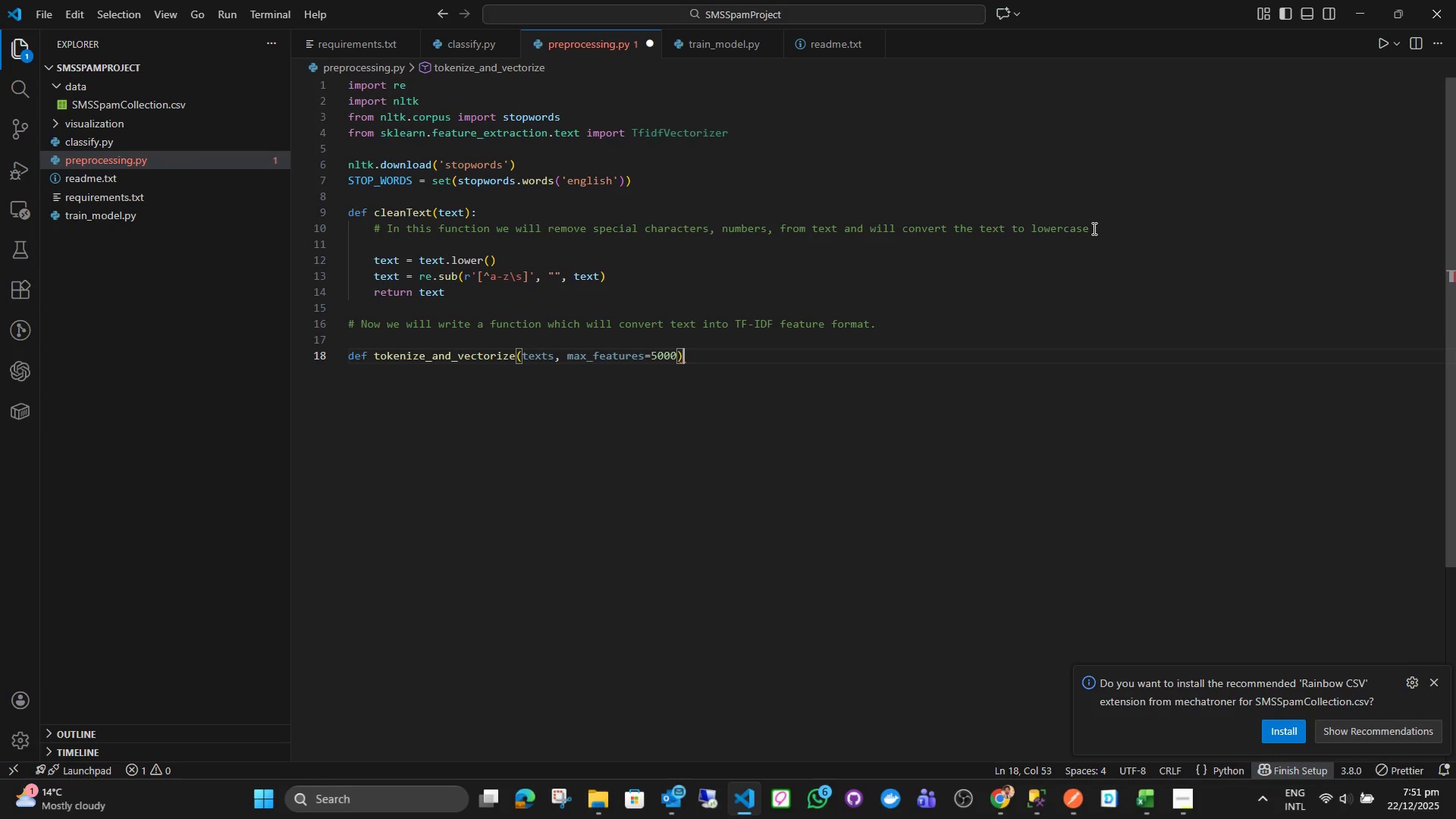 
hold_key(key=ShiftLeft, duration=0.55)
 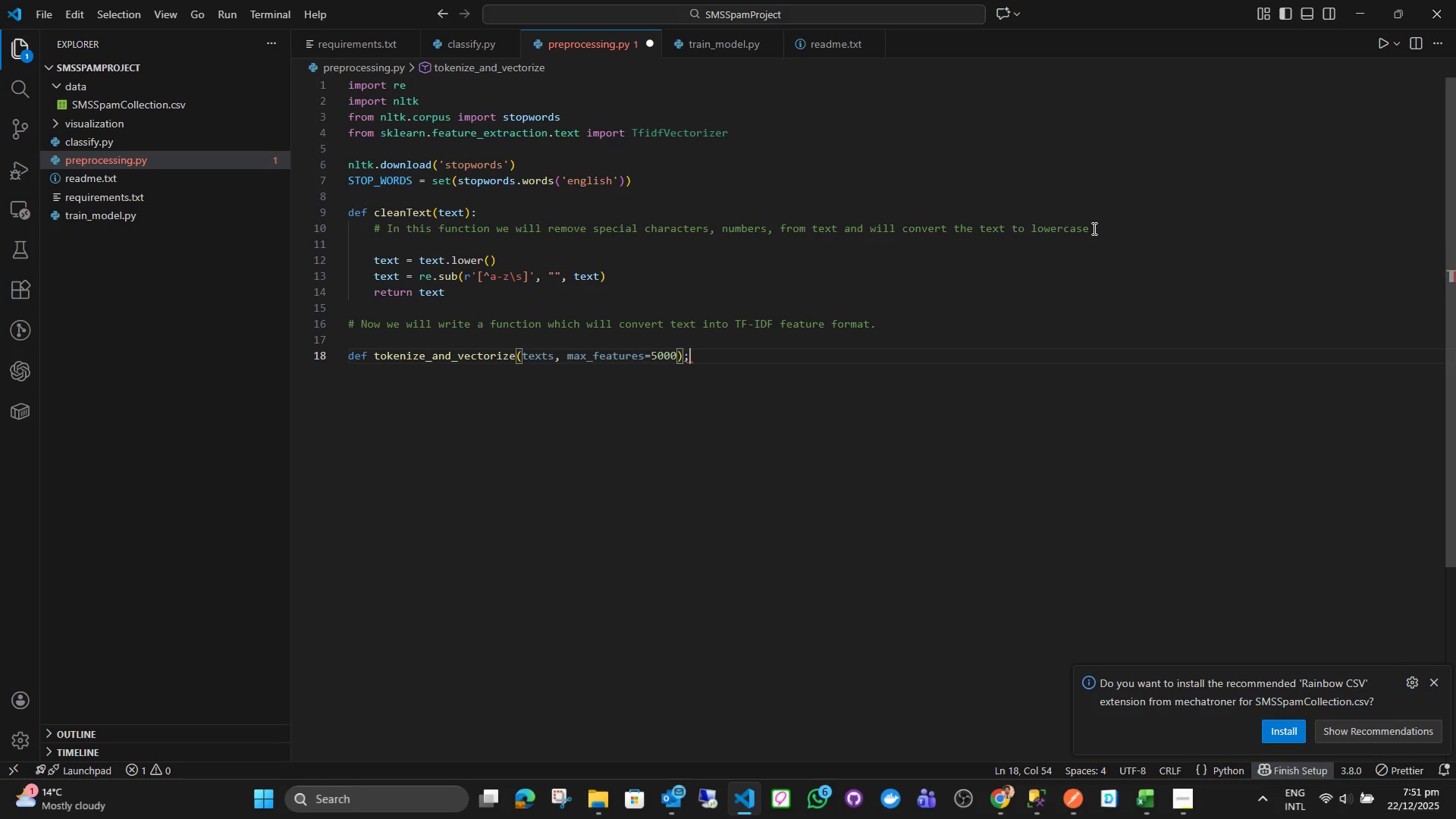 
key(Semicolon)
 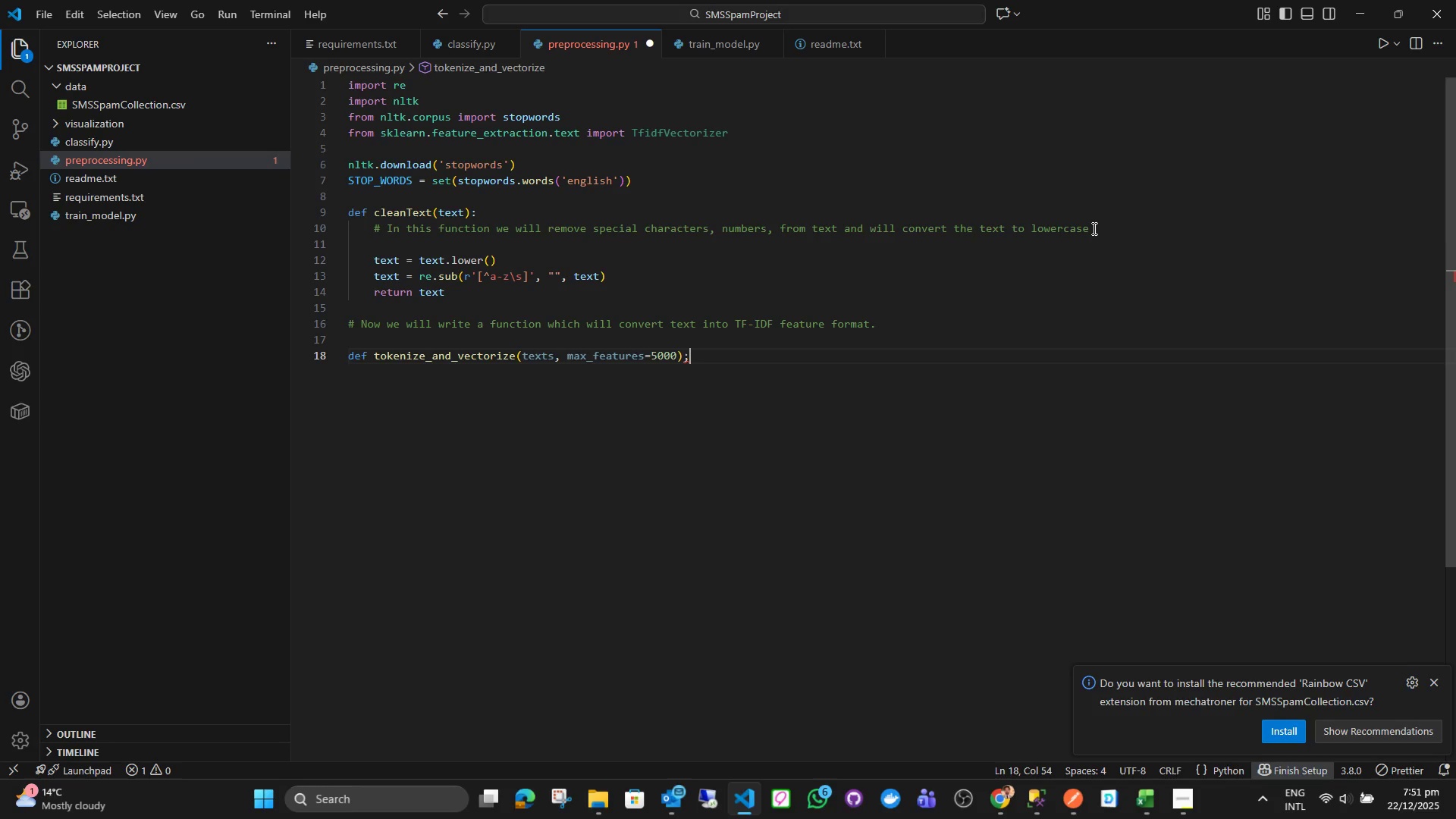 
key(Shift+Enter)
 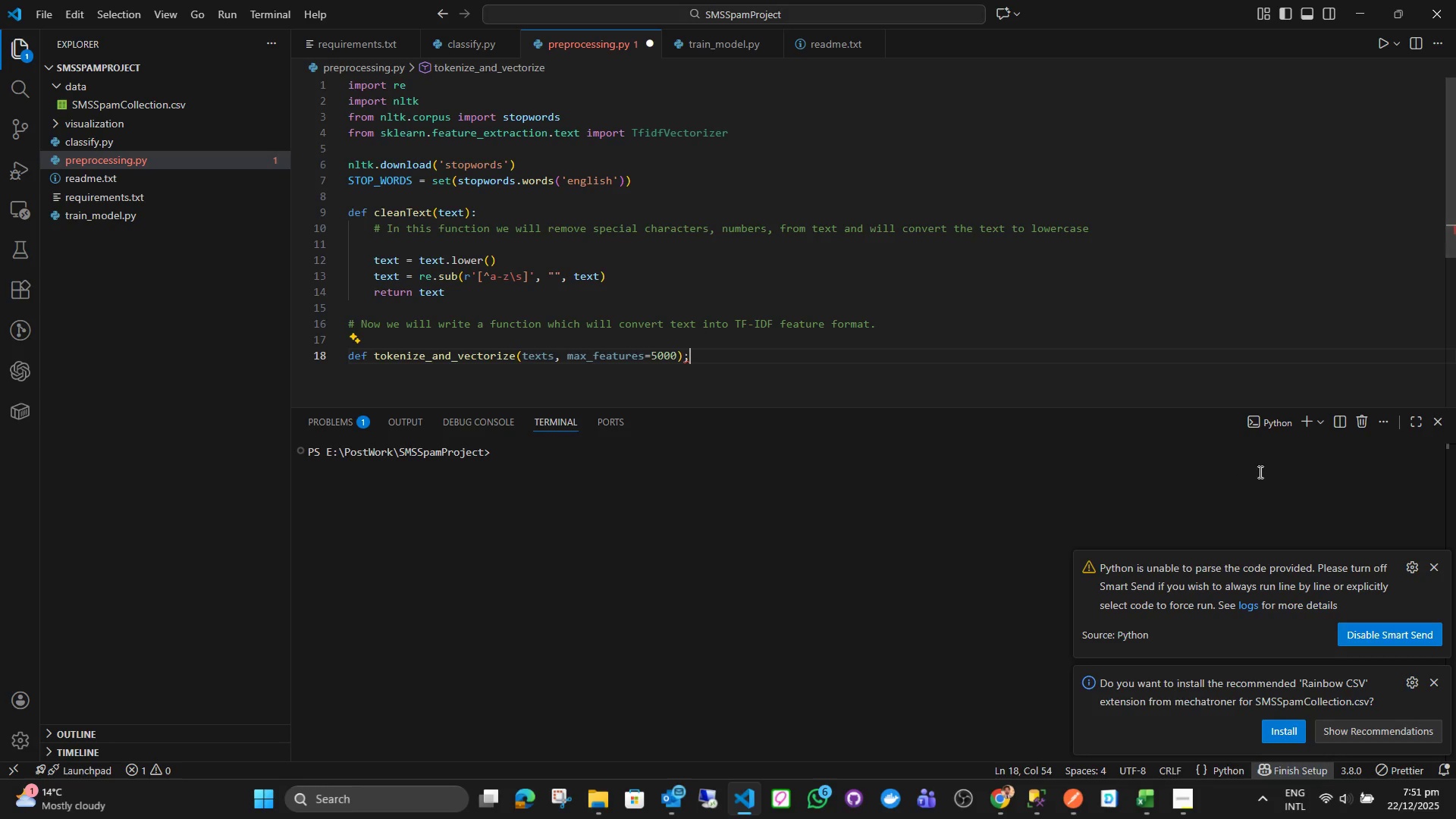 
left_click([1284, 444])
 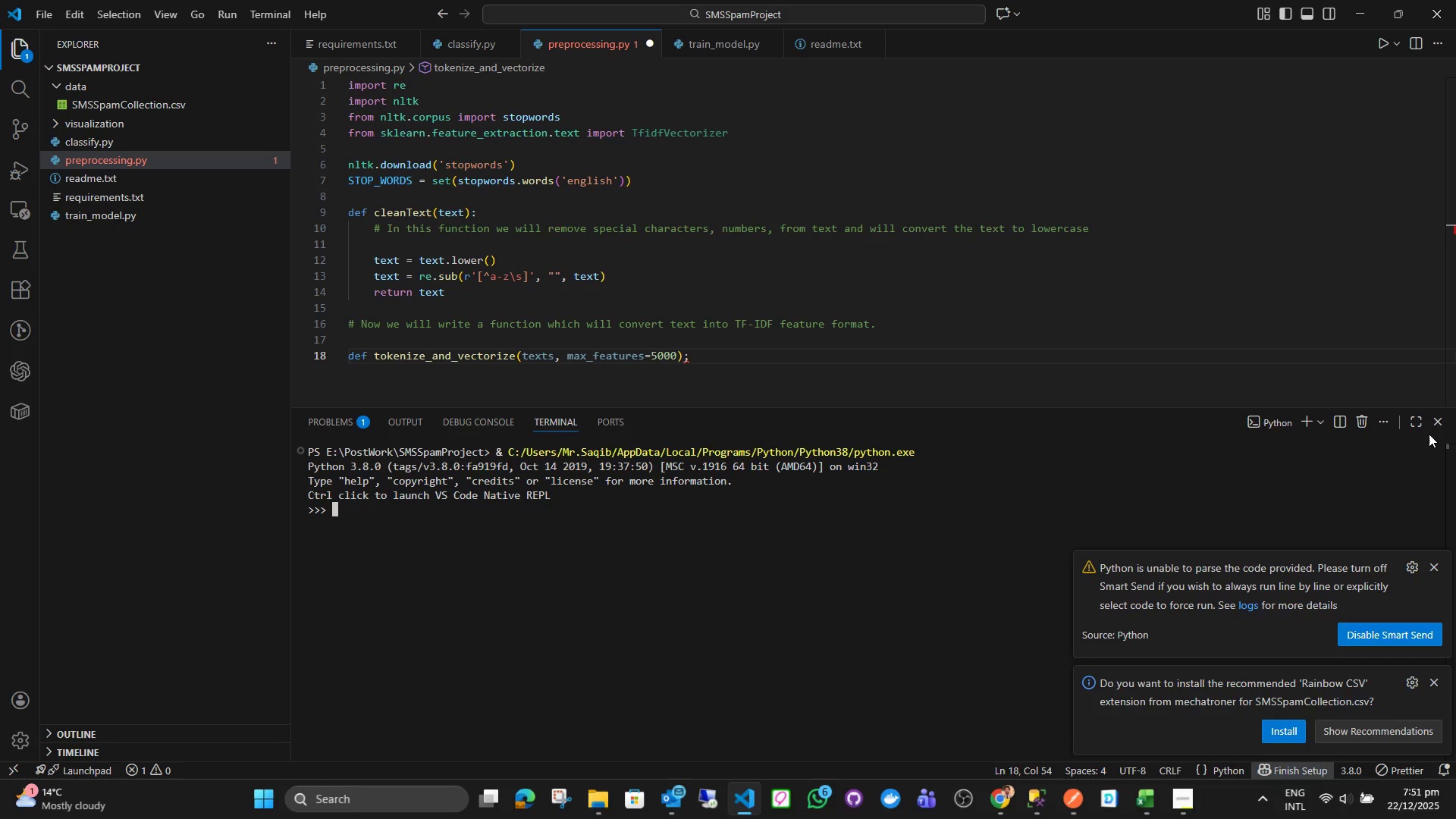 
left_click([1433, 428])
 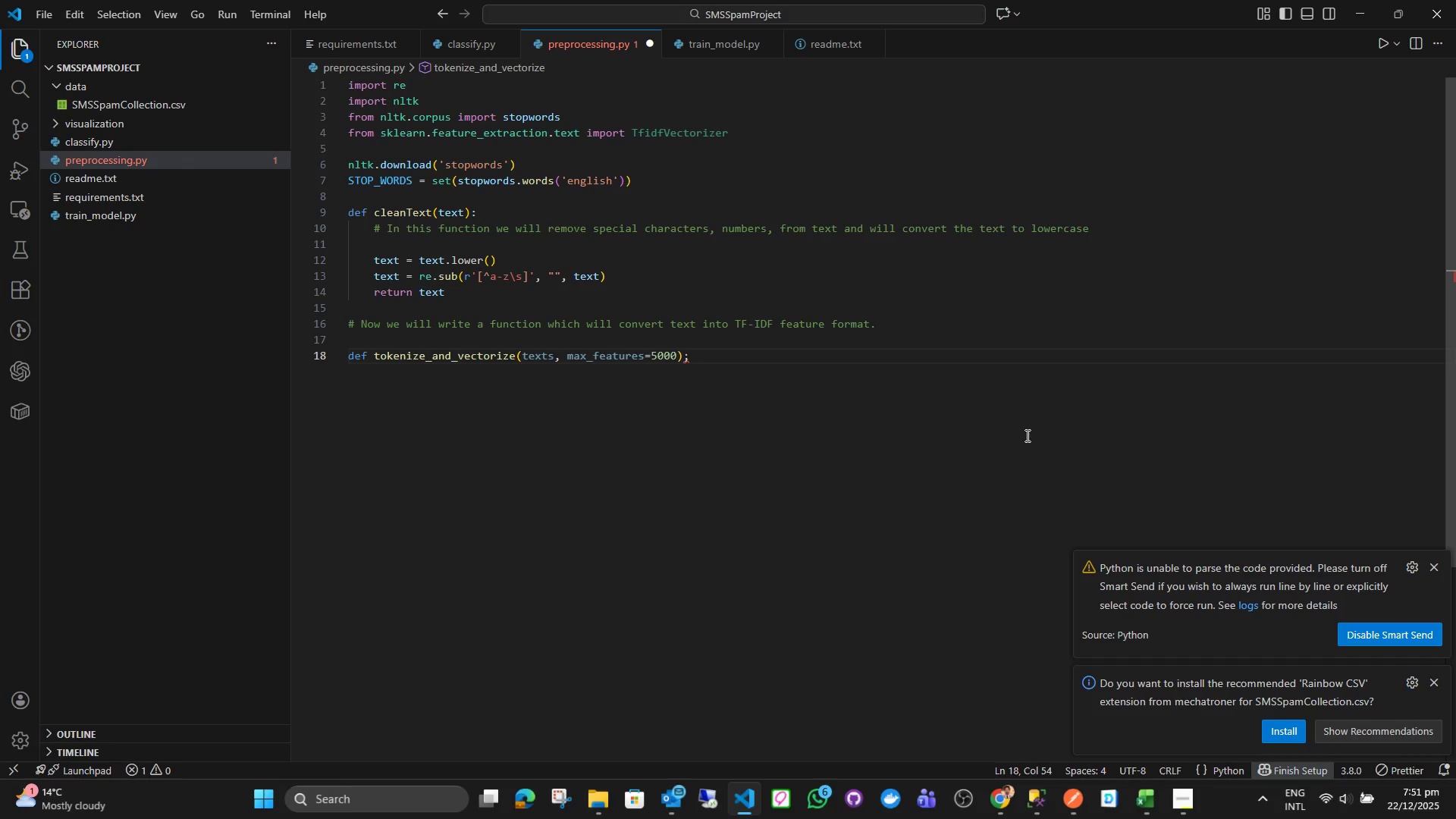 
key(Backspace)
 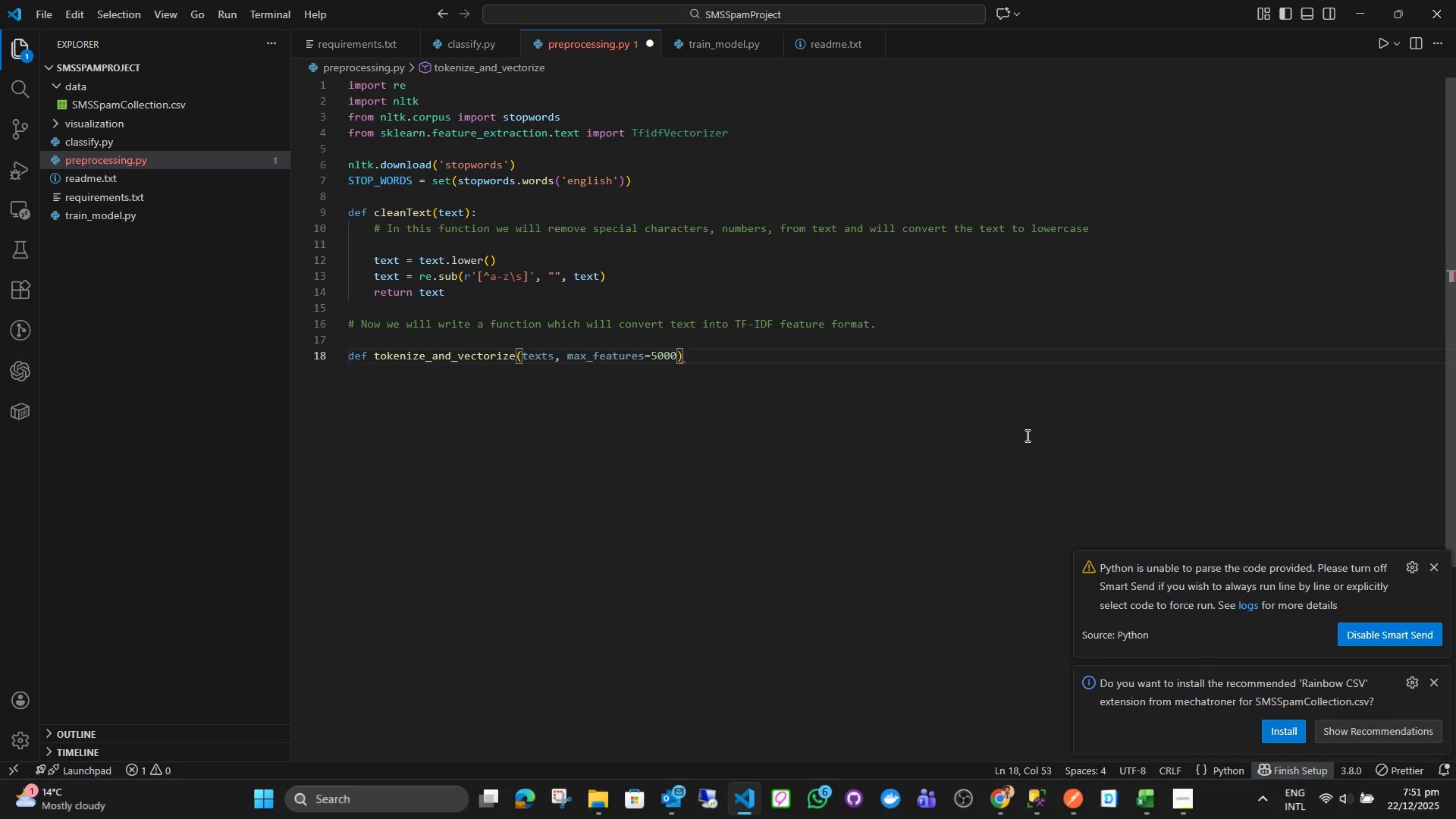 
key(Shift+Semicolon)
 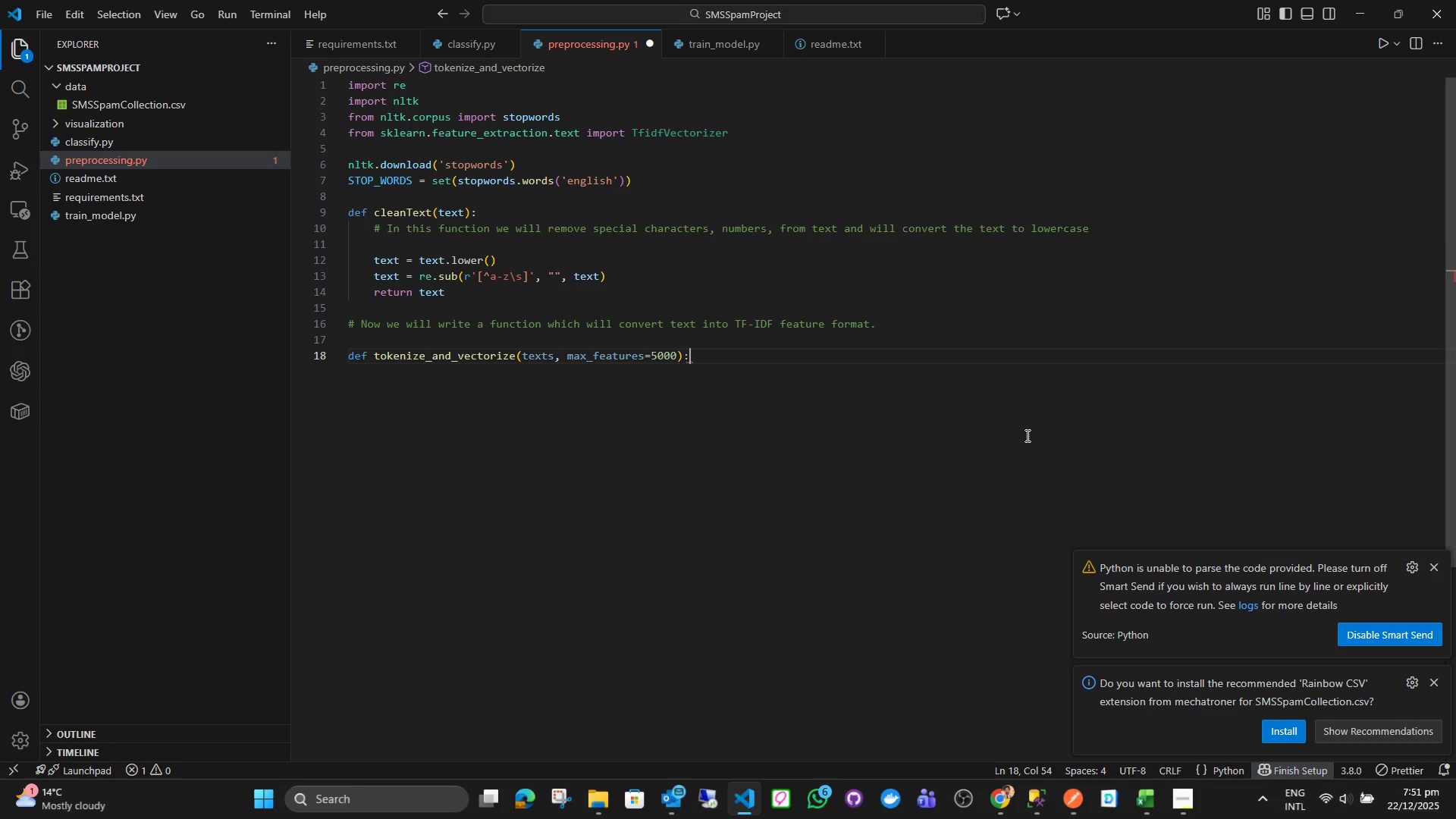 
key(Enter)
 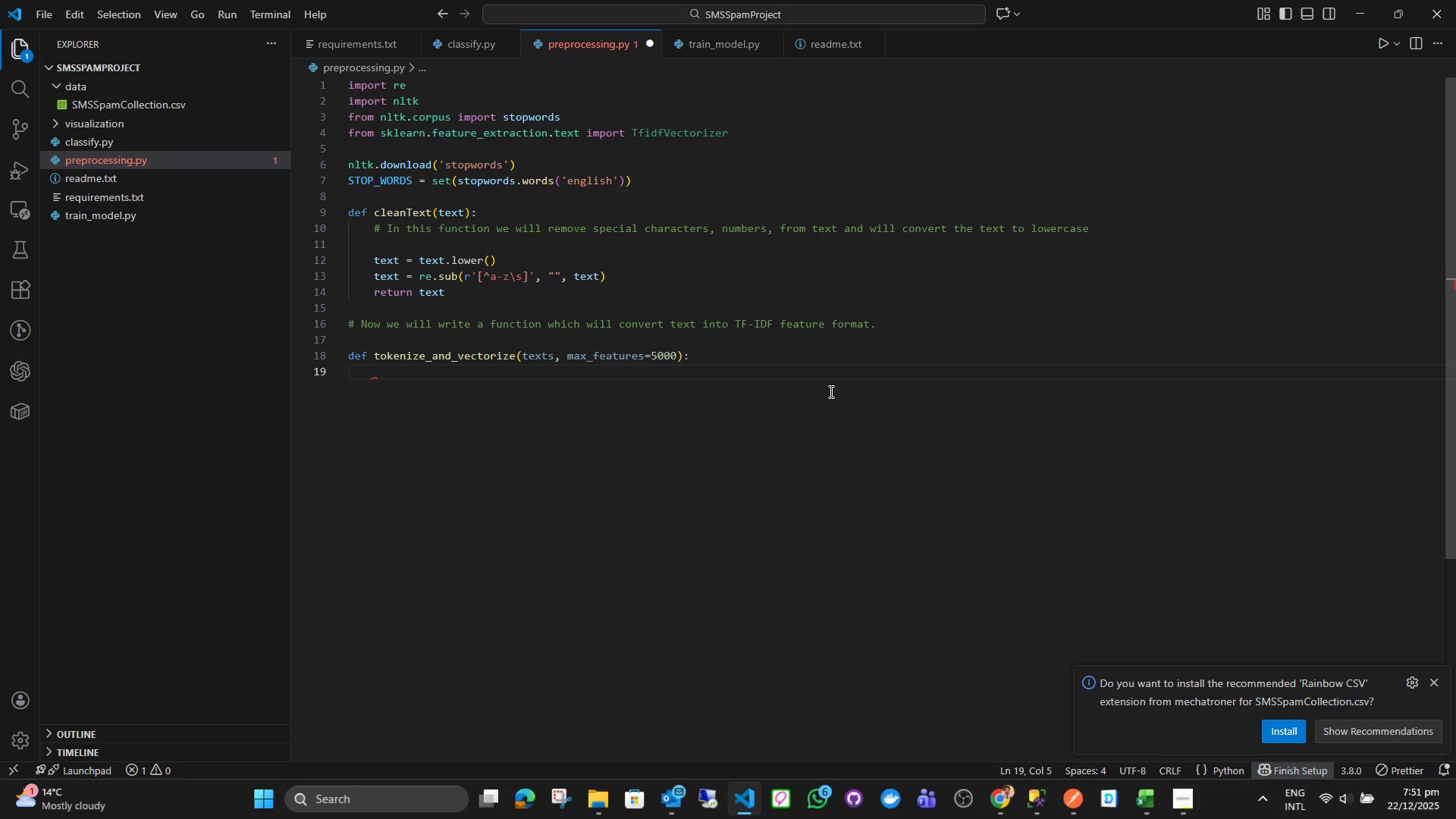 
wait(7.52)
 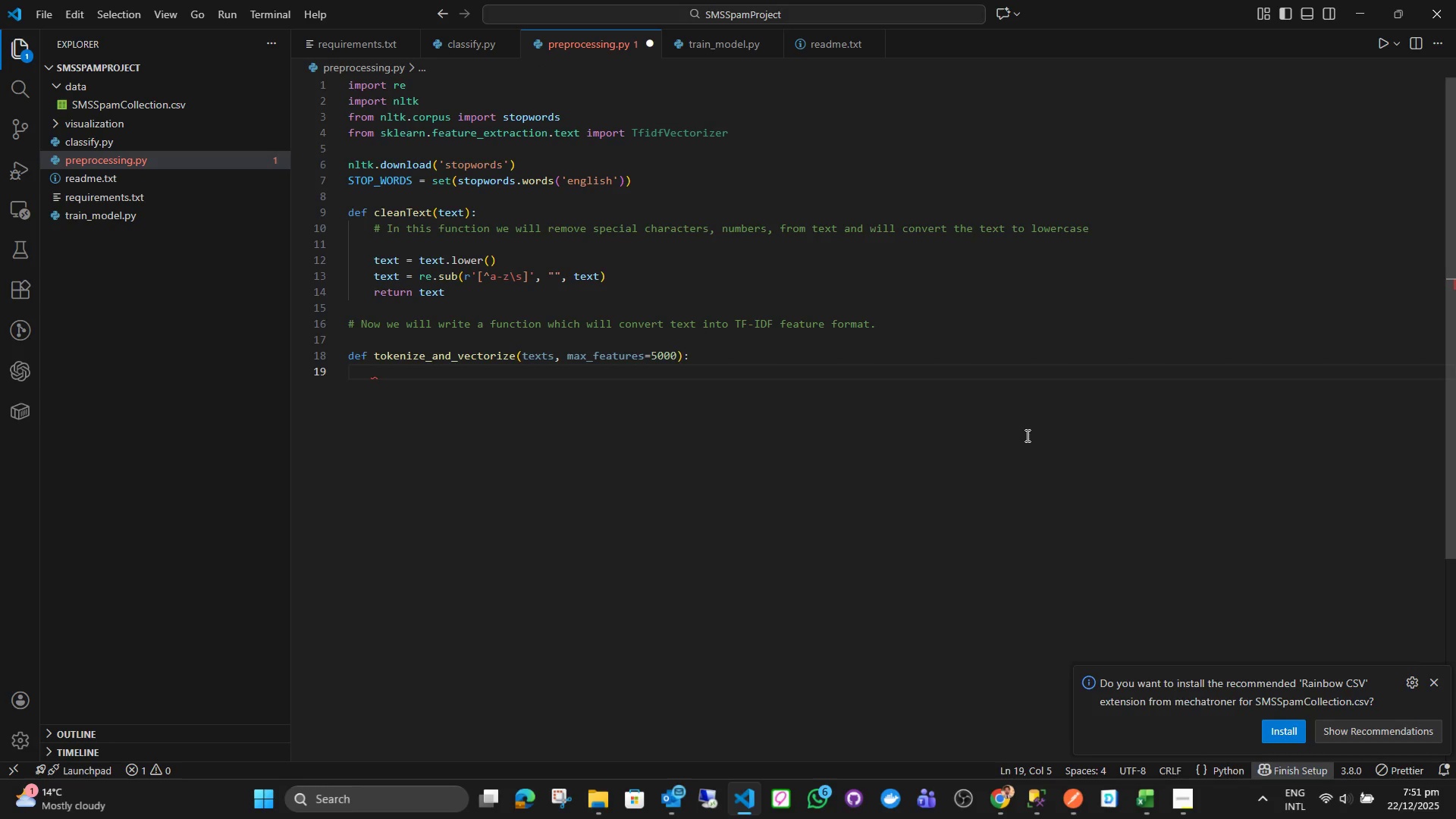 
type(verc)
key(Backspace)
key(Backspace)
type(ctorixe)
key(Backspace)
key(Backspace)
type(zer)
 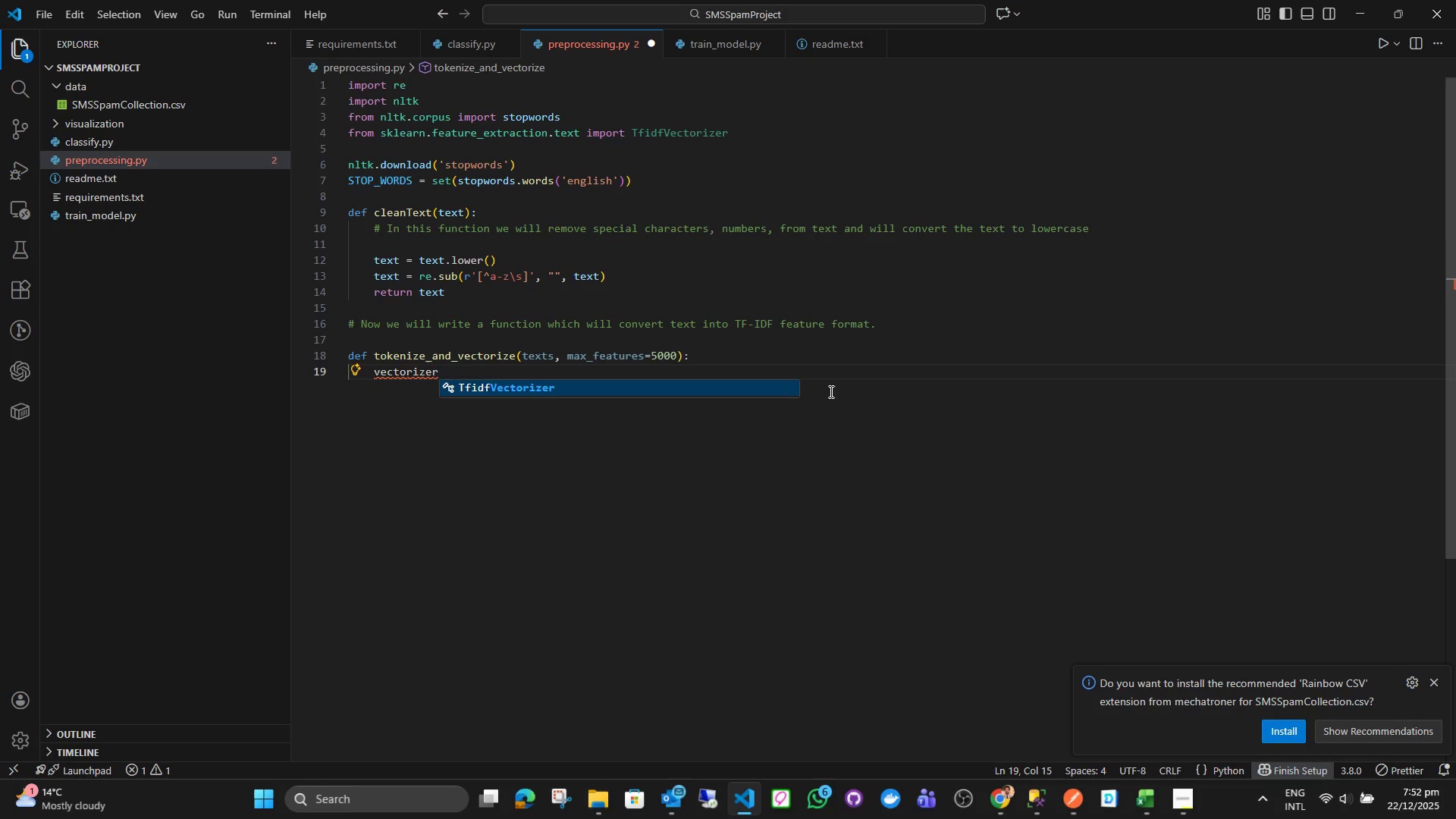 
wait(6.36)
 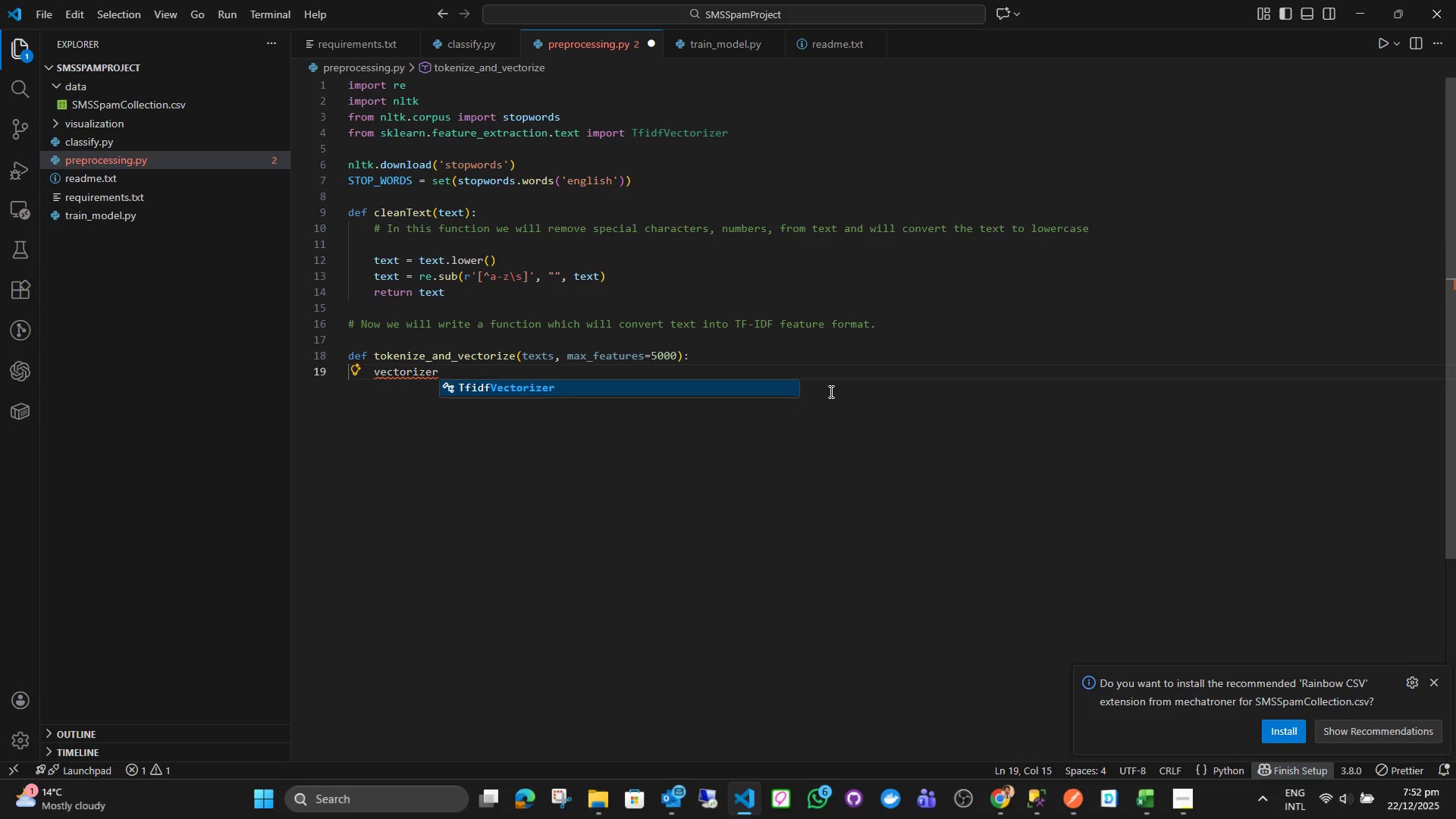 
type( = Tf)
 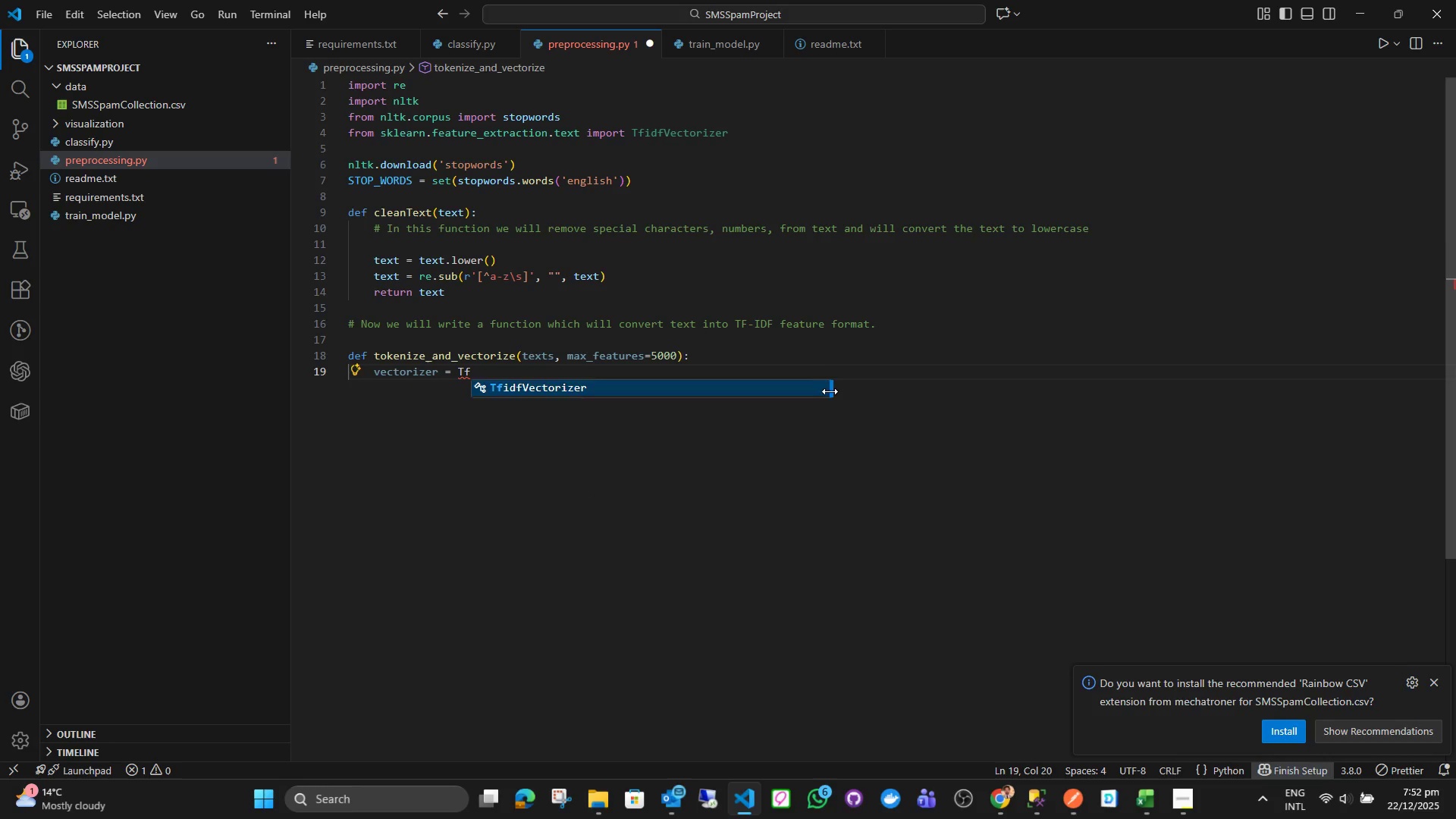 
 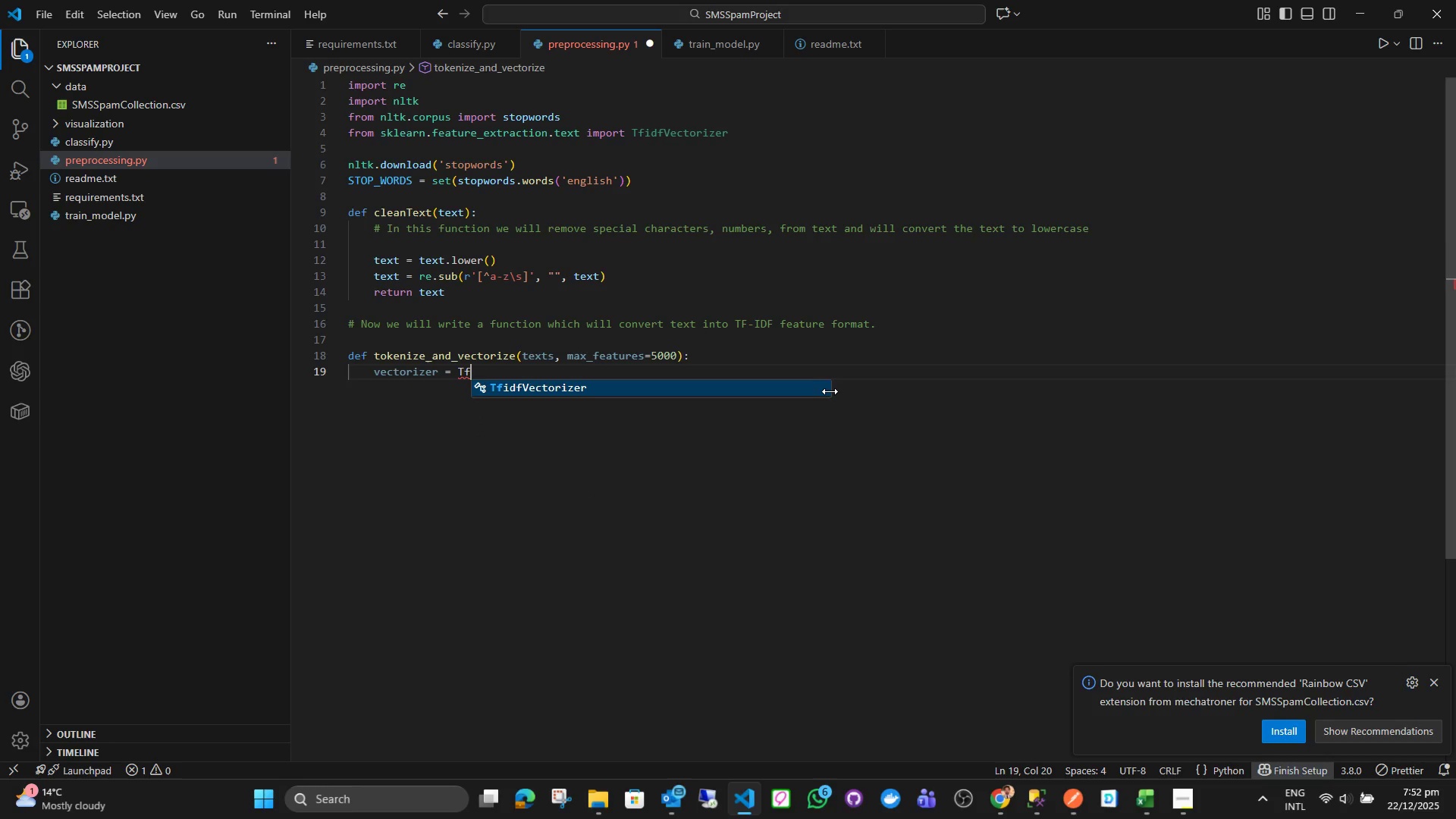 
key(Enter)
 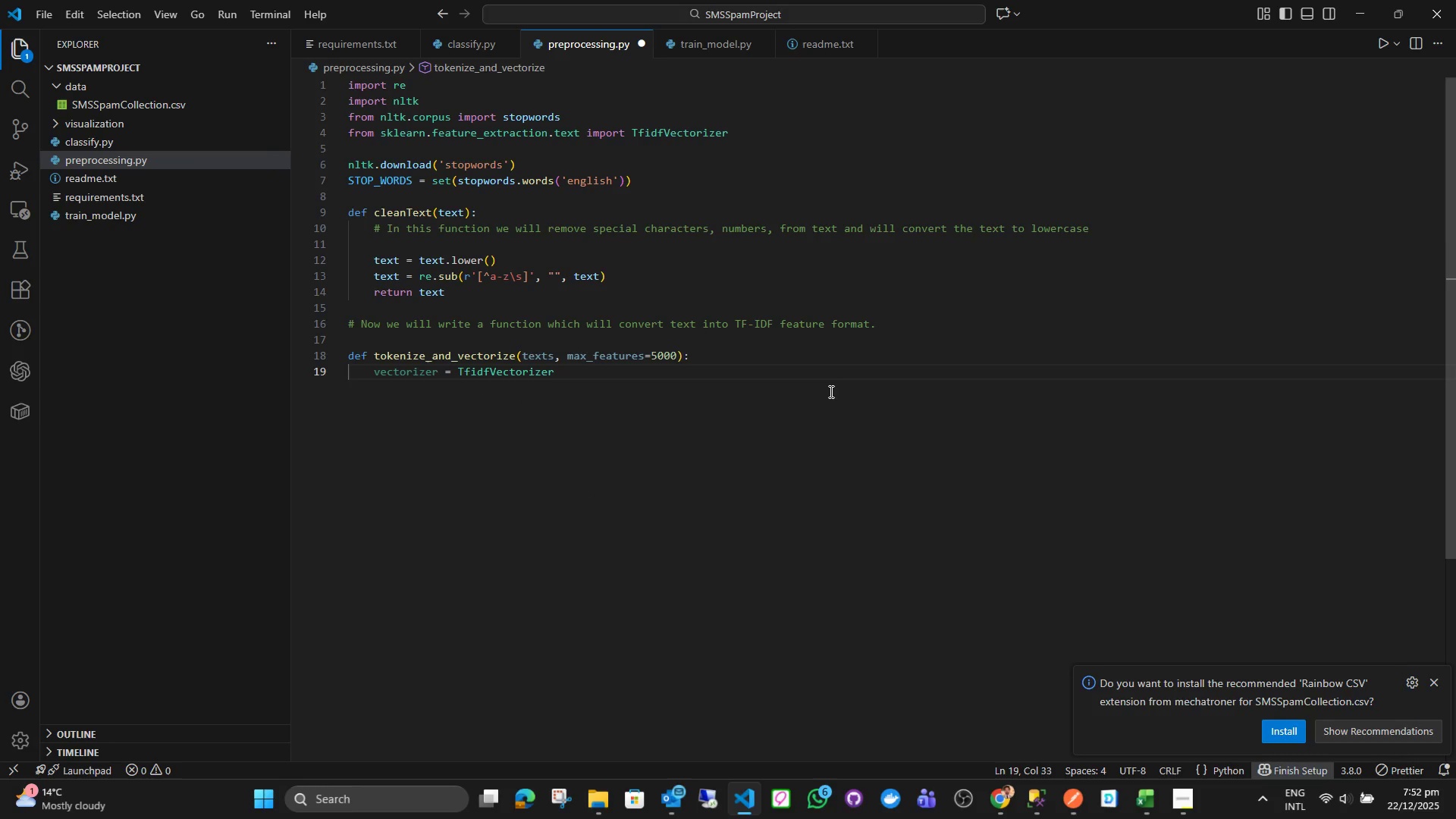 
type((stop)
 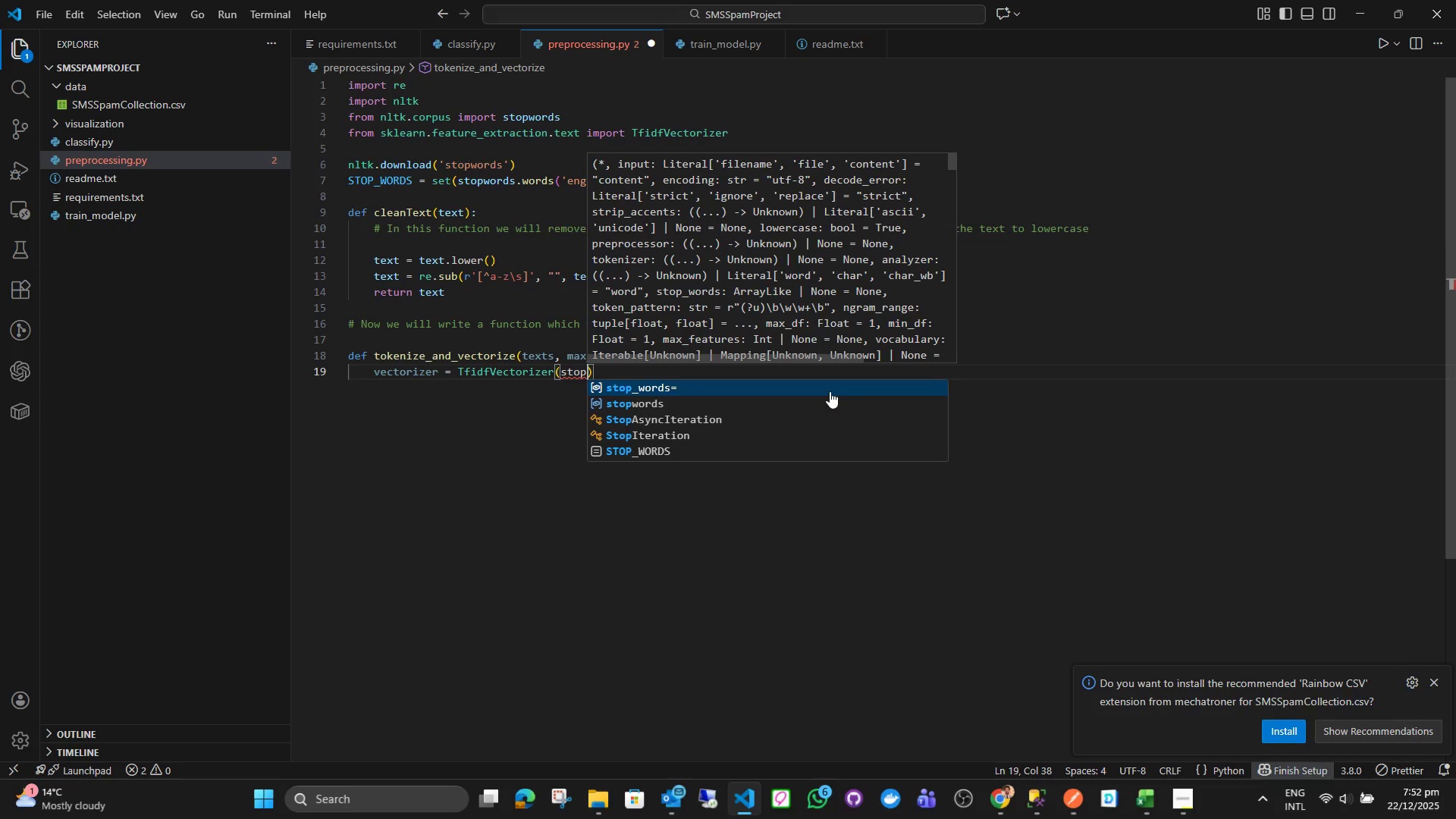 
key(Enter)
 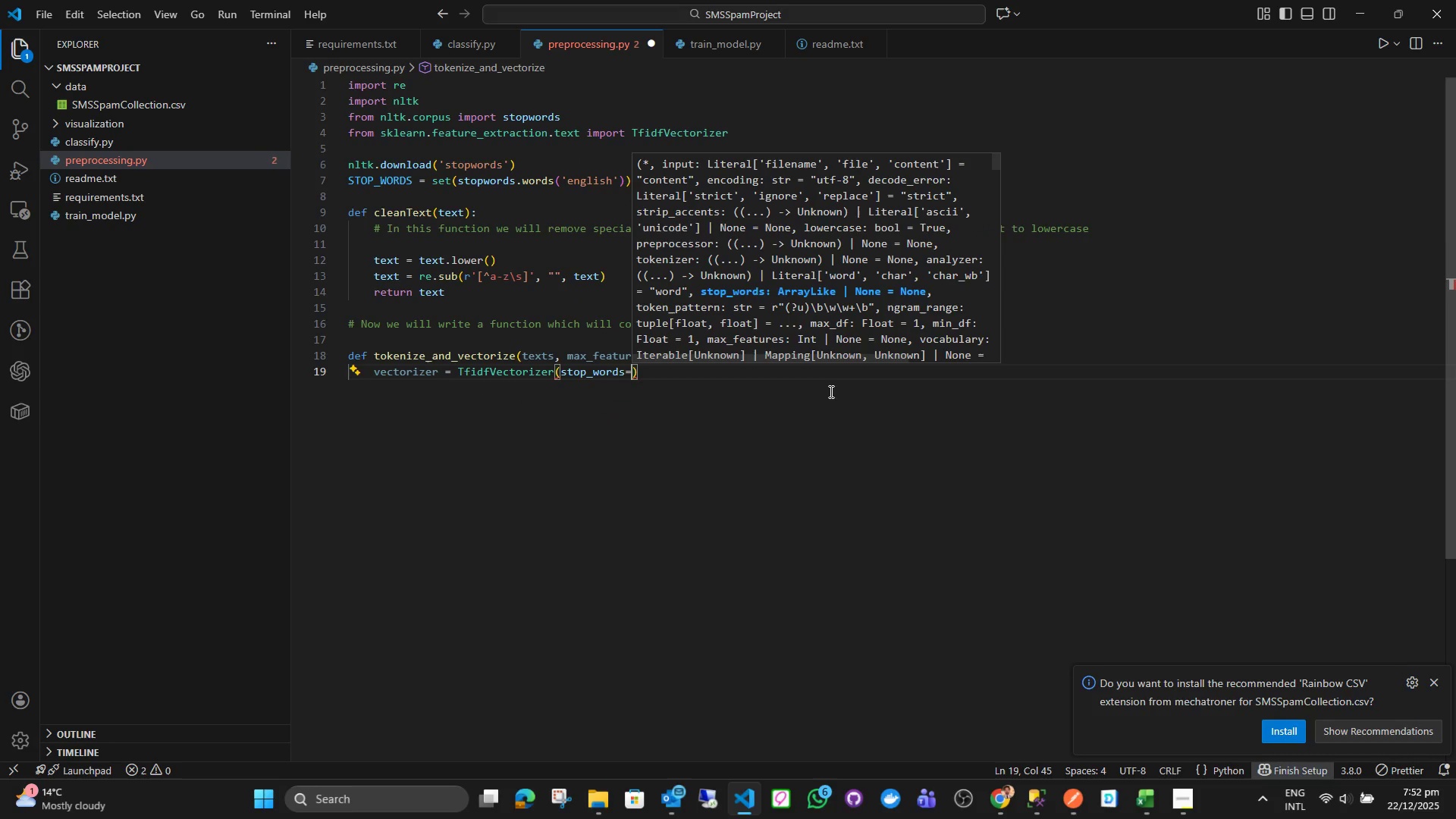 
type(ST)
 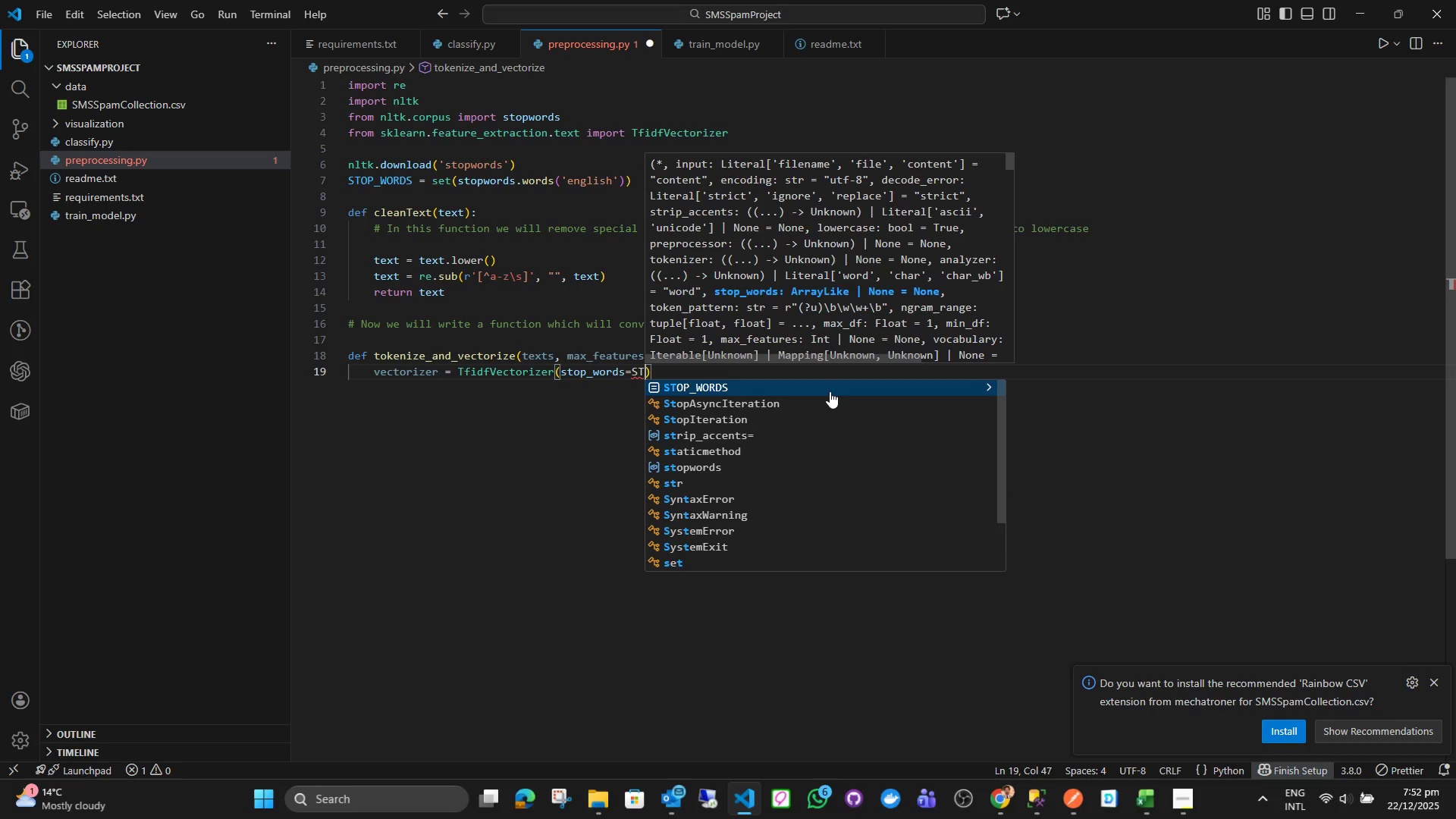 
key(Enter)
 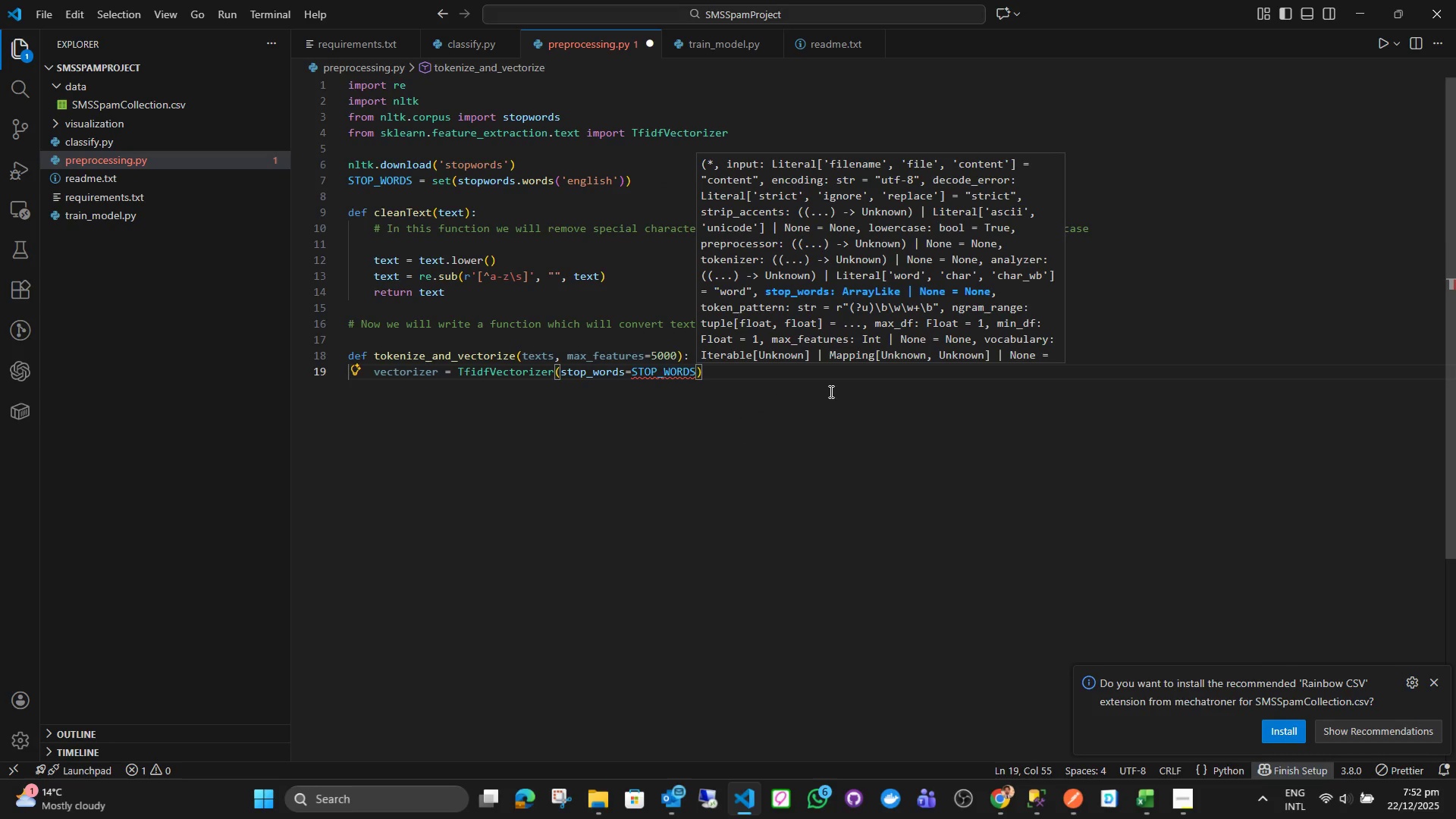 
type(, max)
 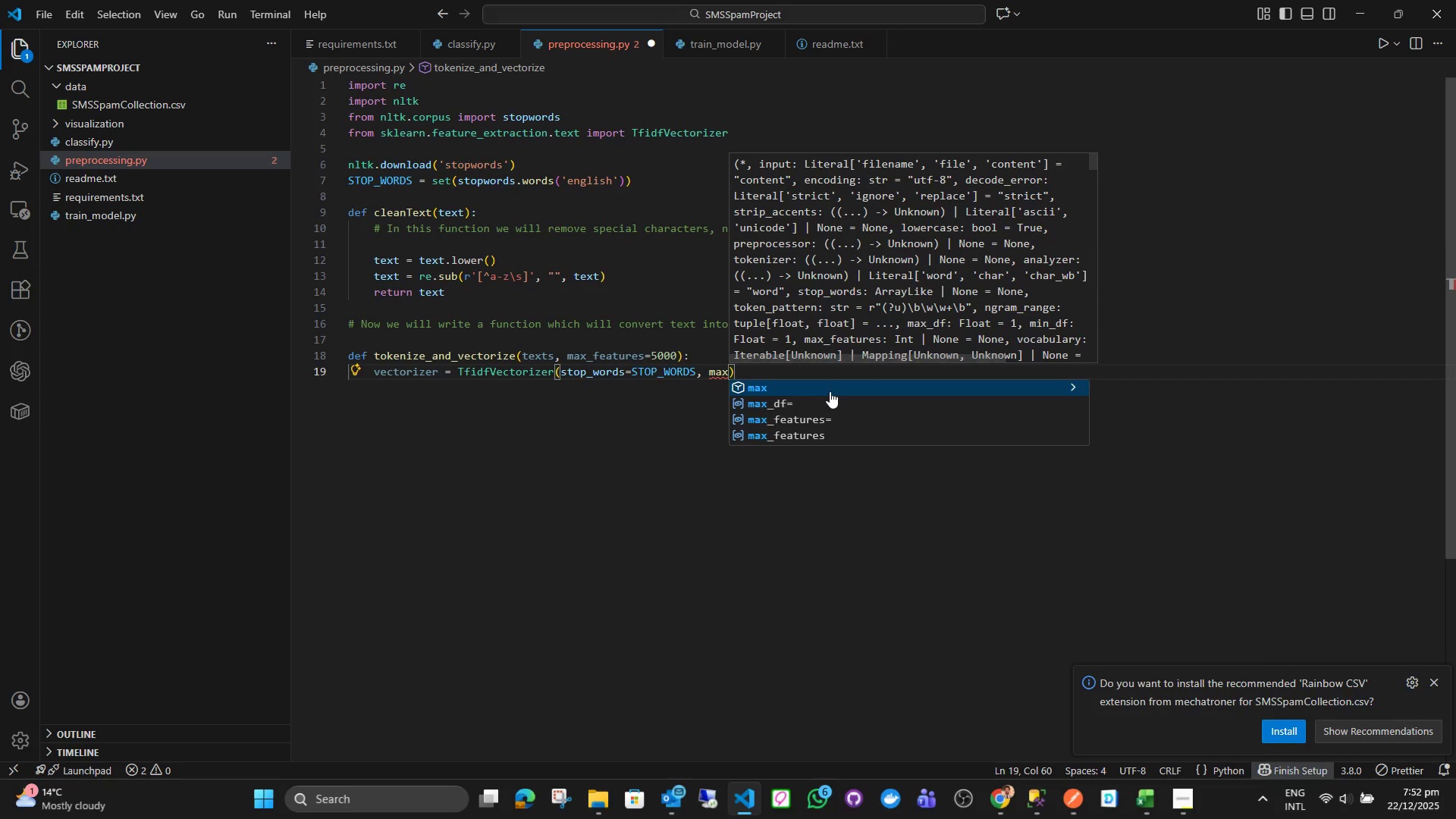 
key(ArrowDown)
 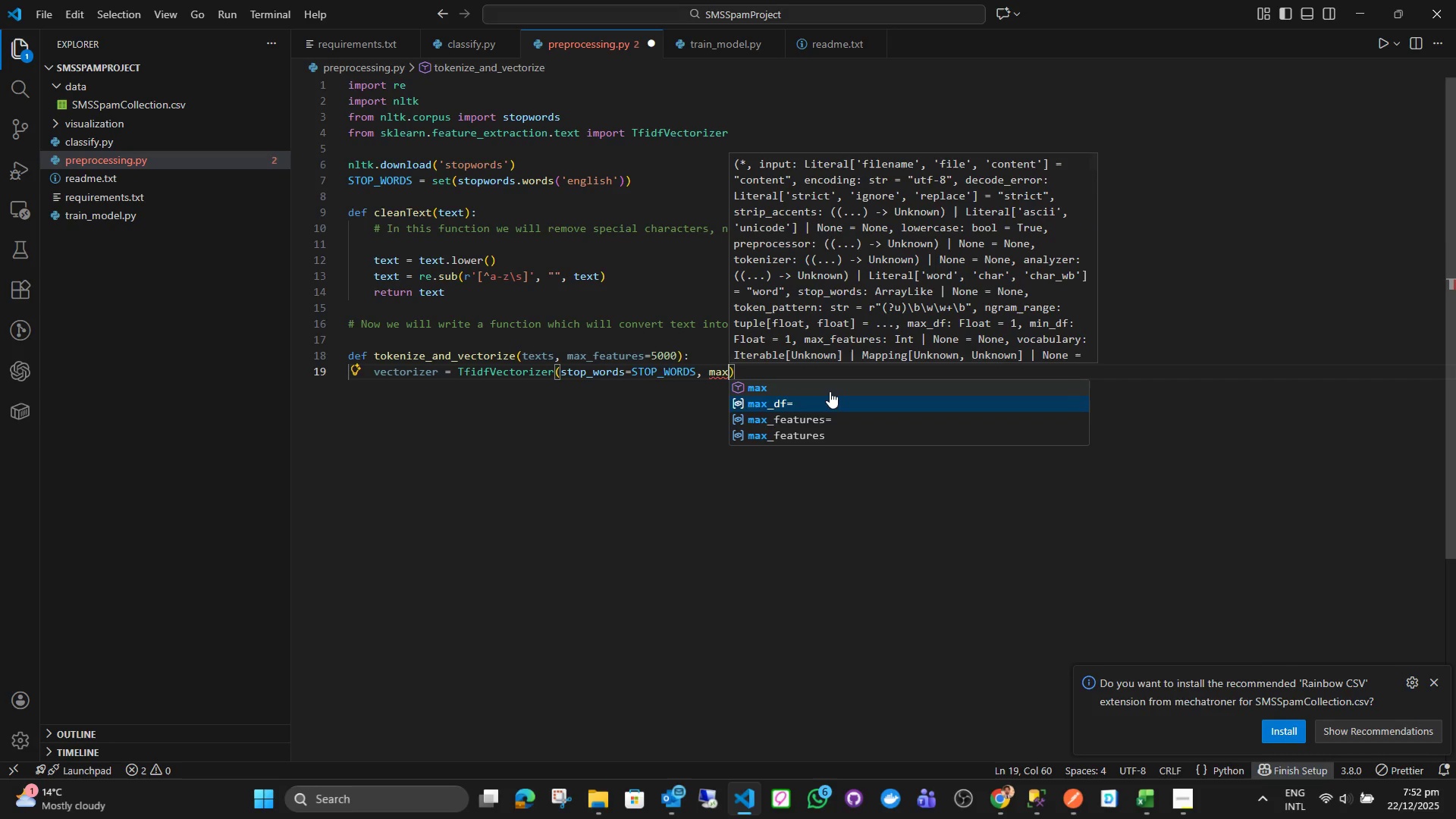 
key(ArrowDown)
 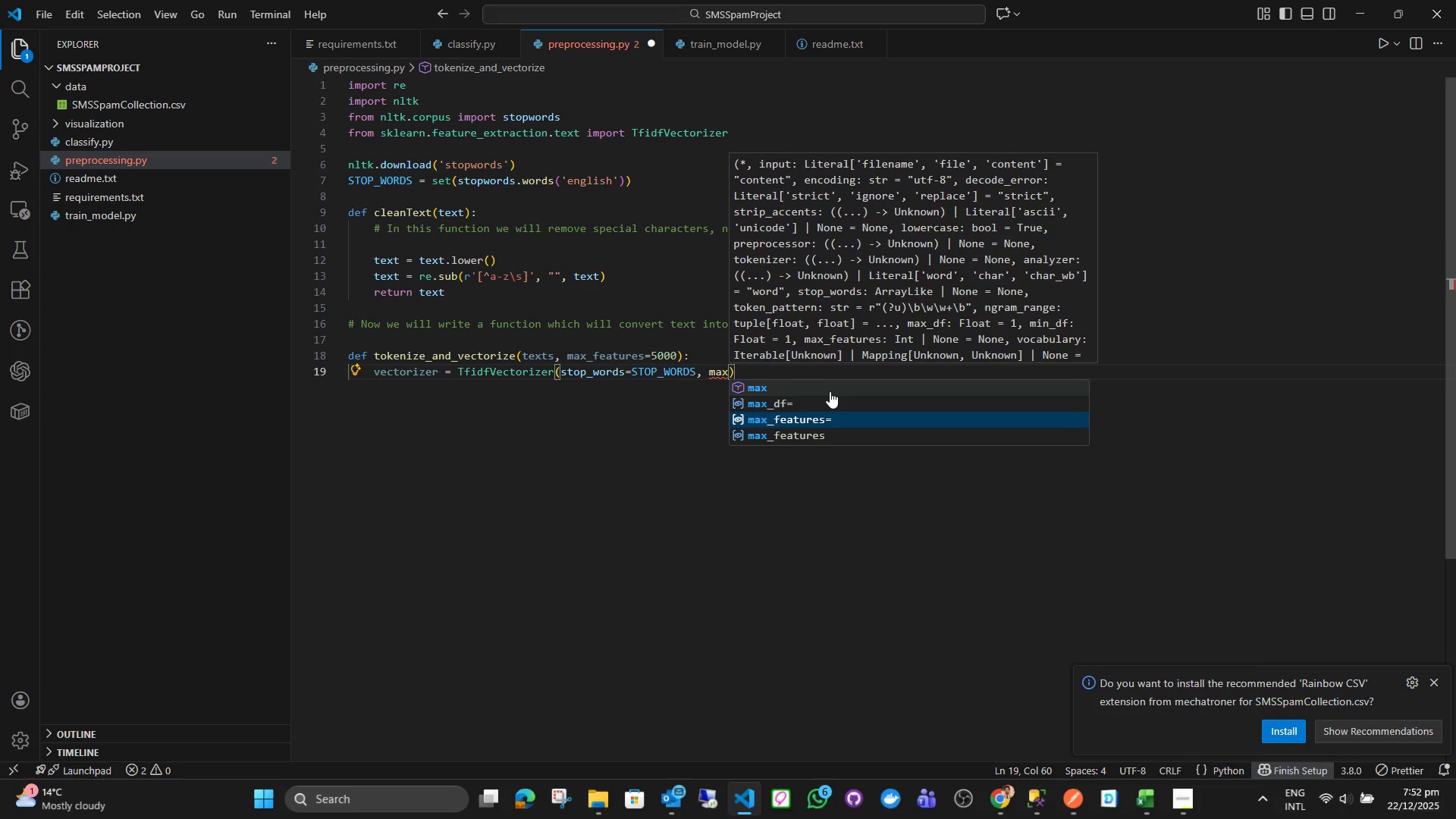 
key(Enter)
 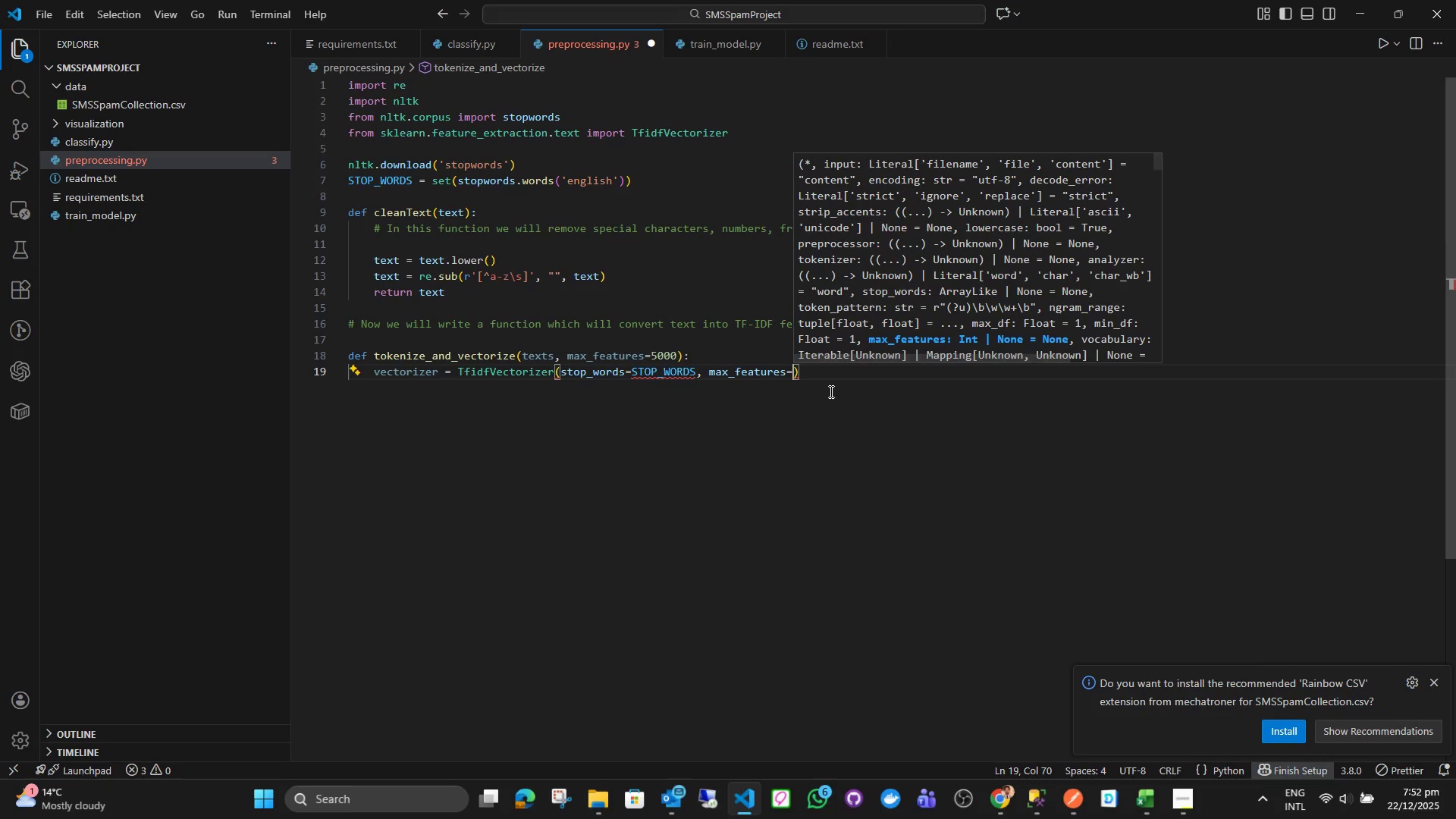 
type(,ax)
key(Backspace)
key(Backspace)
key(Backspace)
type(max)
 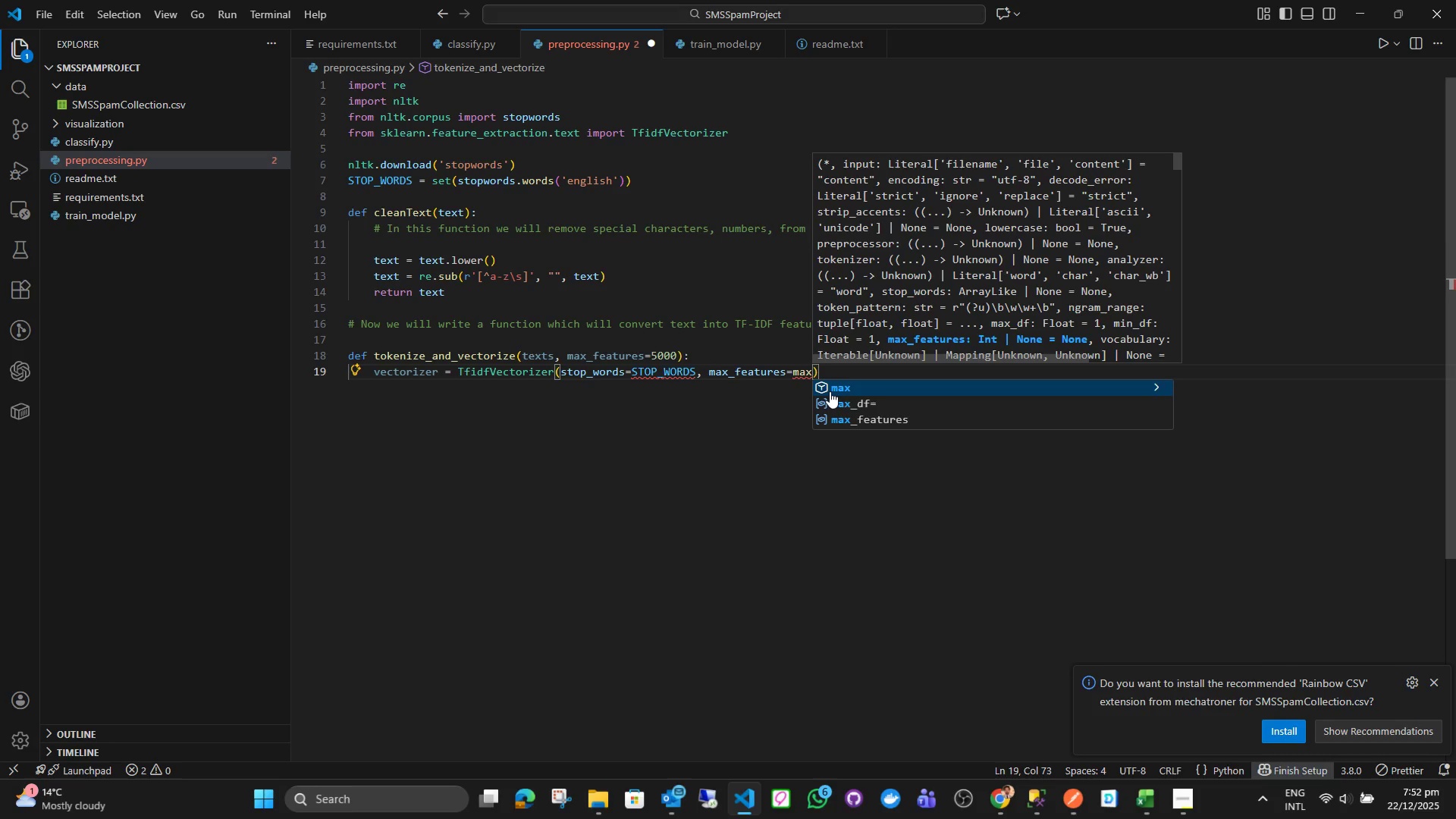 
key(ArrowDown)
 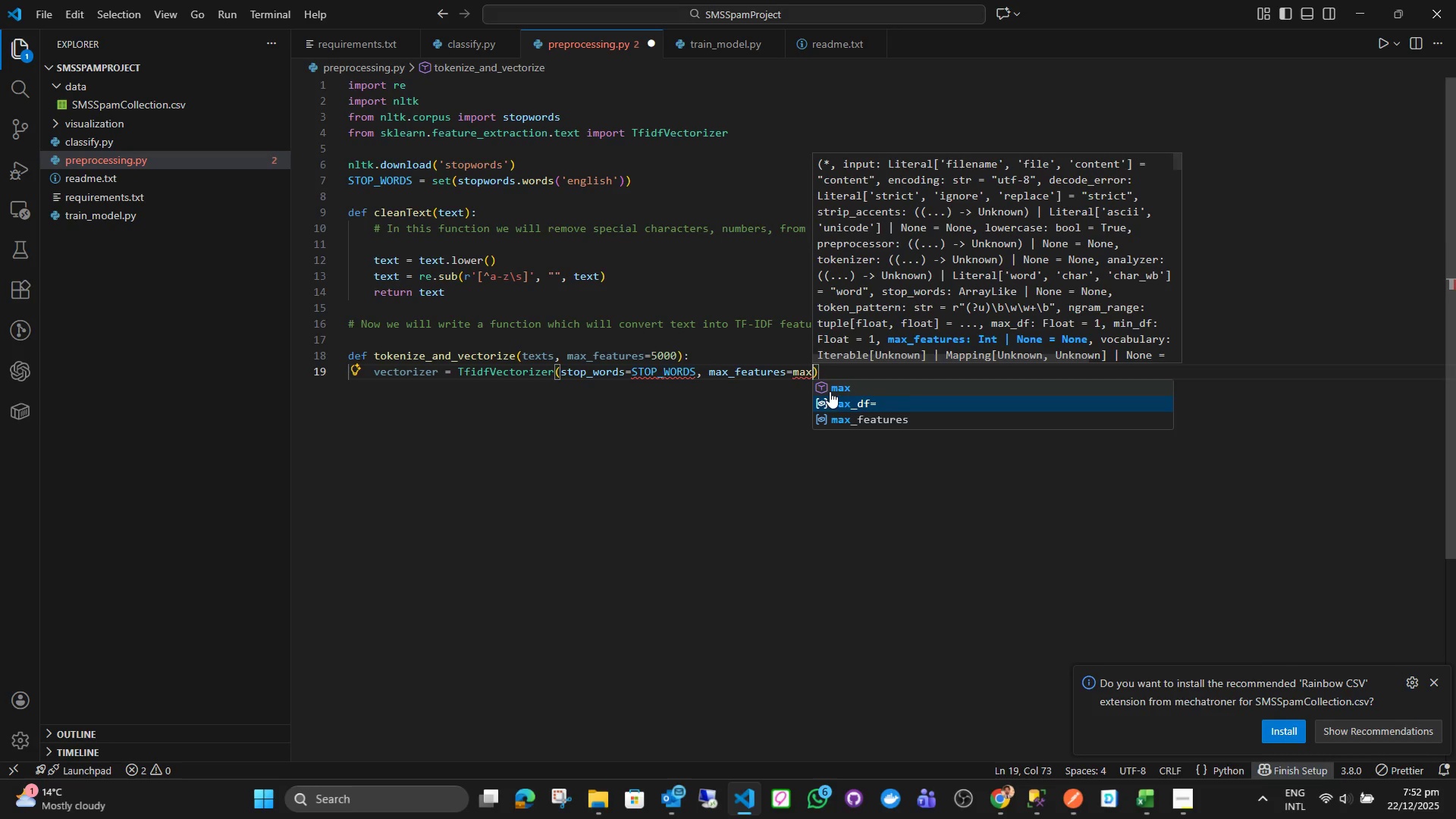 
key(ArrowDown)
 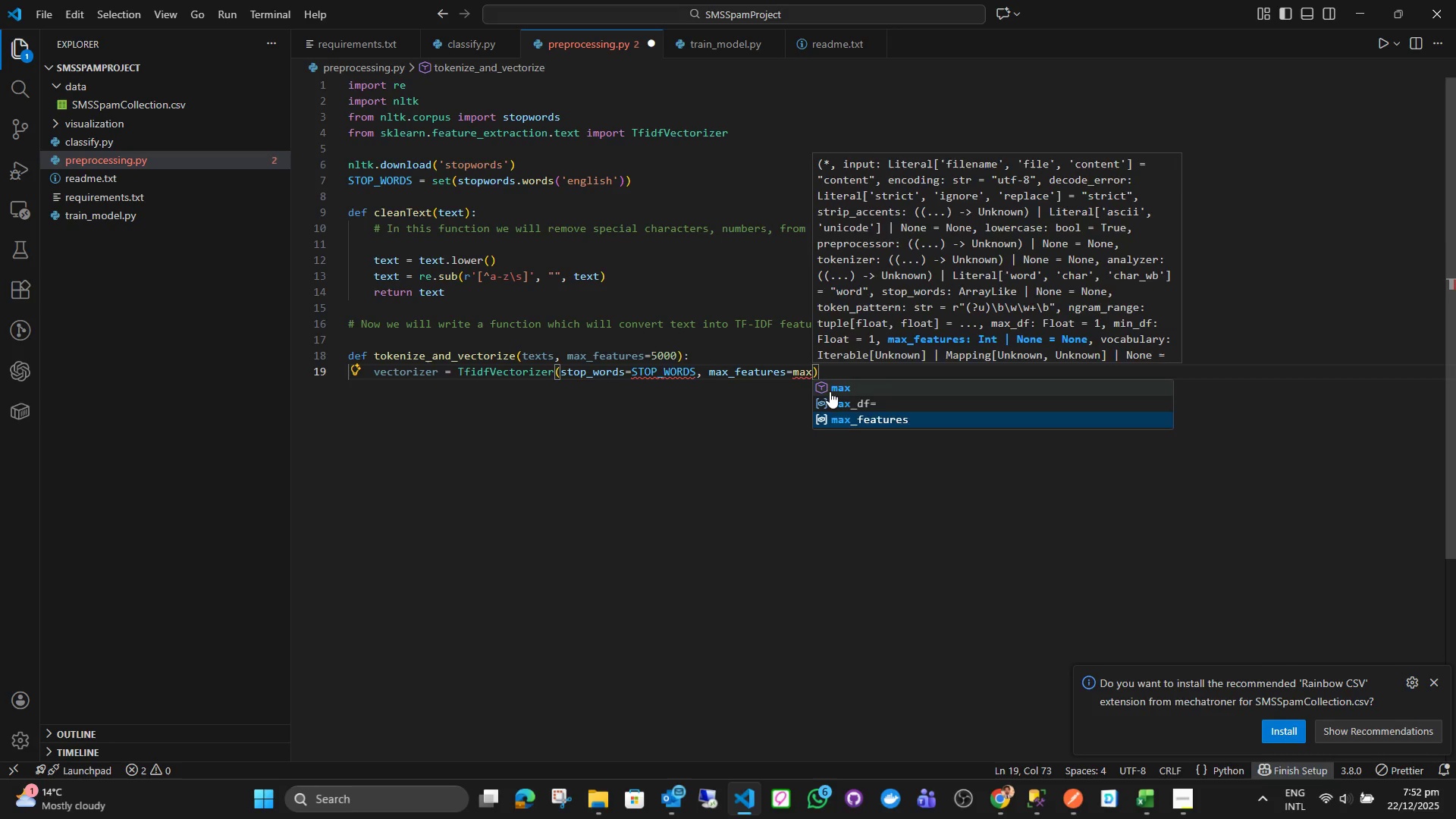 
key(Enter)
 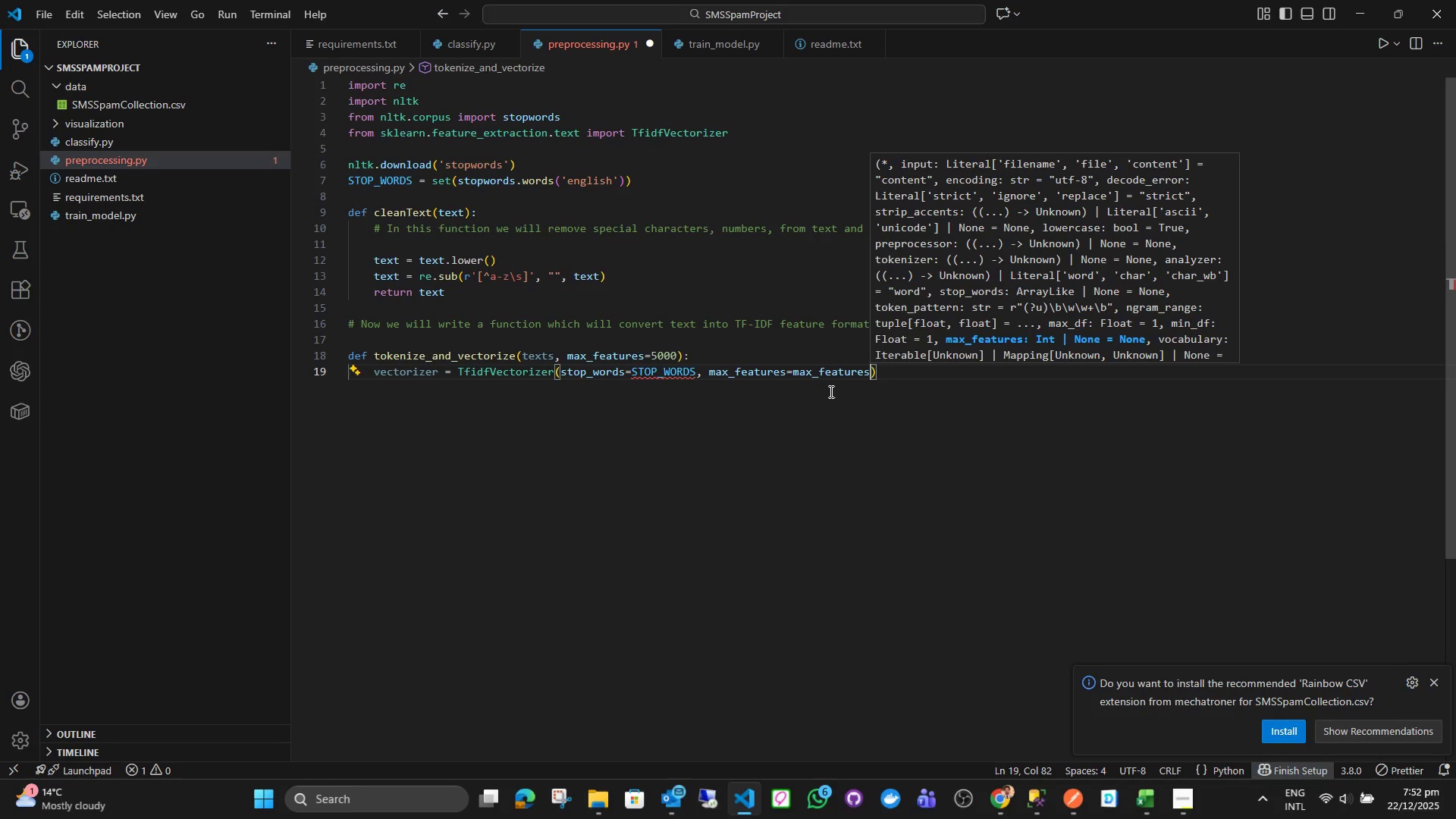 
key(ArrowRight)
 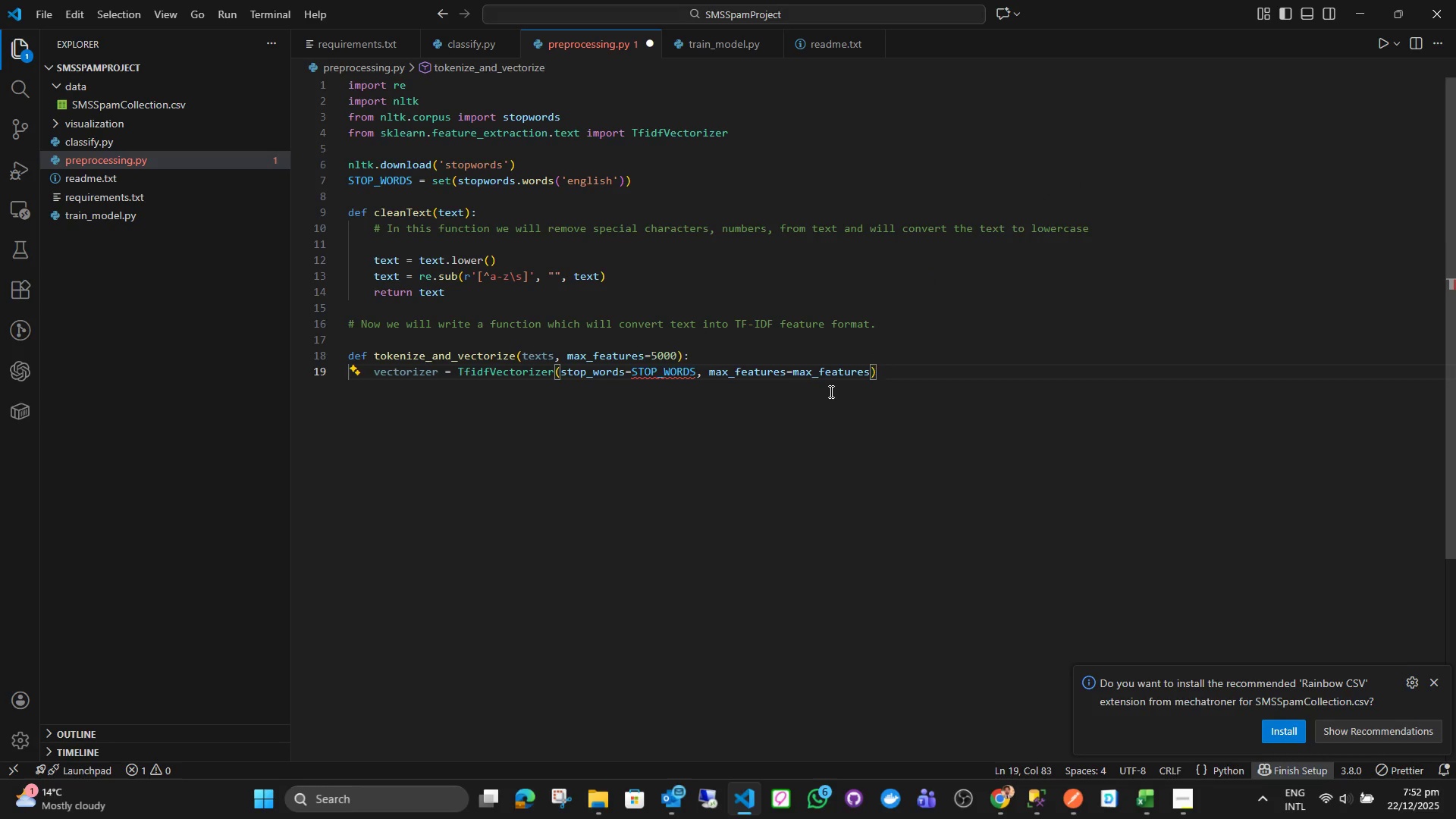 
wait(9.47)
 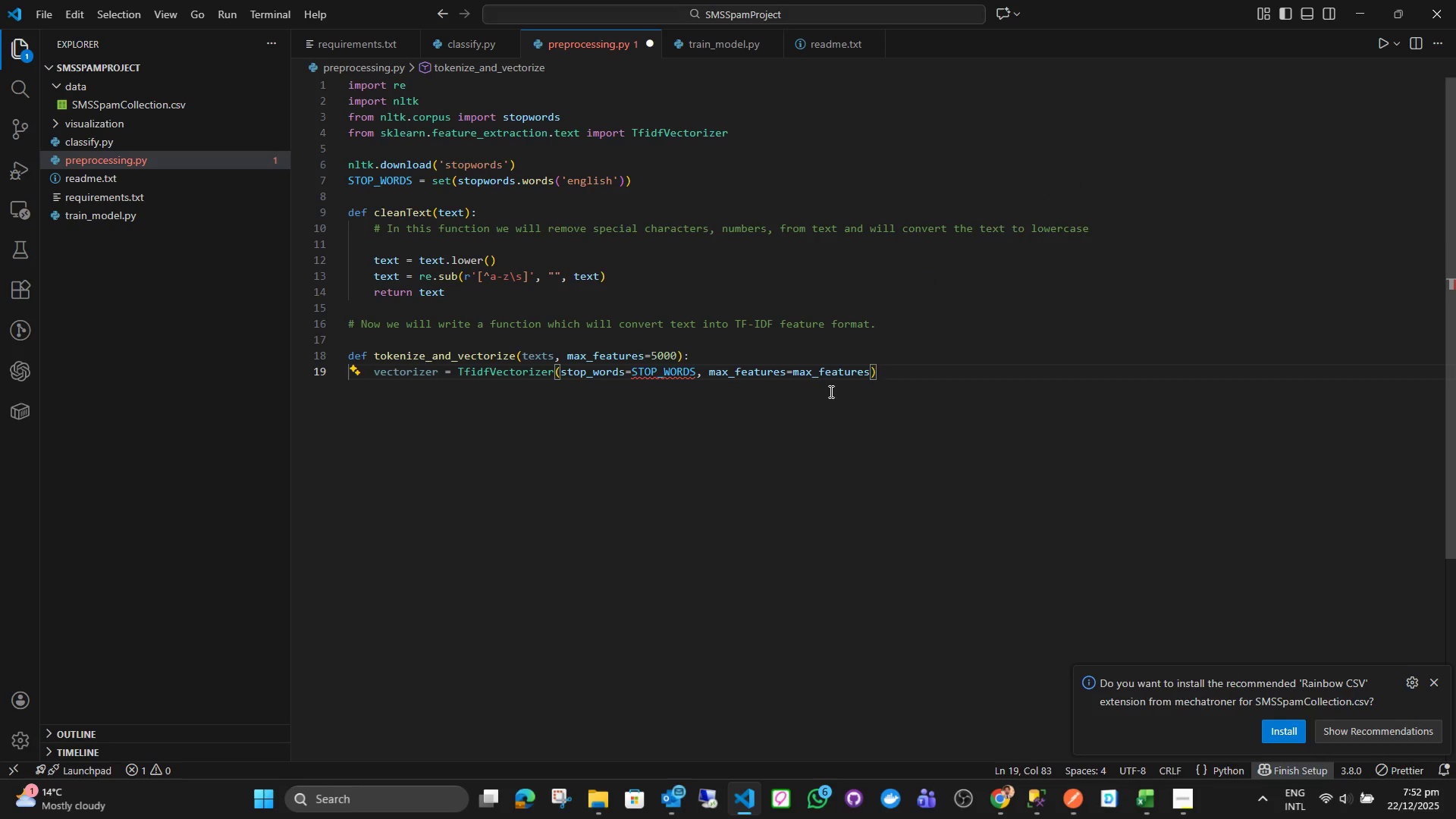 
key(Enter)
 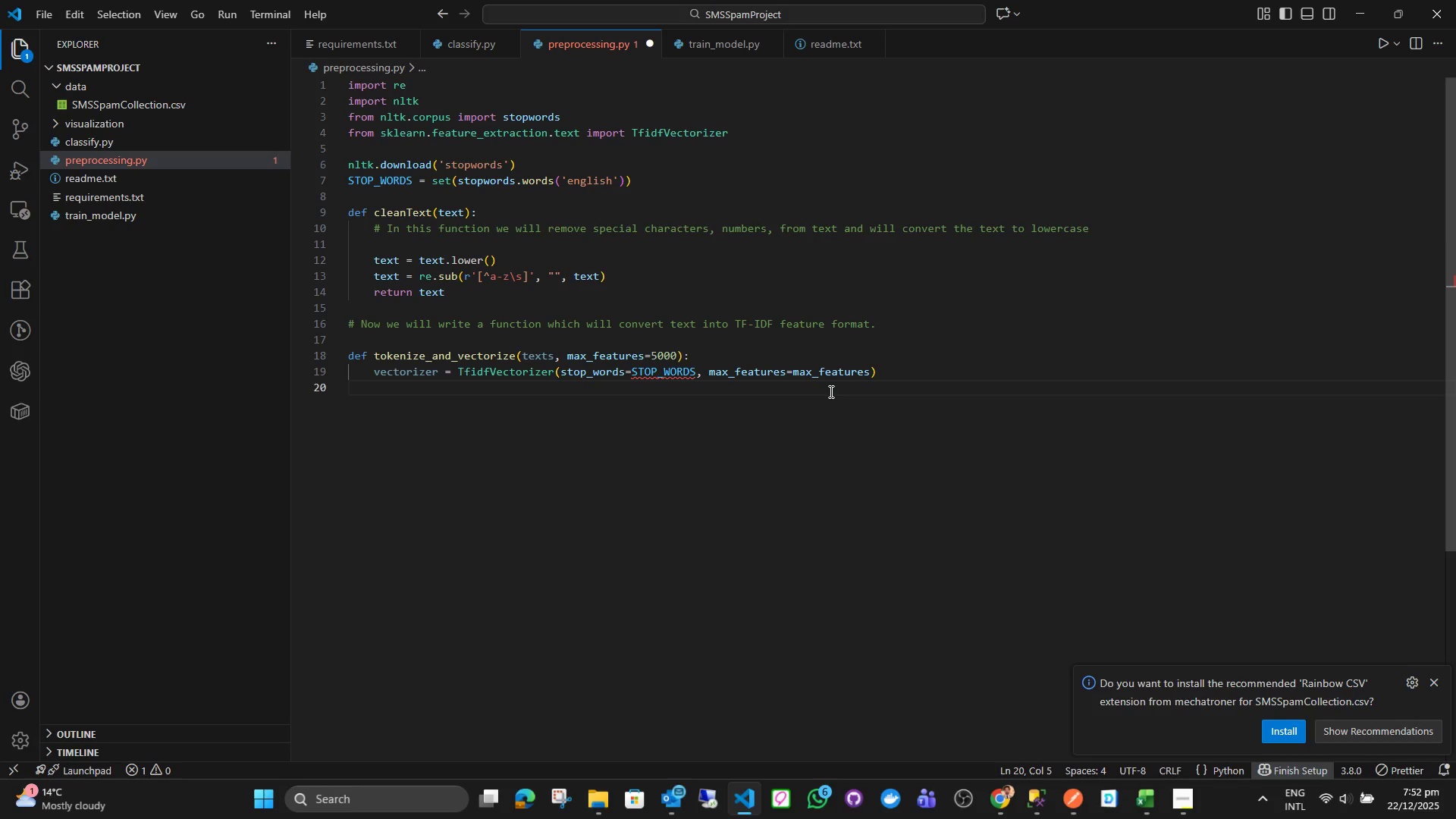 
type(X = ver)
 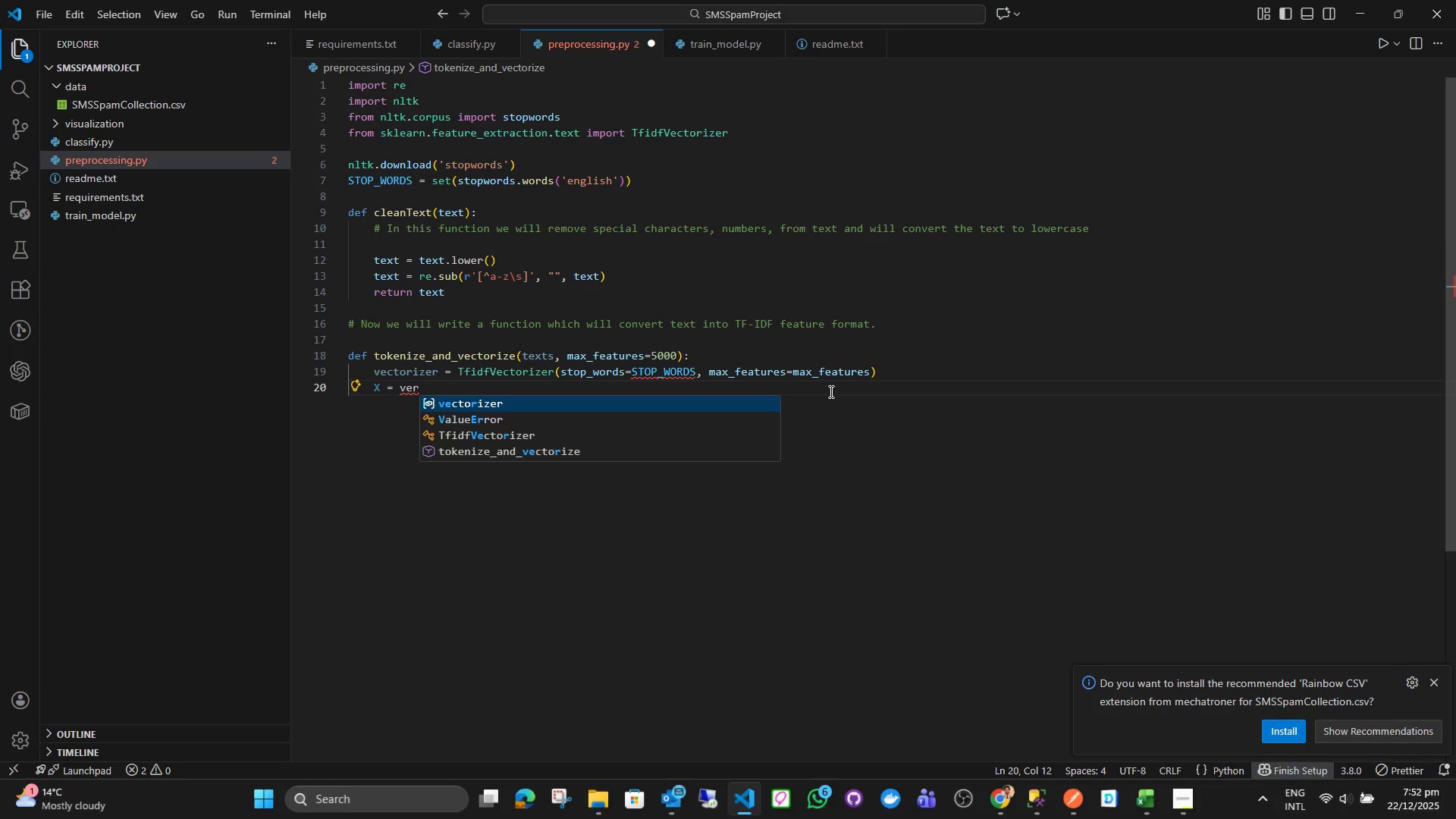 
key(Enter)
 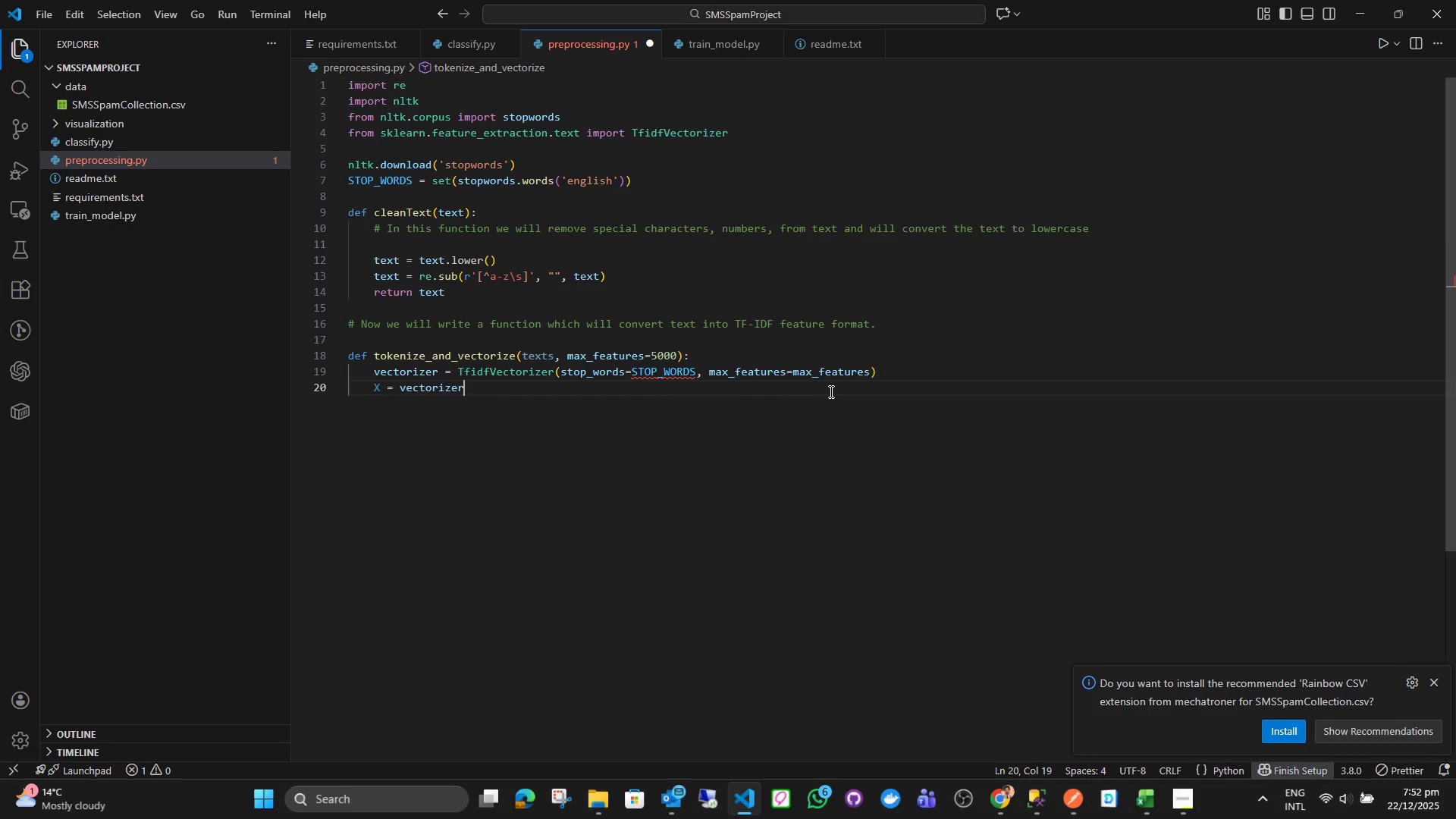 
type(.fit)
 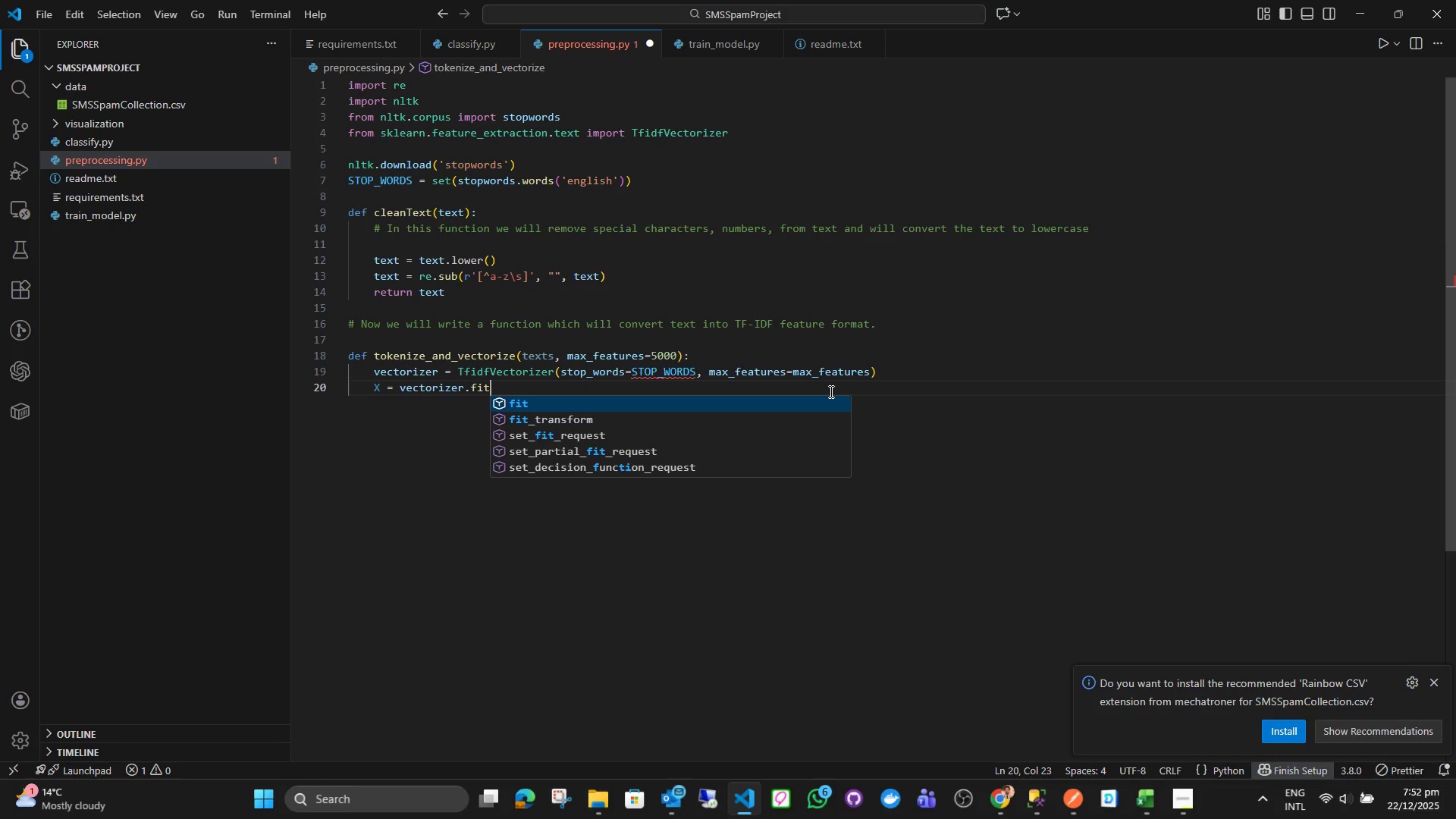 
key(ArrowDown)
 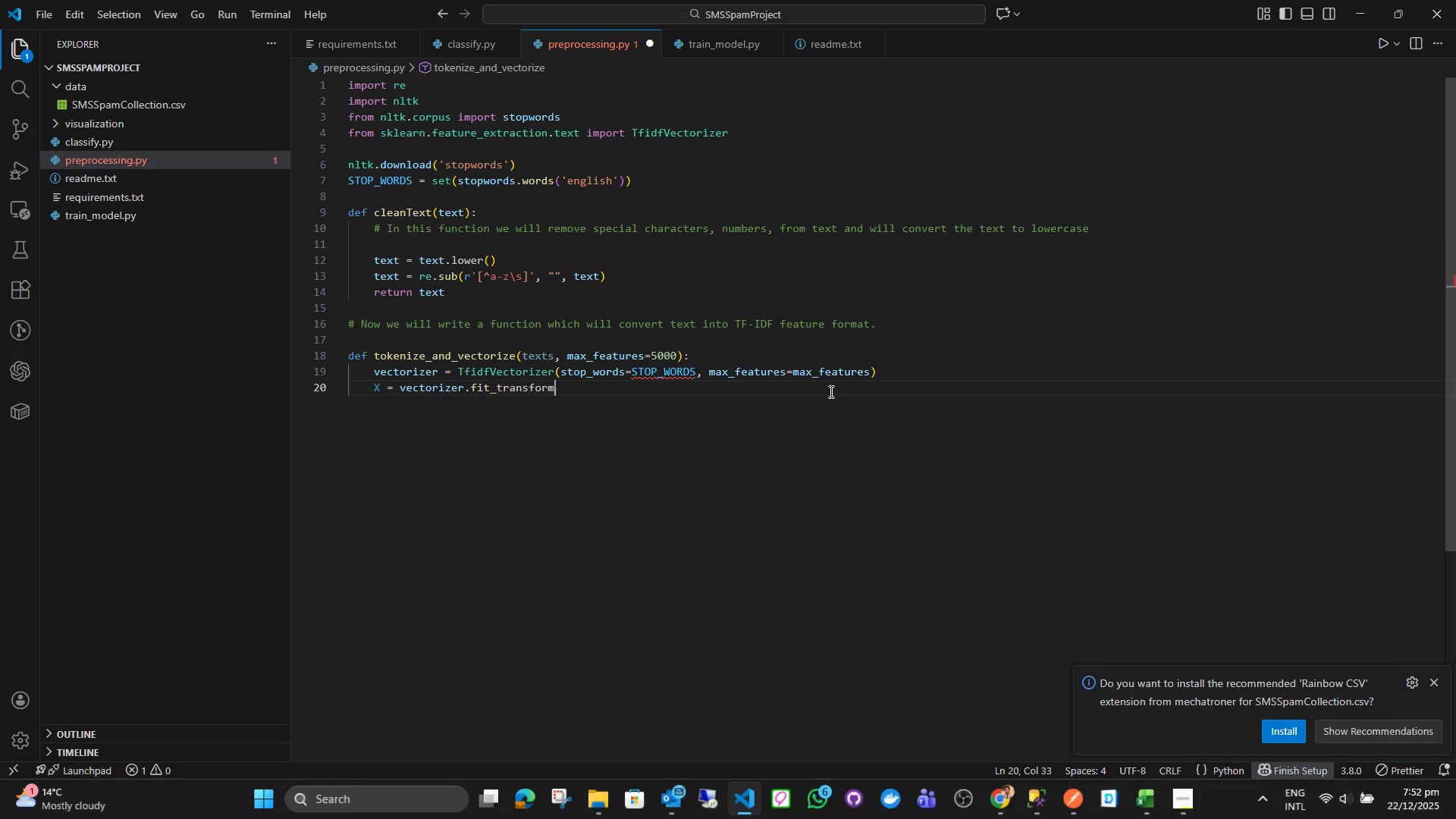 
key(Enter)
 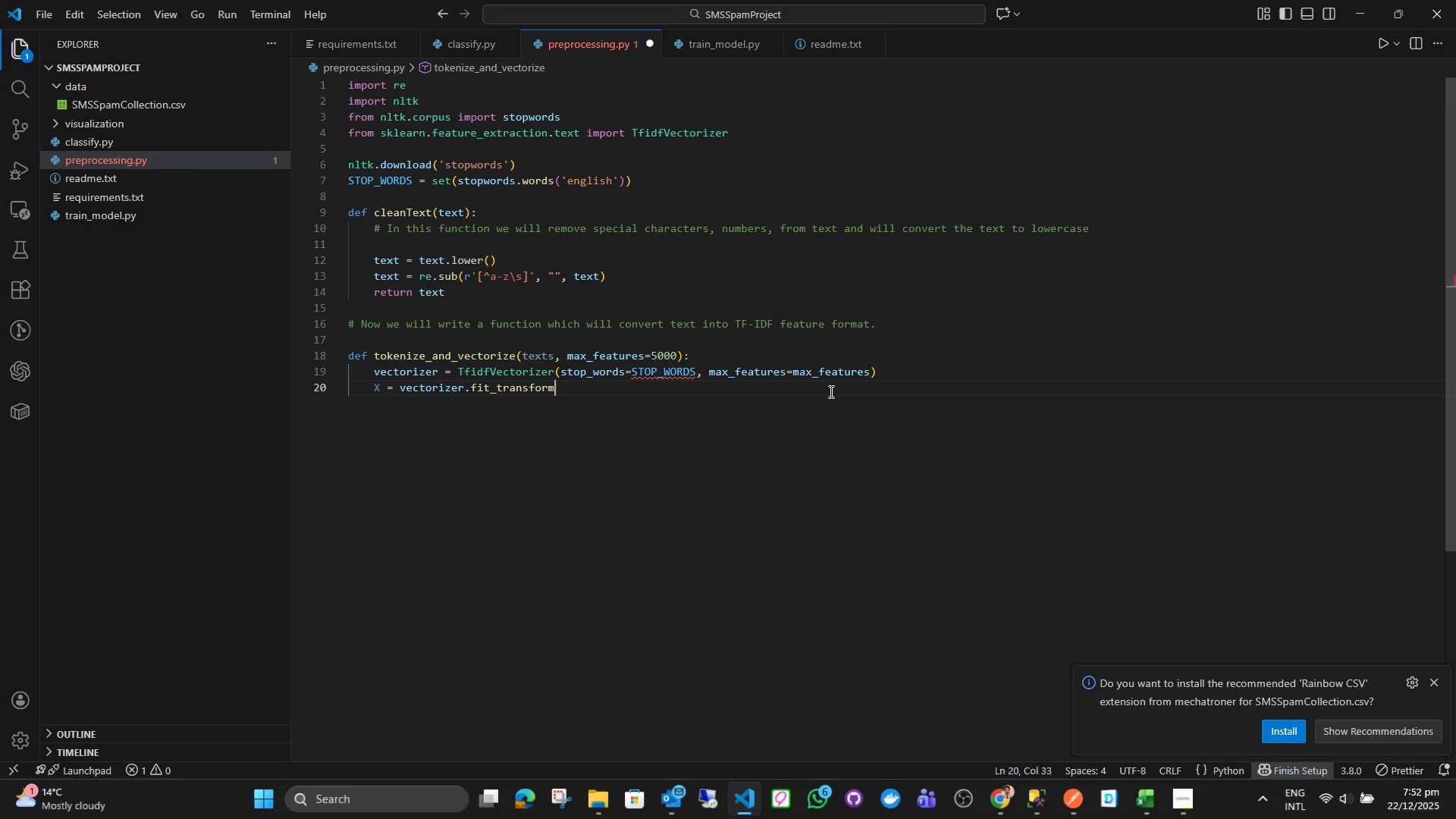 
type((text)
 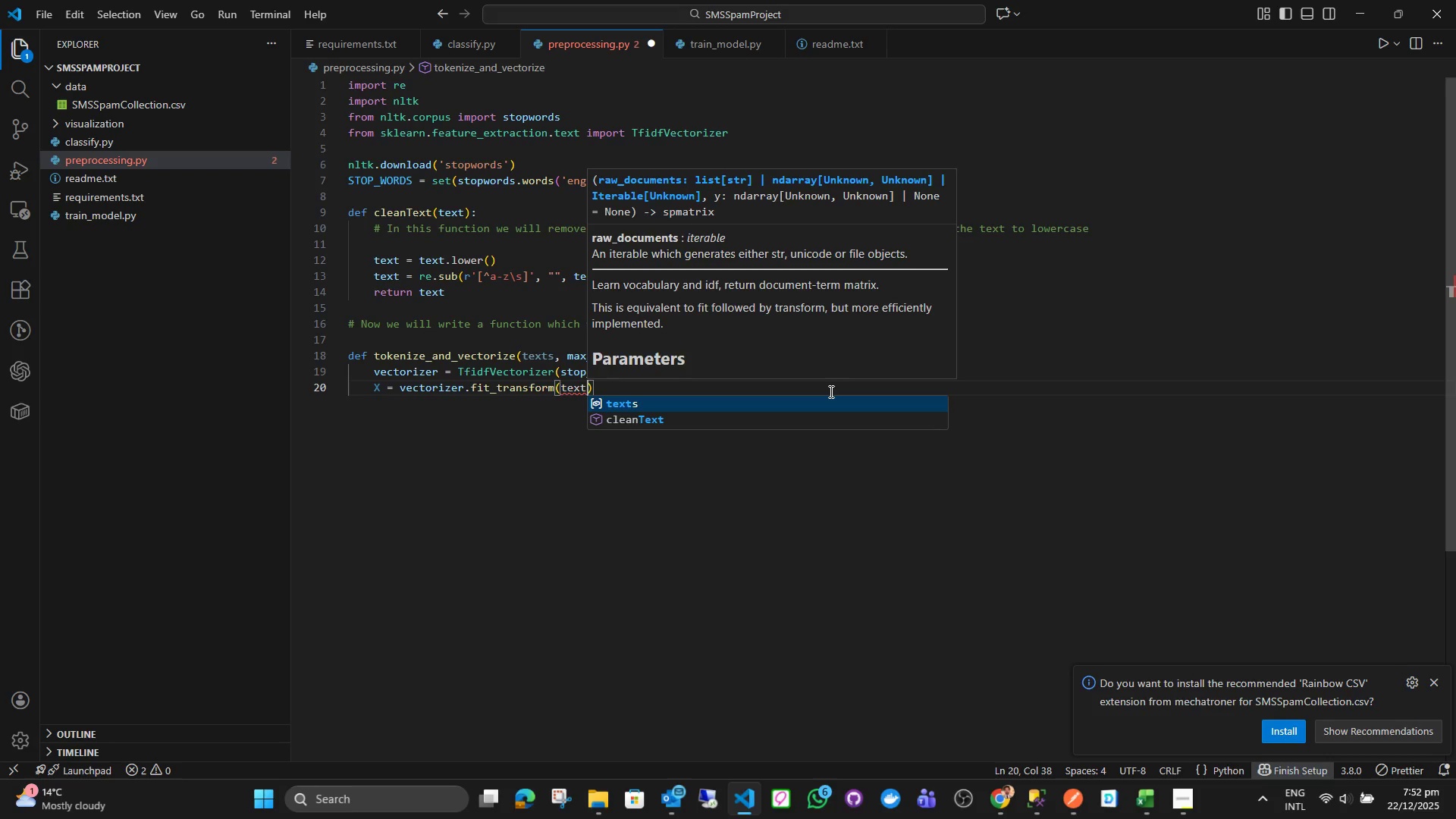 
key(Enter)
 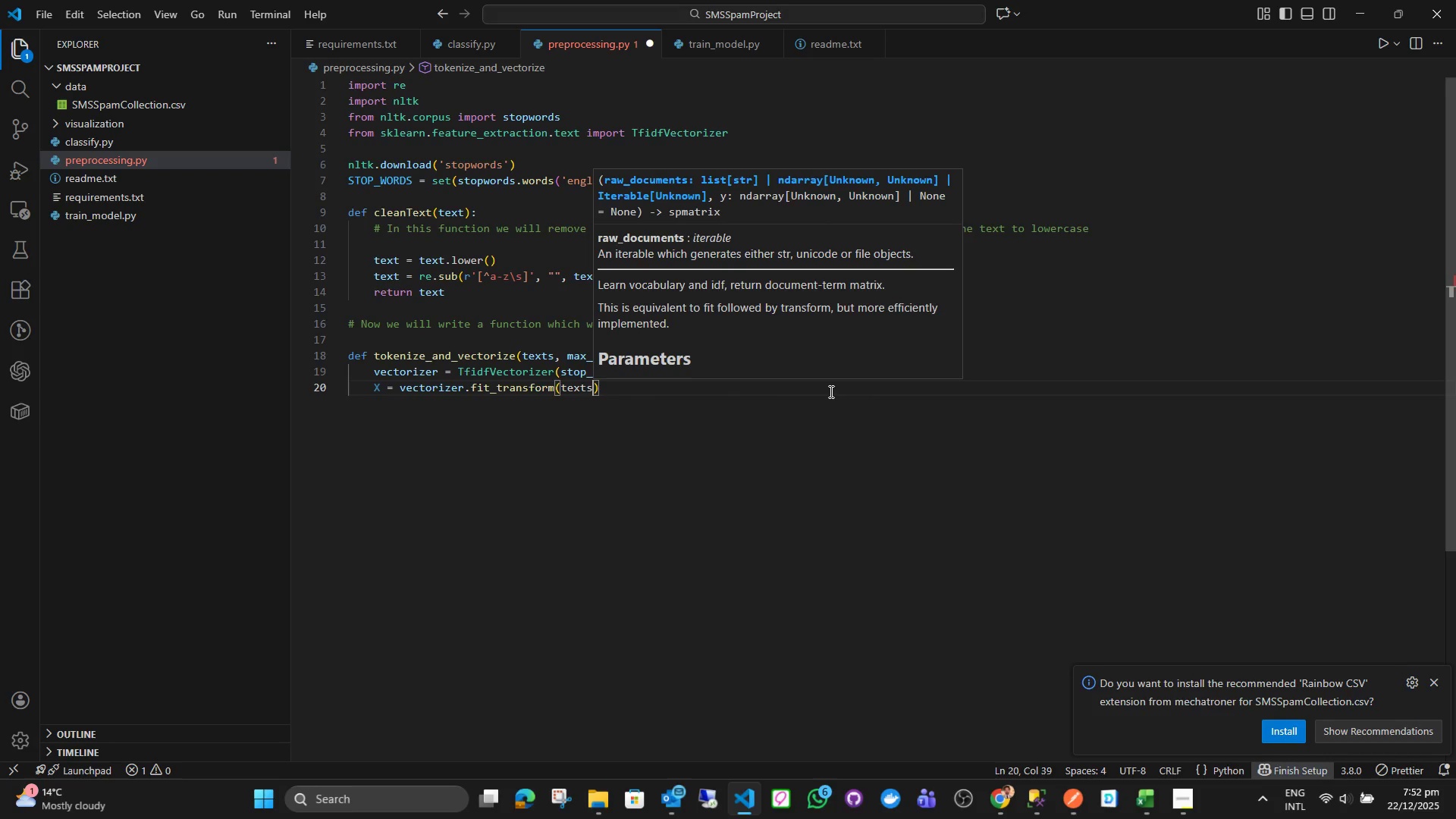 
key(ArrowRight)
 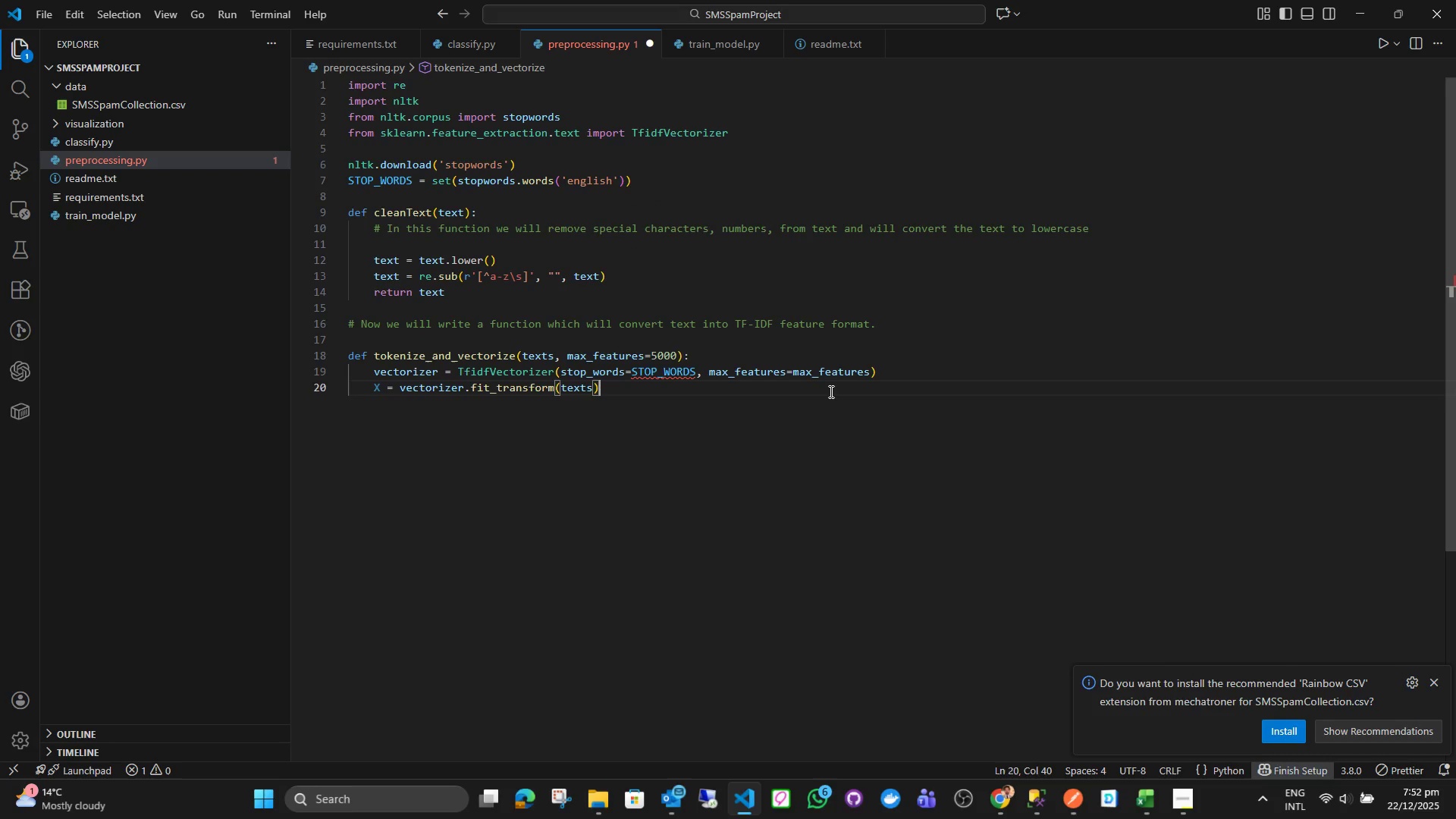 
key(Enter)
 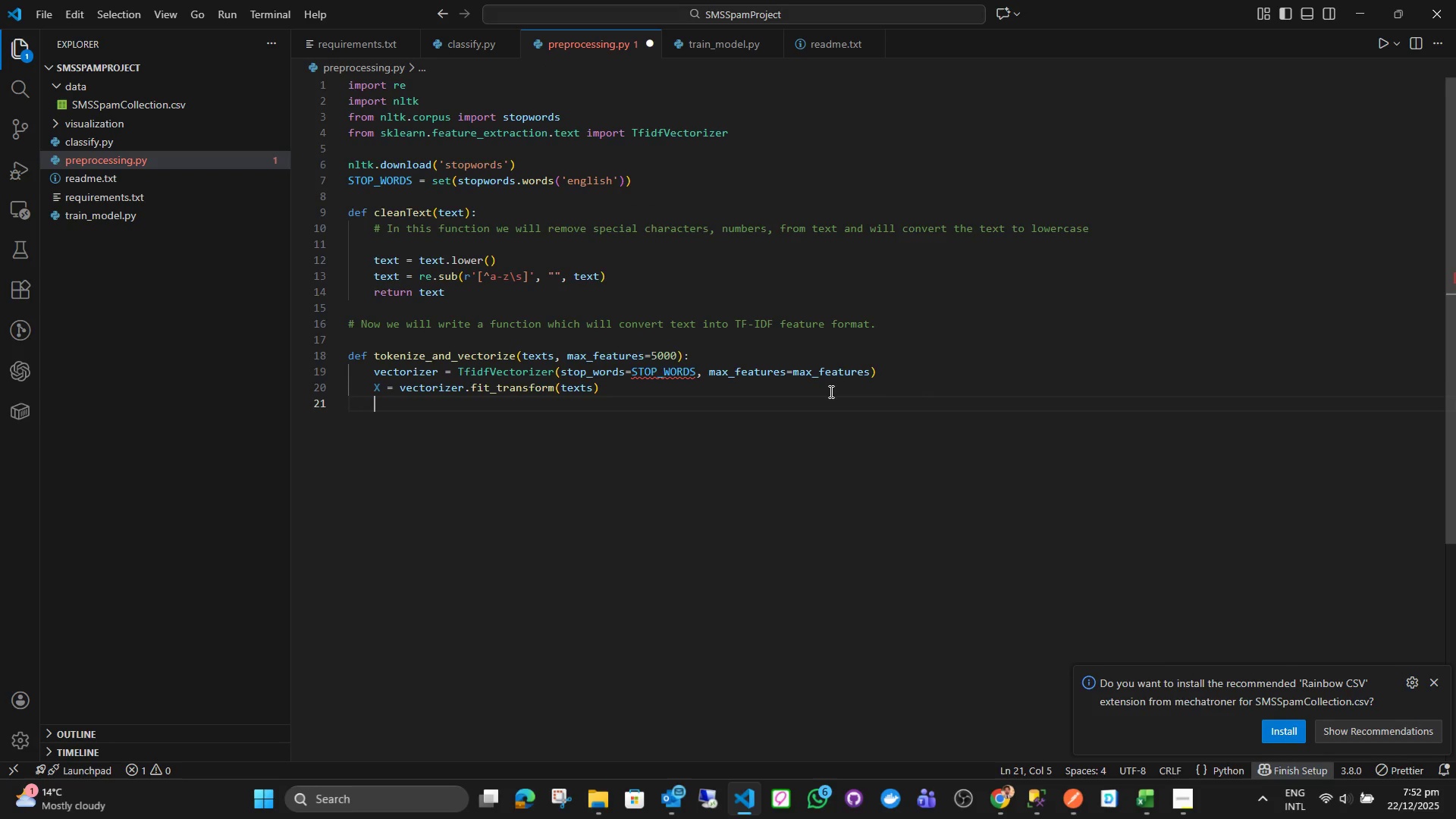 
type(return X, vec)
 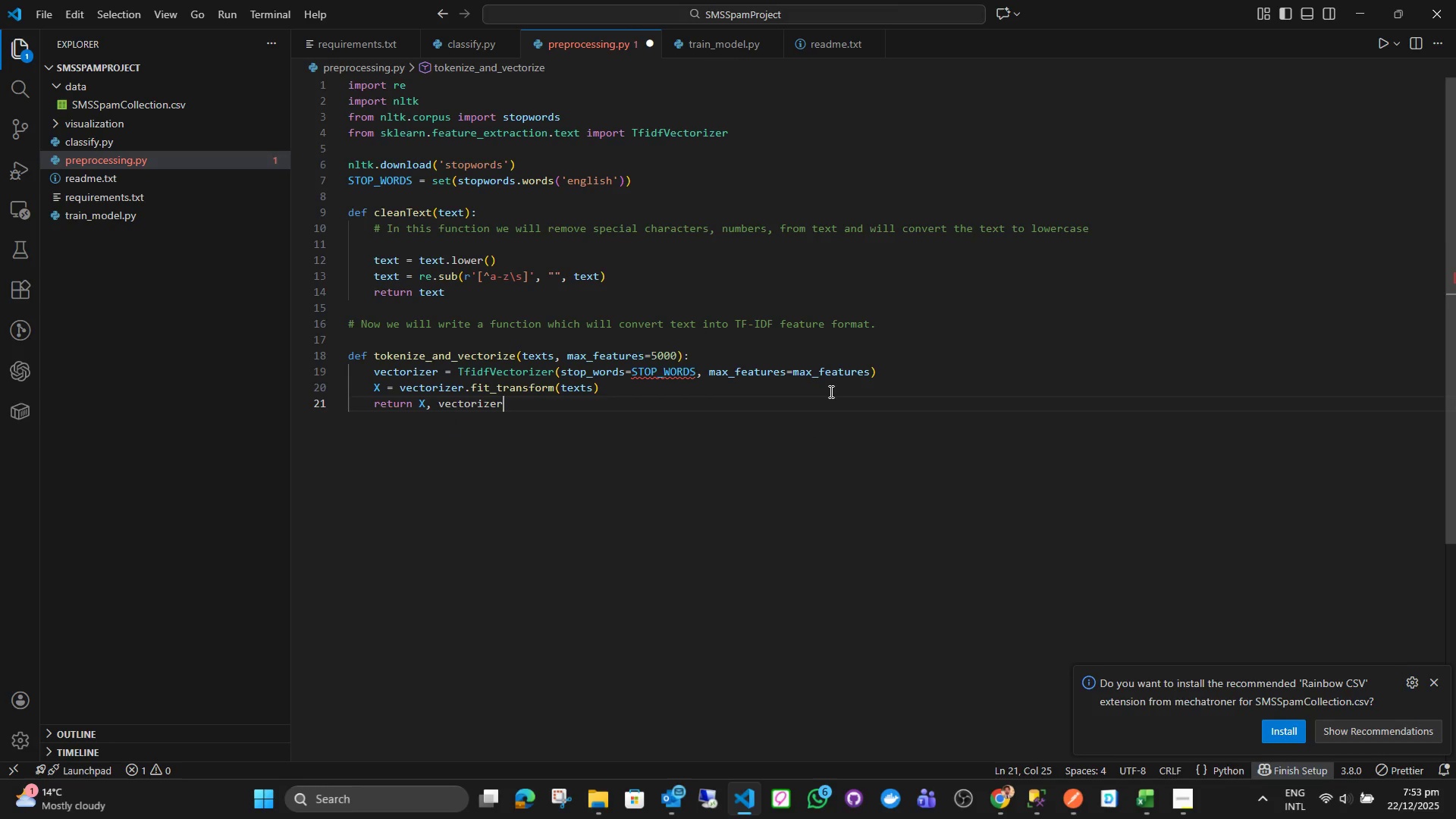 
 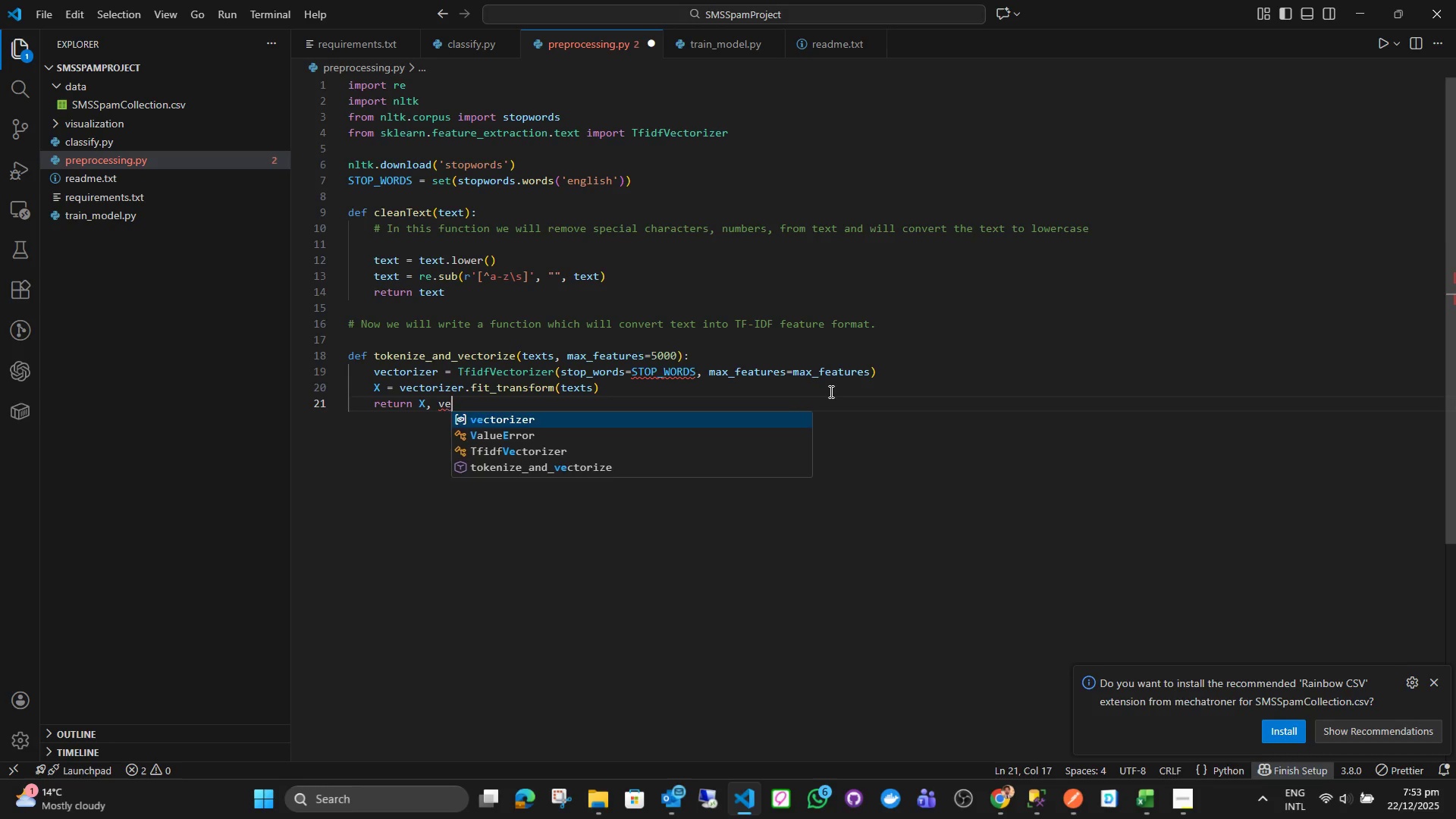 
key(Enter)
 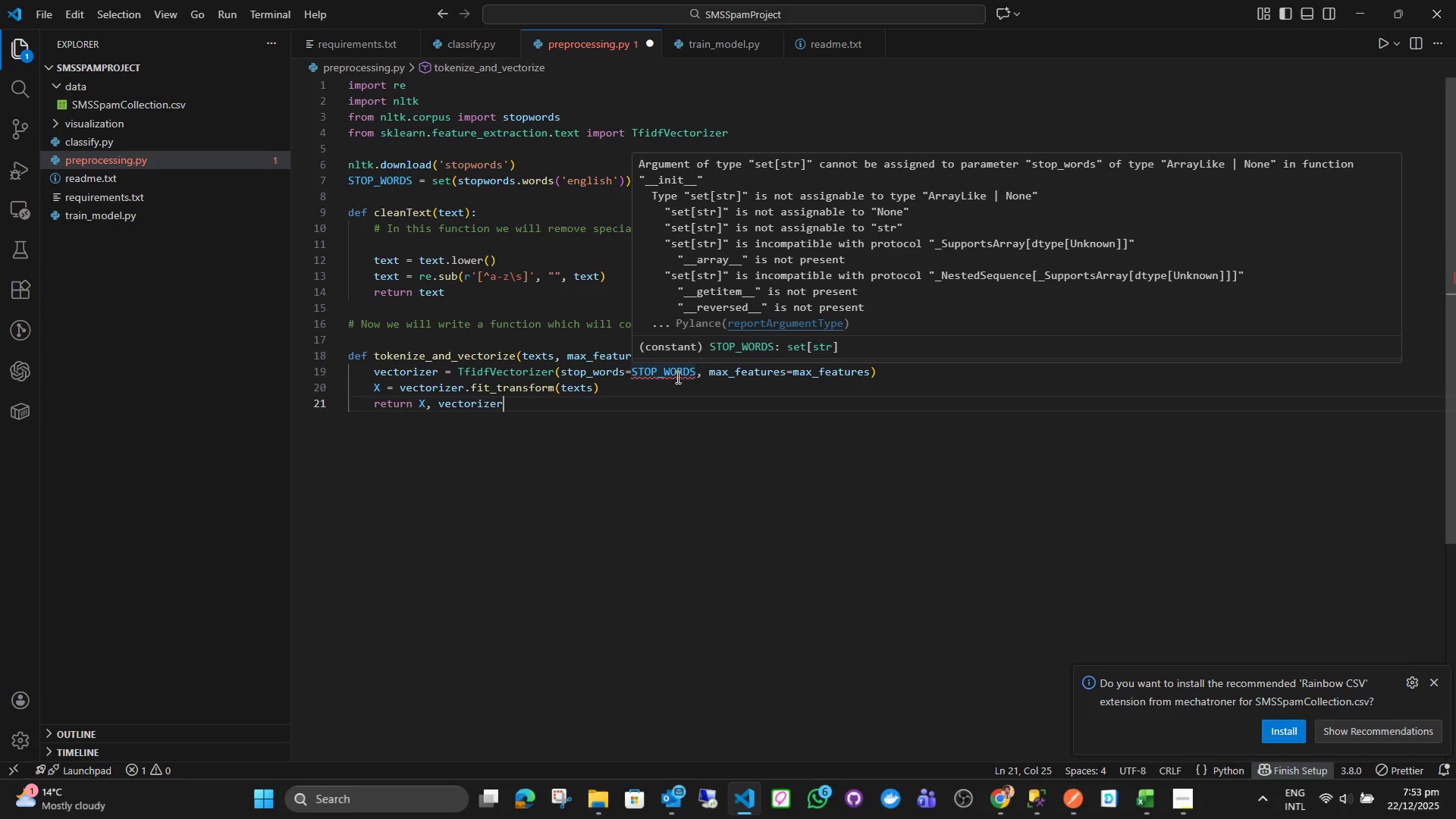 
wait(34.92)
 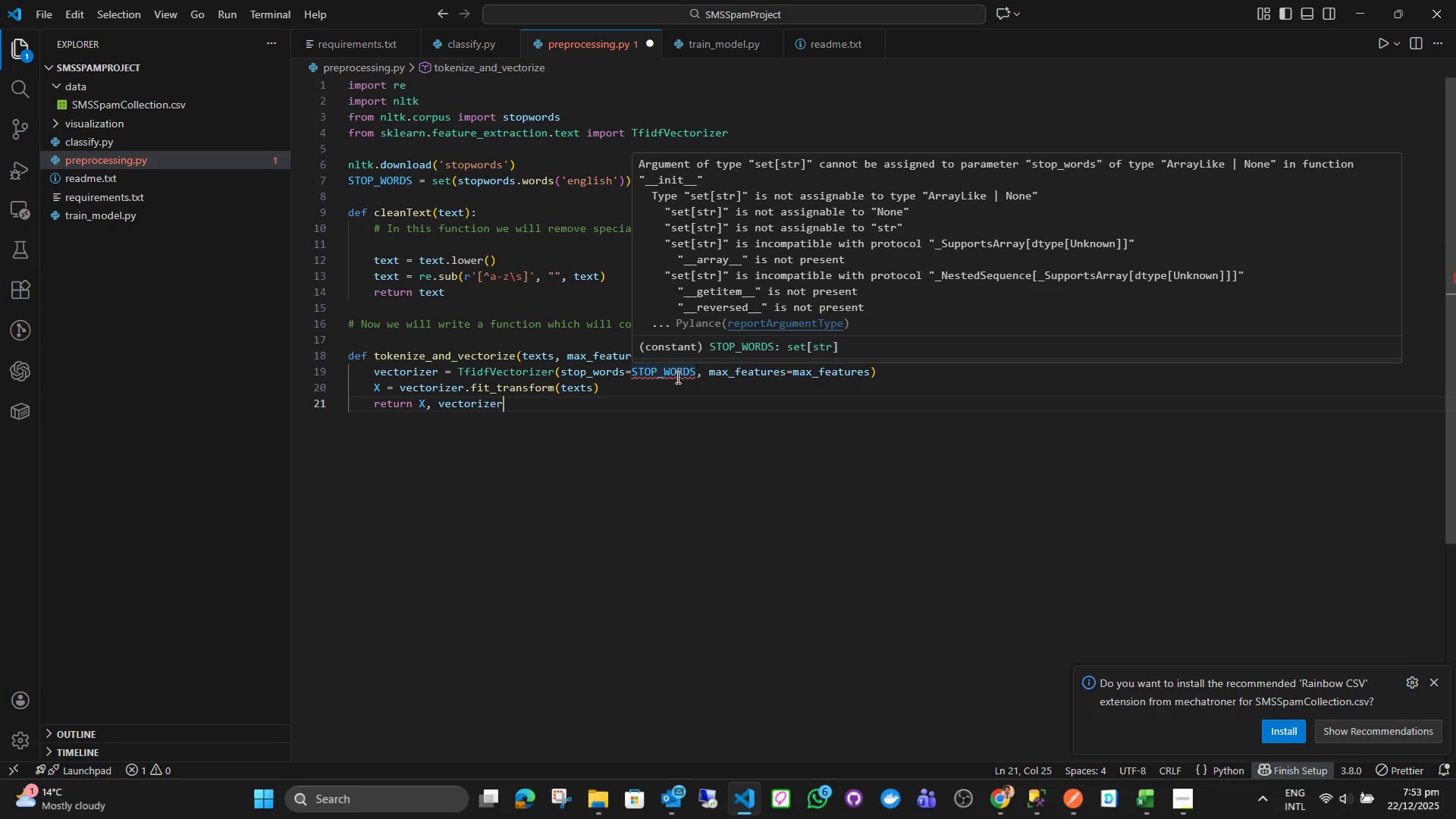 
left_click([705, 403])
 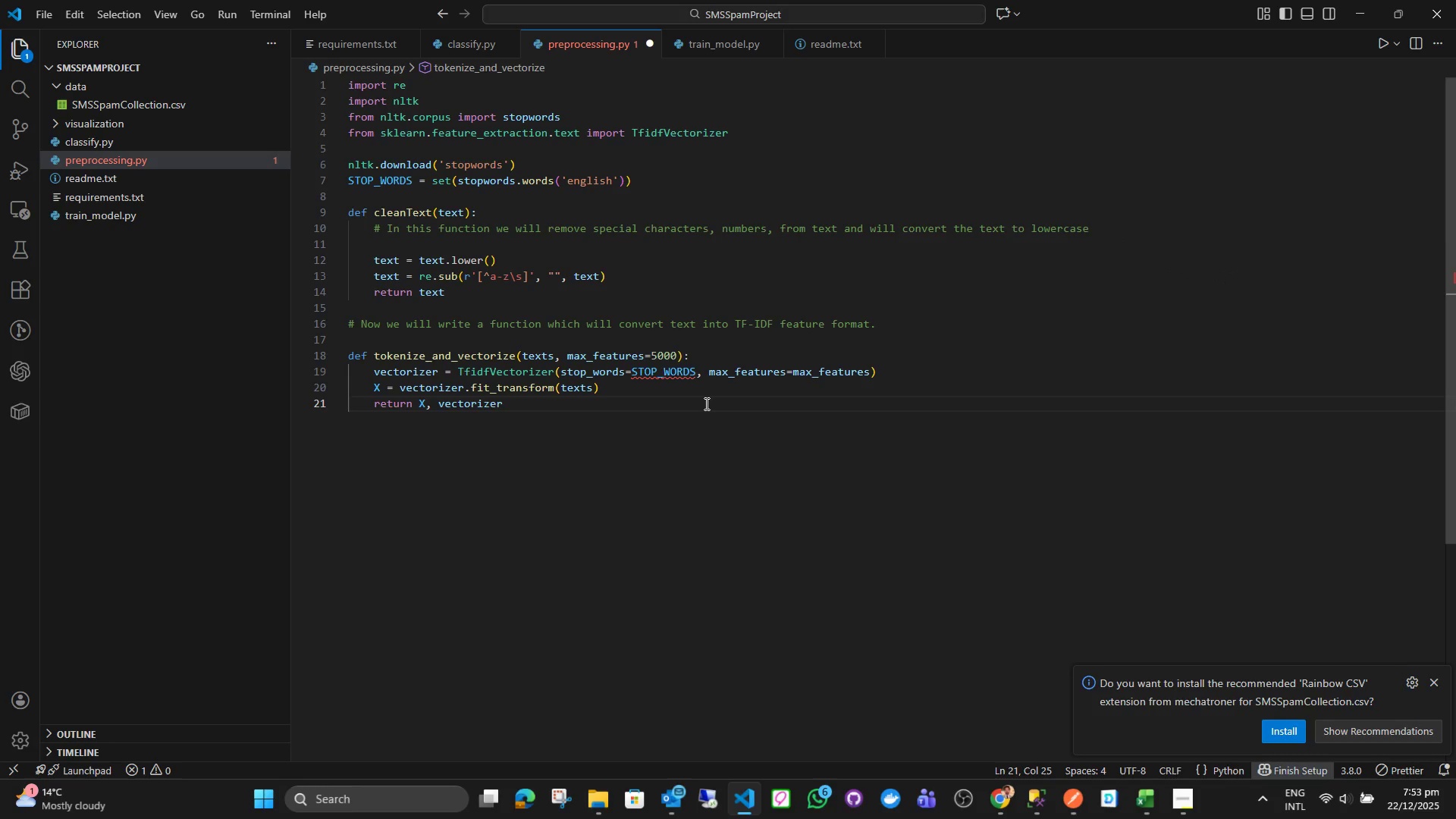 
key(Enter)
 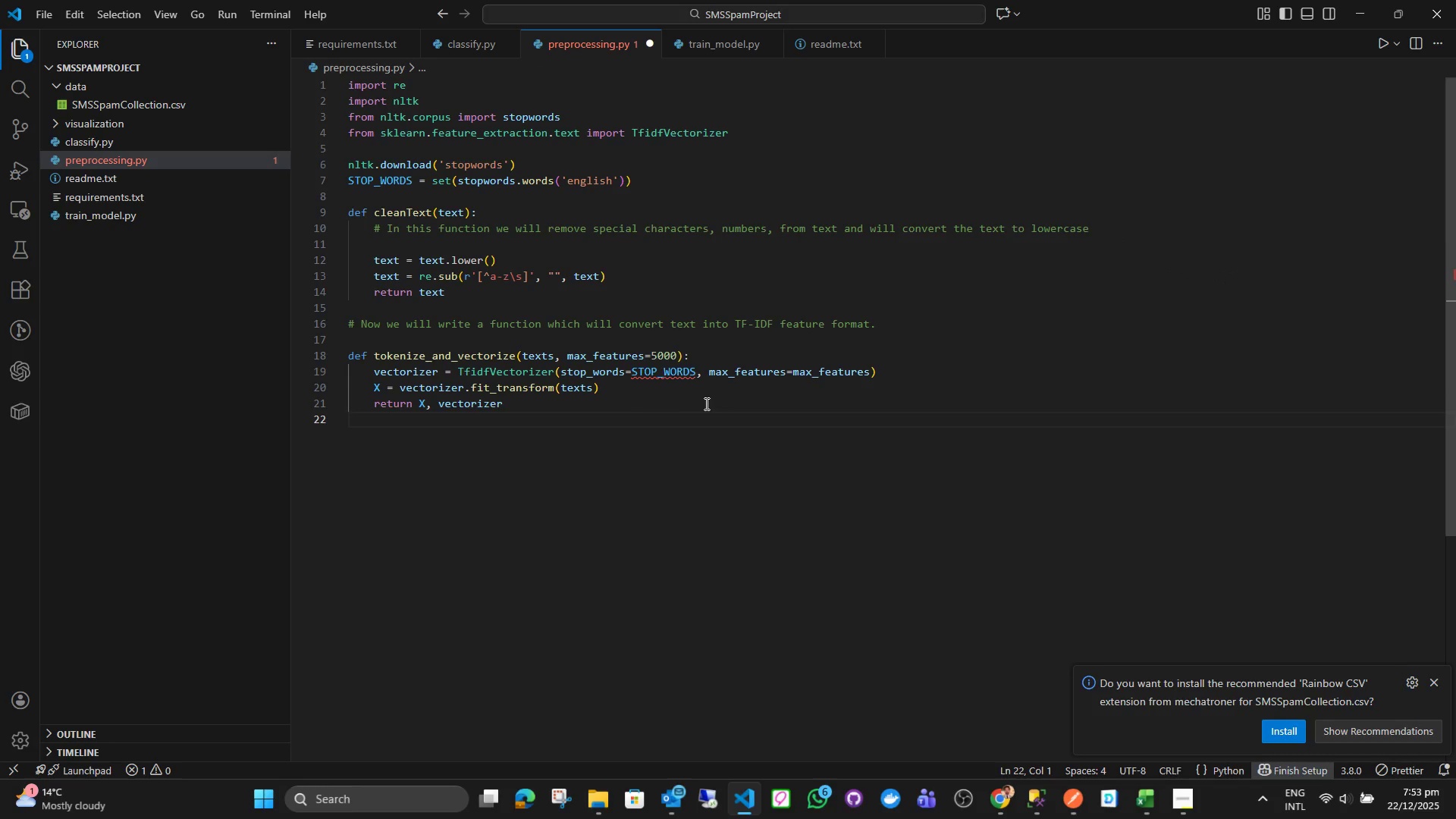 
key(Enter)
 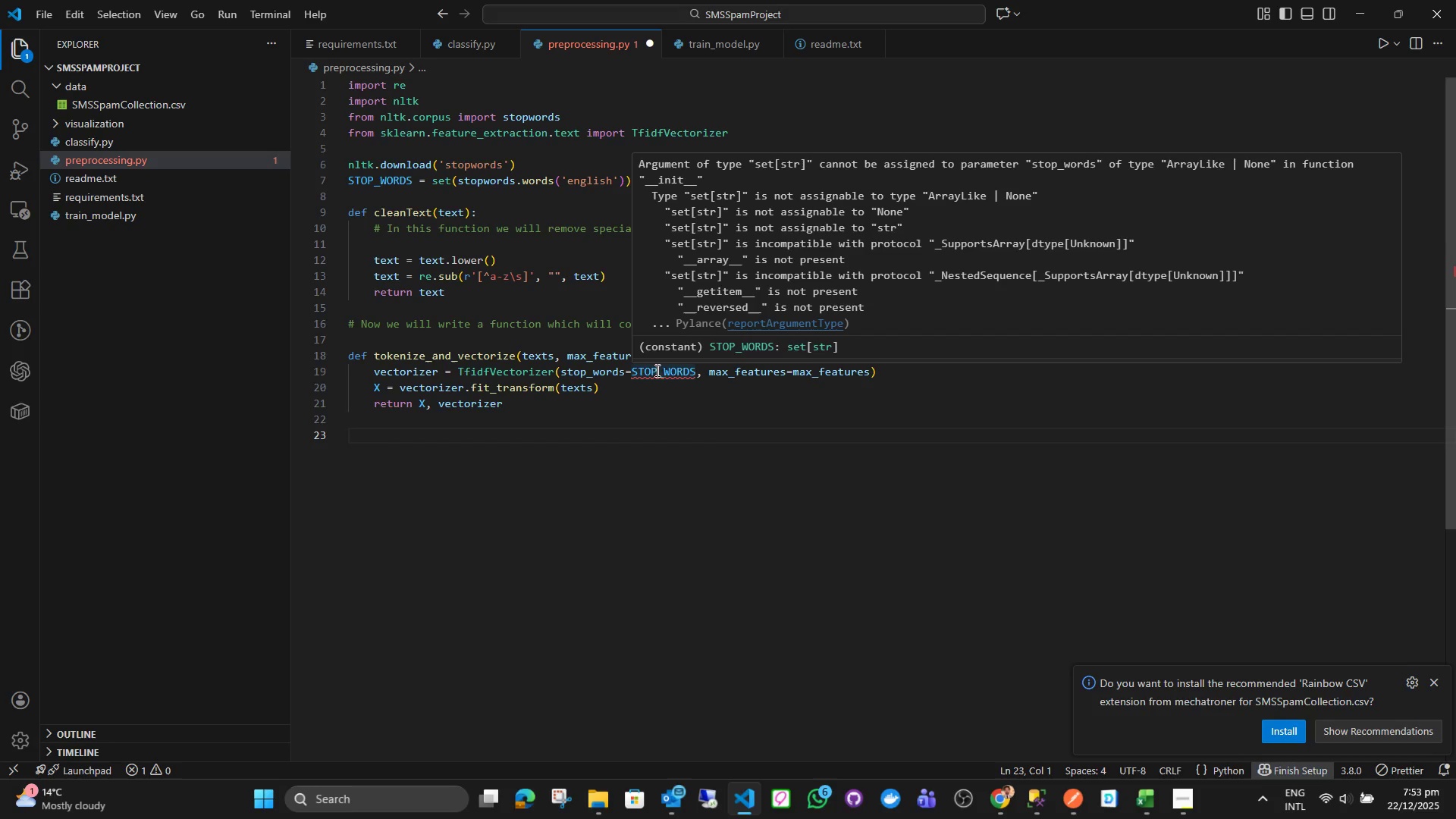 
wait(8.83)
 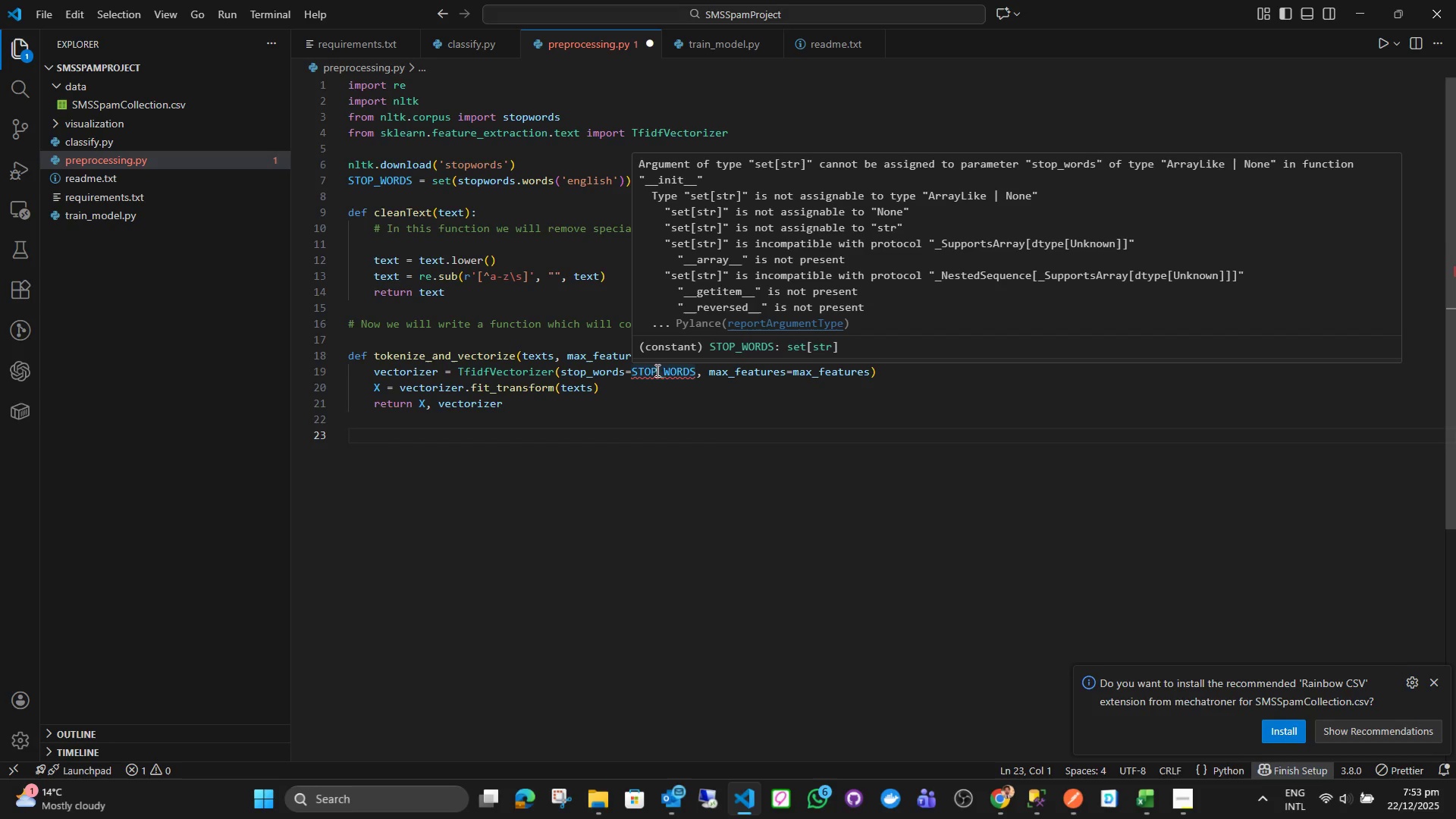 
left_click([660, 478])
 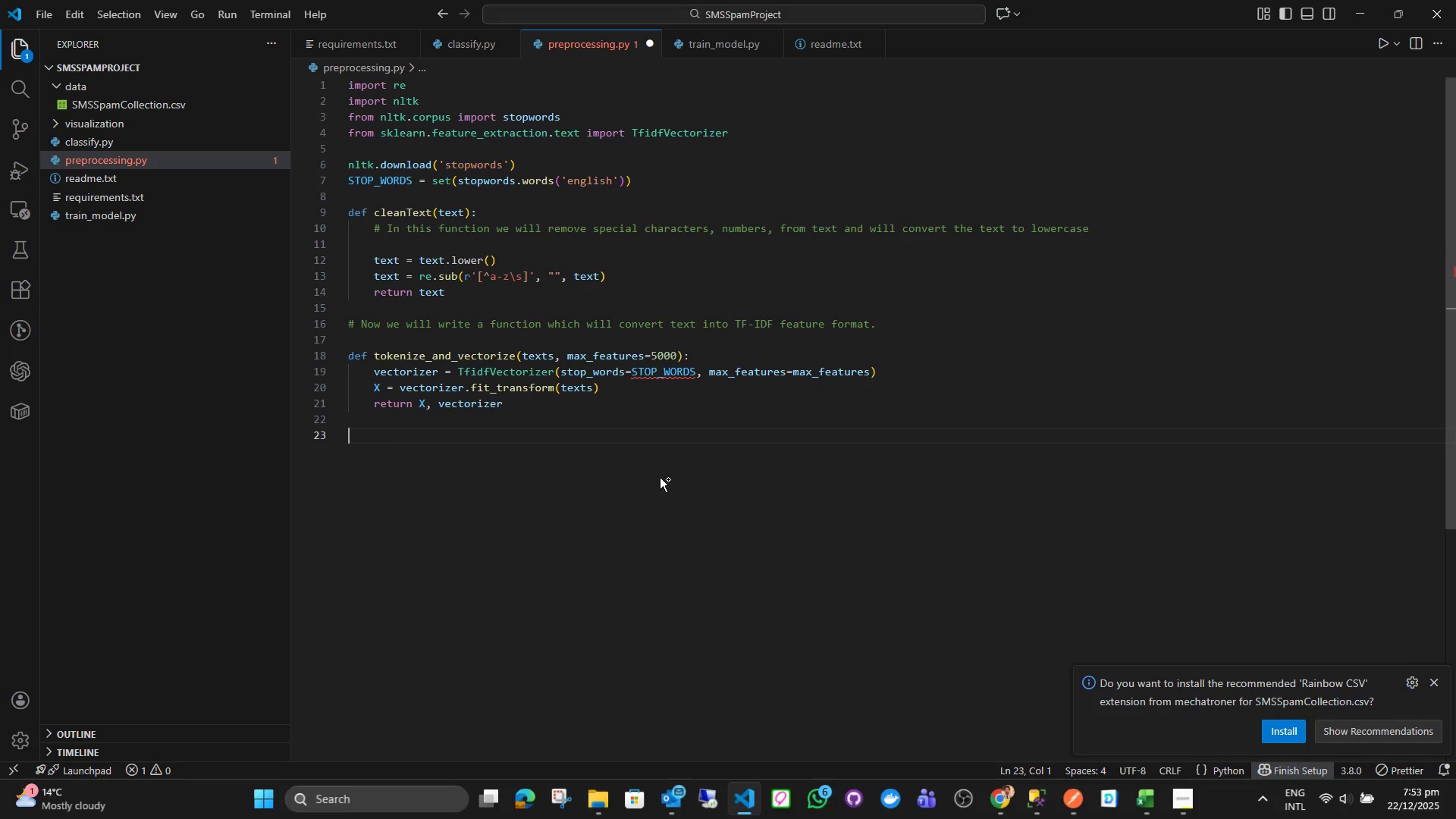 
key(Control+ControlLeft)
 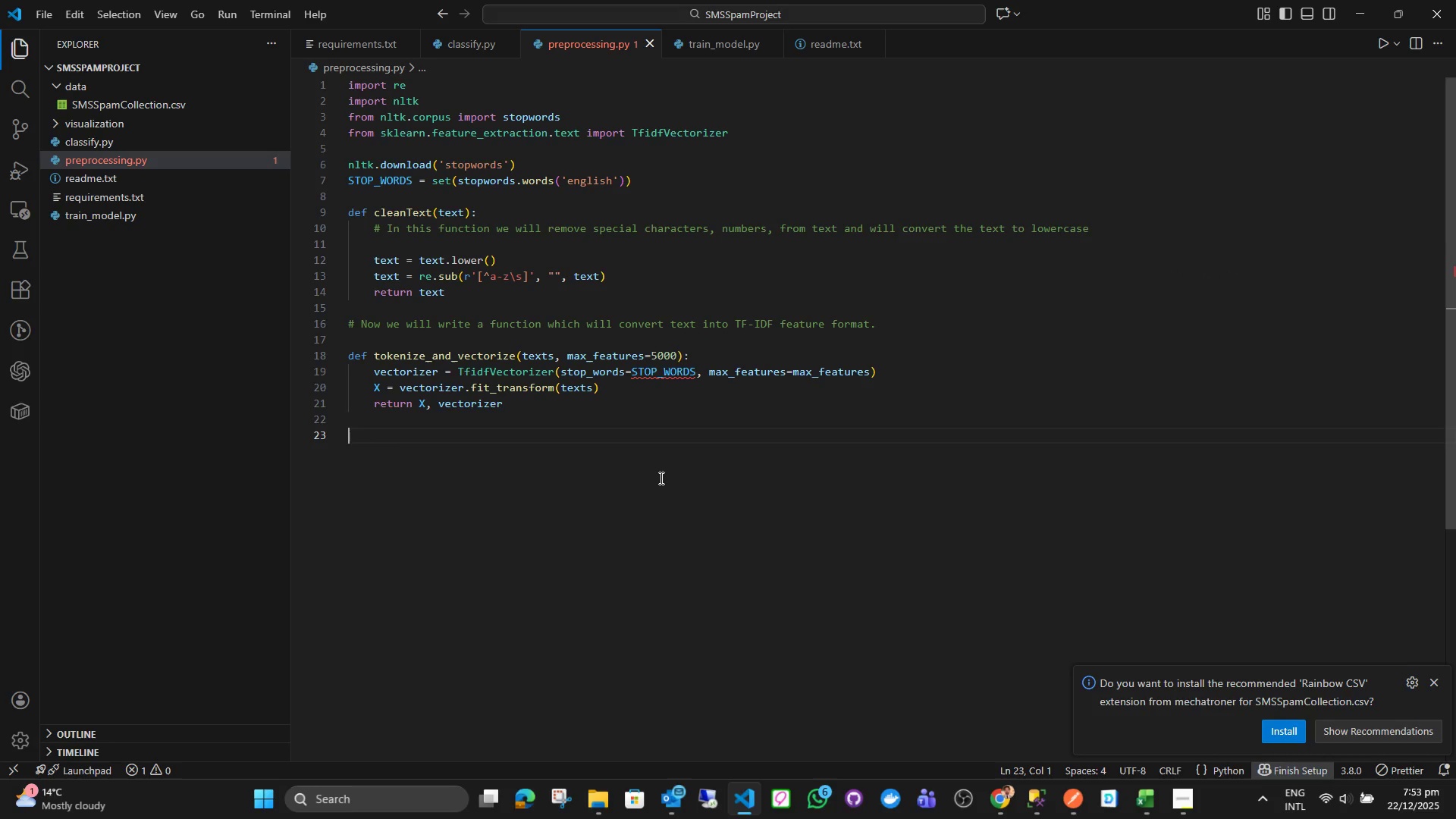 
key(Control+S)
 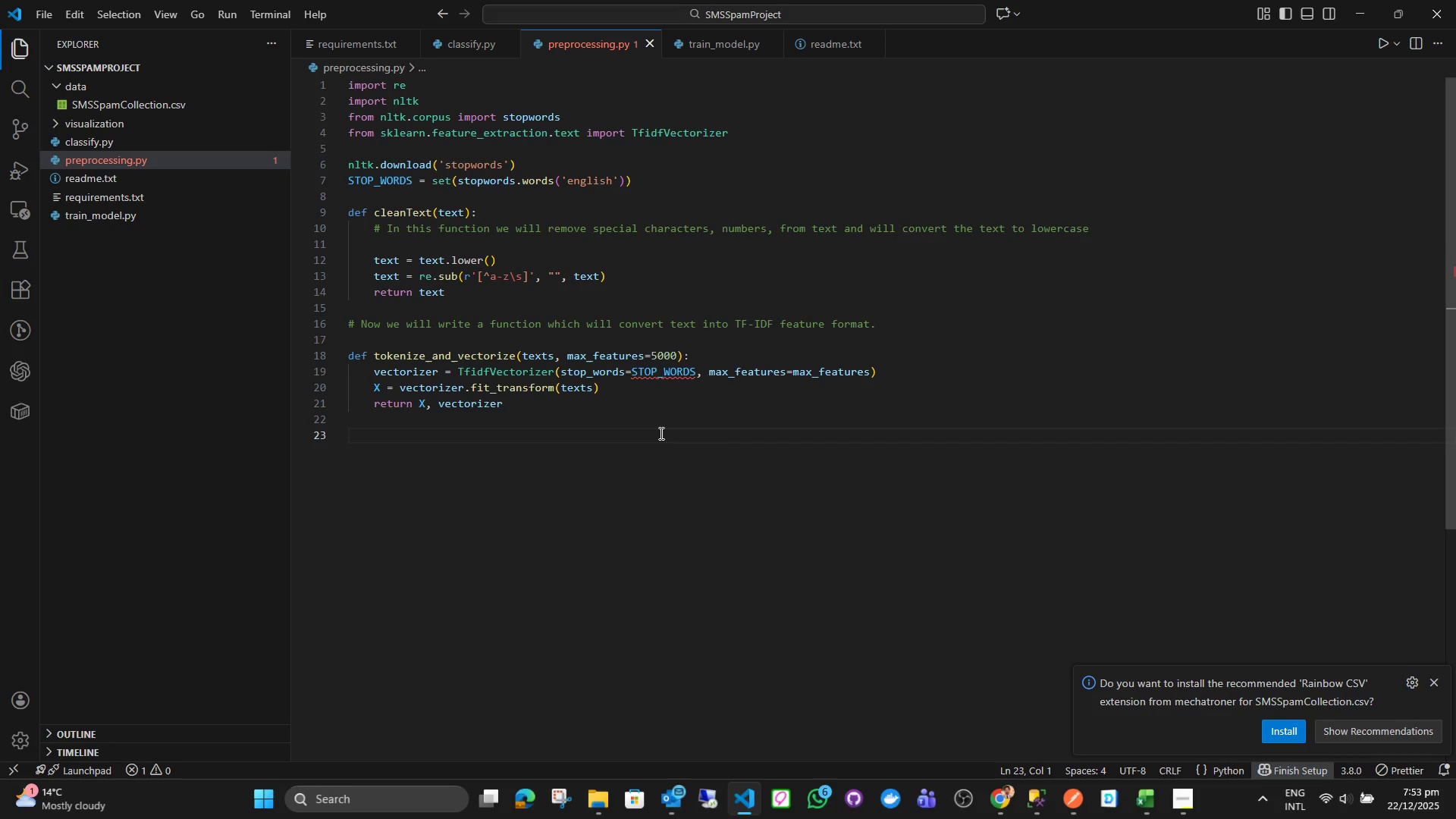 
mouse_move([679, 370])
 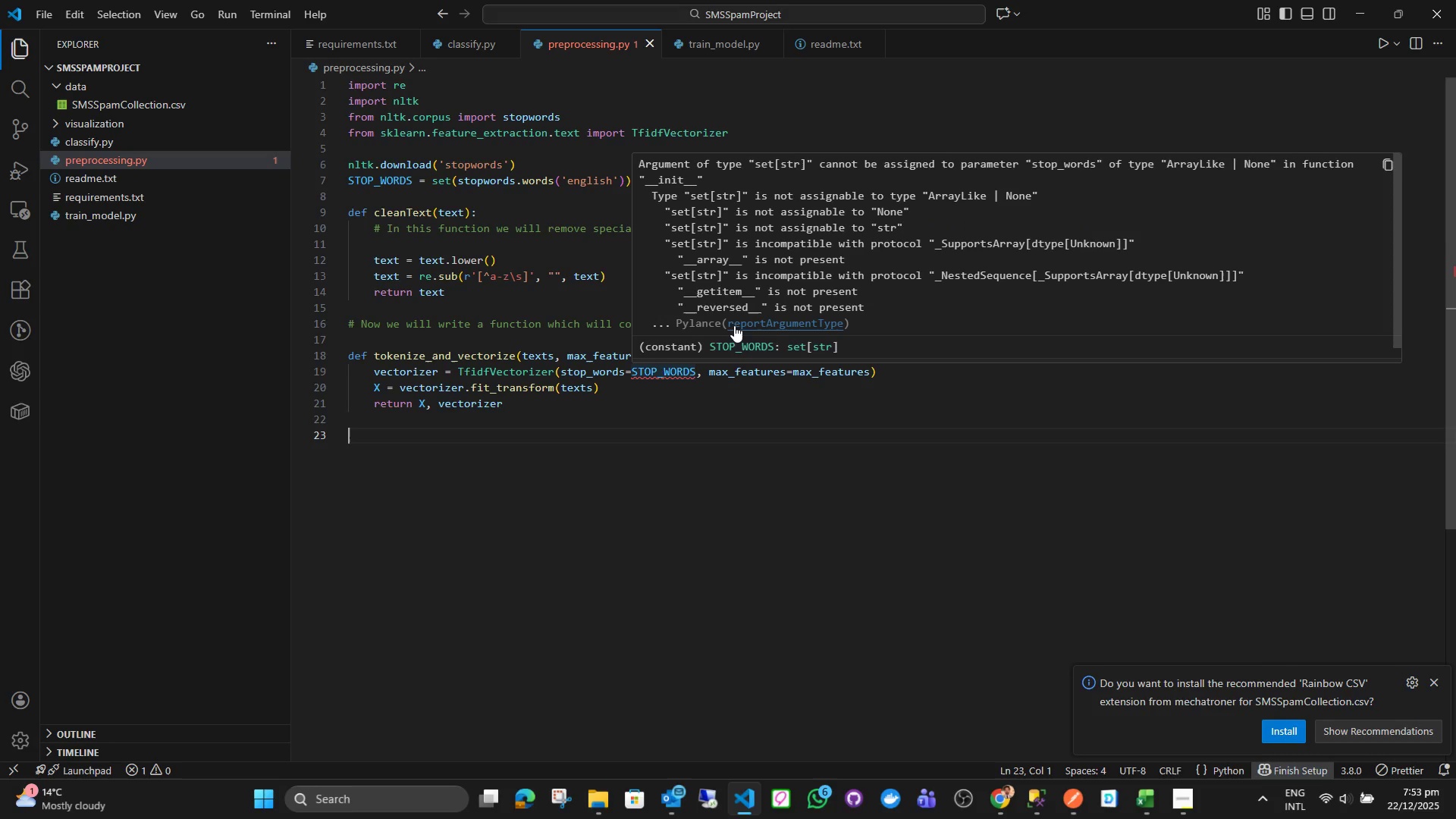 
left_click([747, 344])
 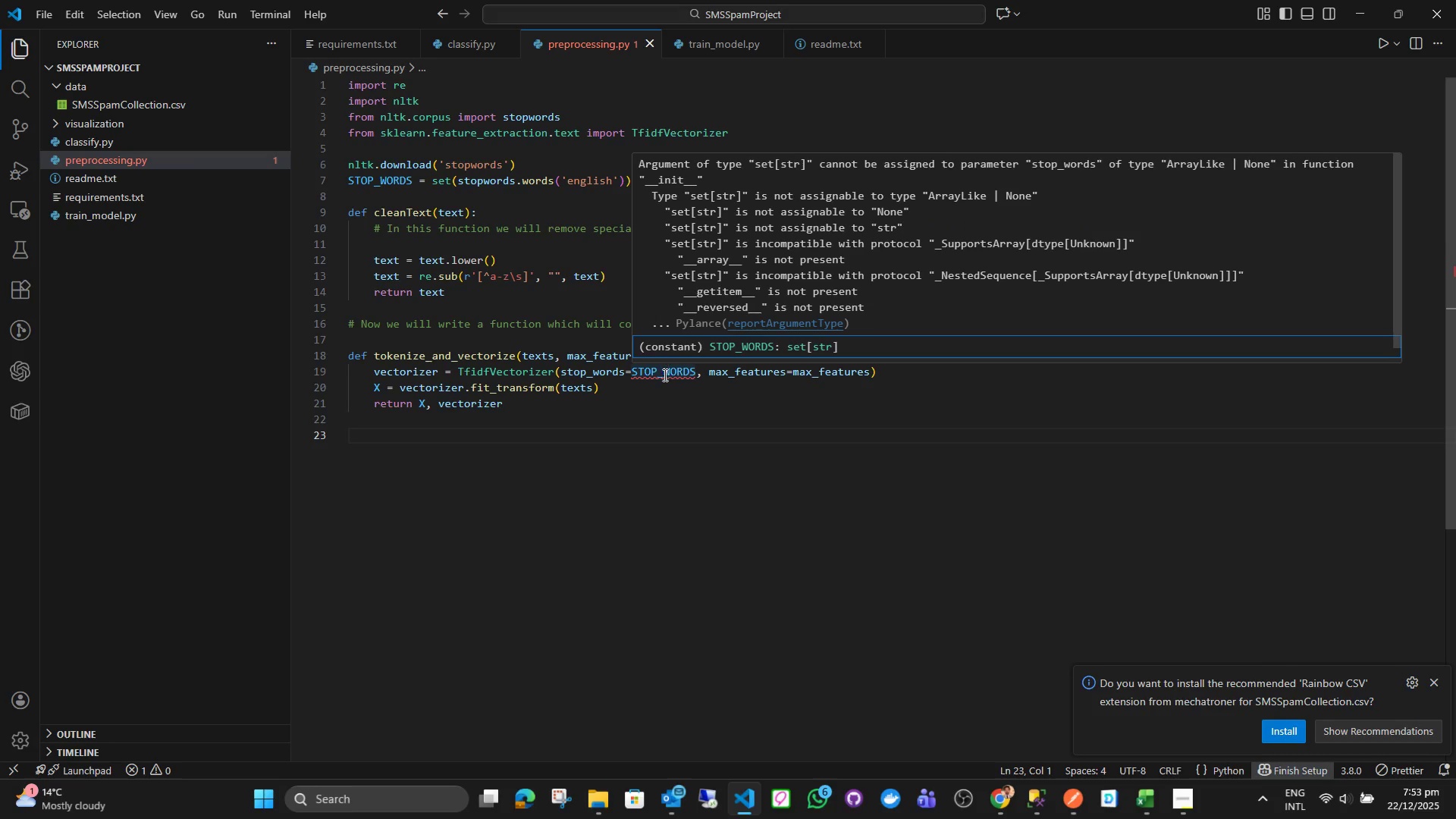 
left_click([663, 419])
 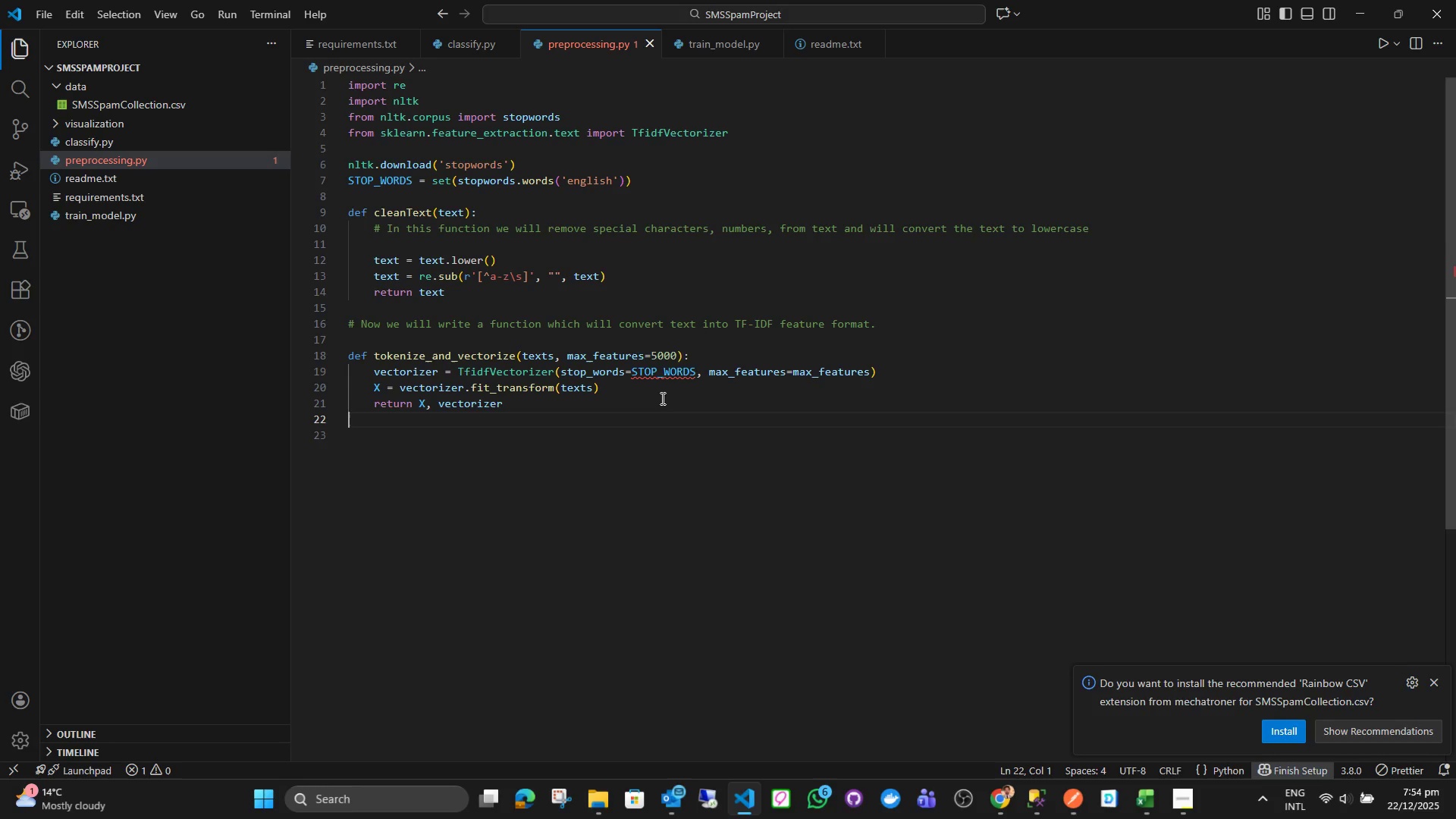 
wait(30.09)
 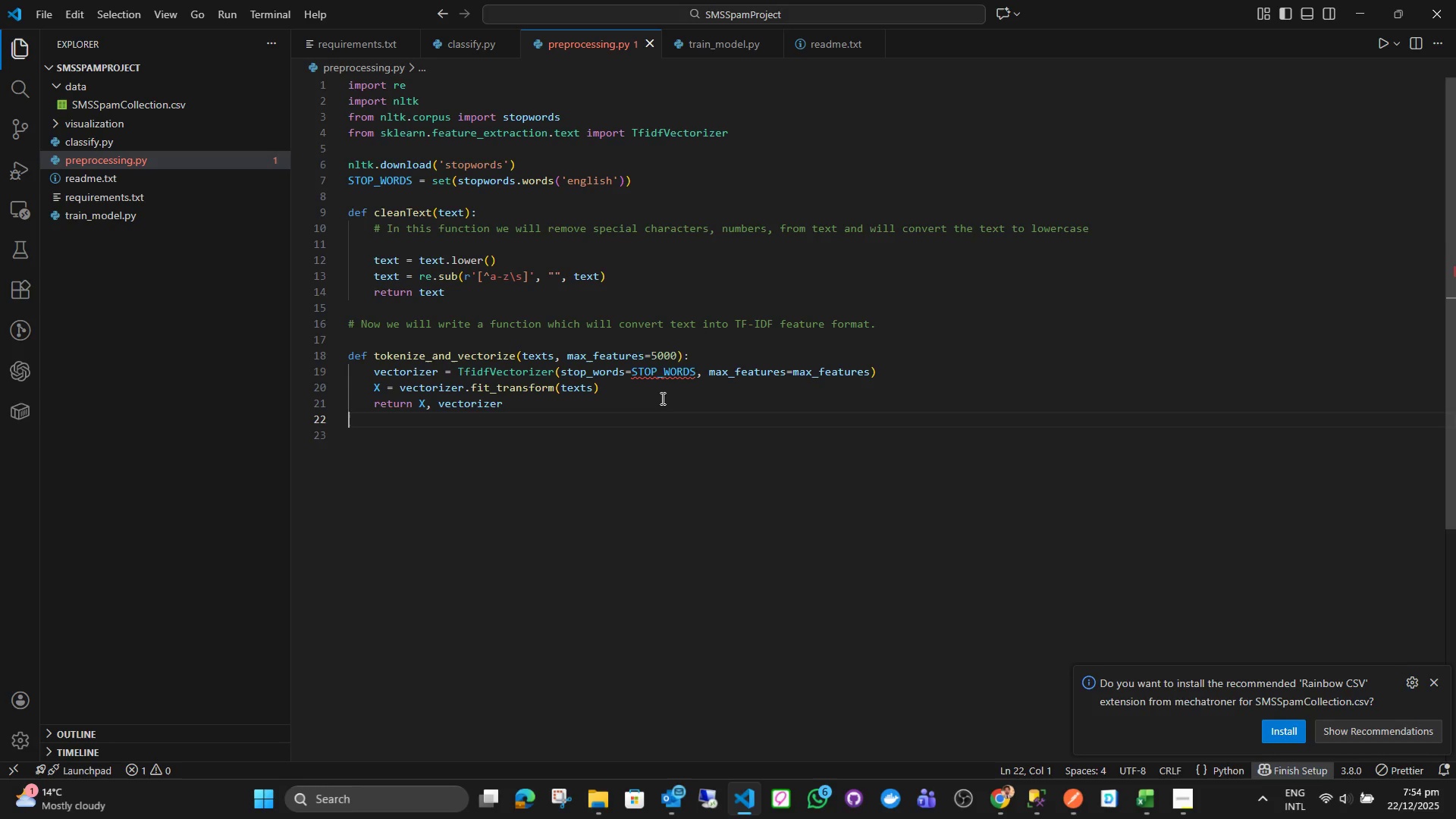 
right_click([666, 376])
 